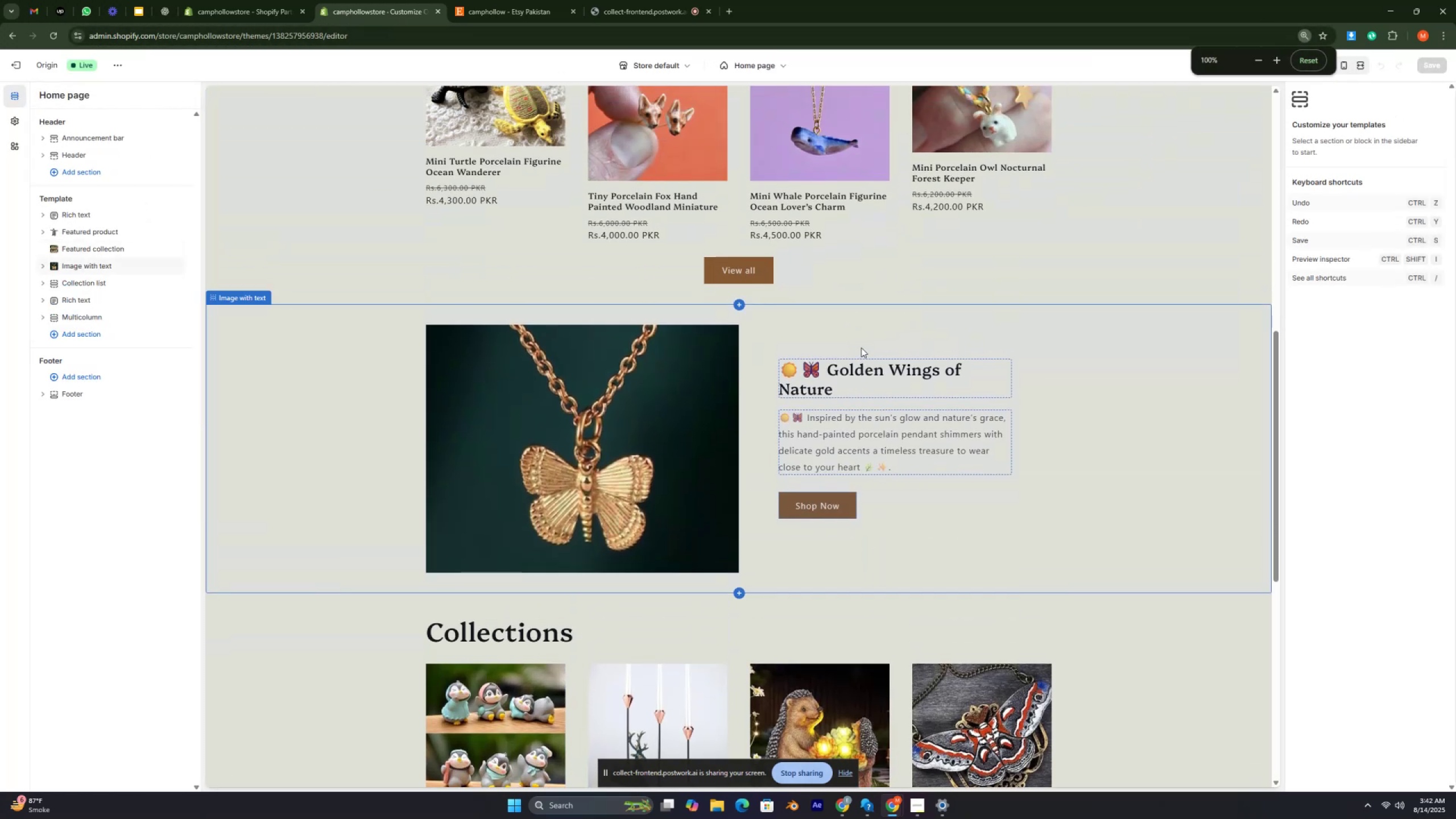 
key(Control+ControlRight)
 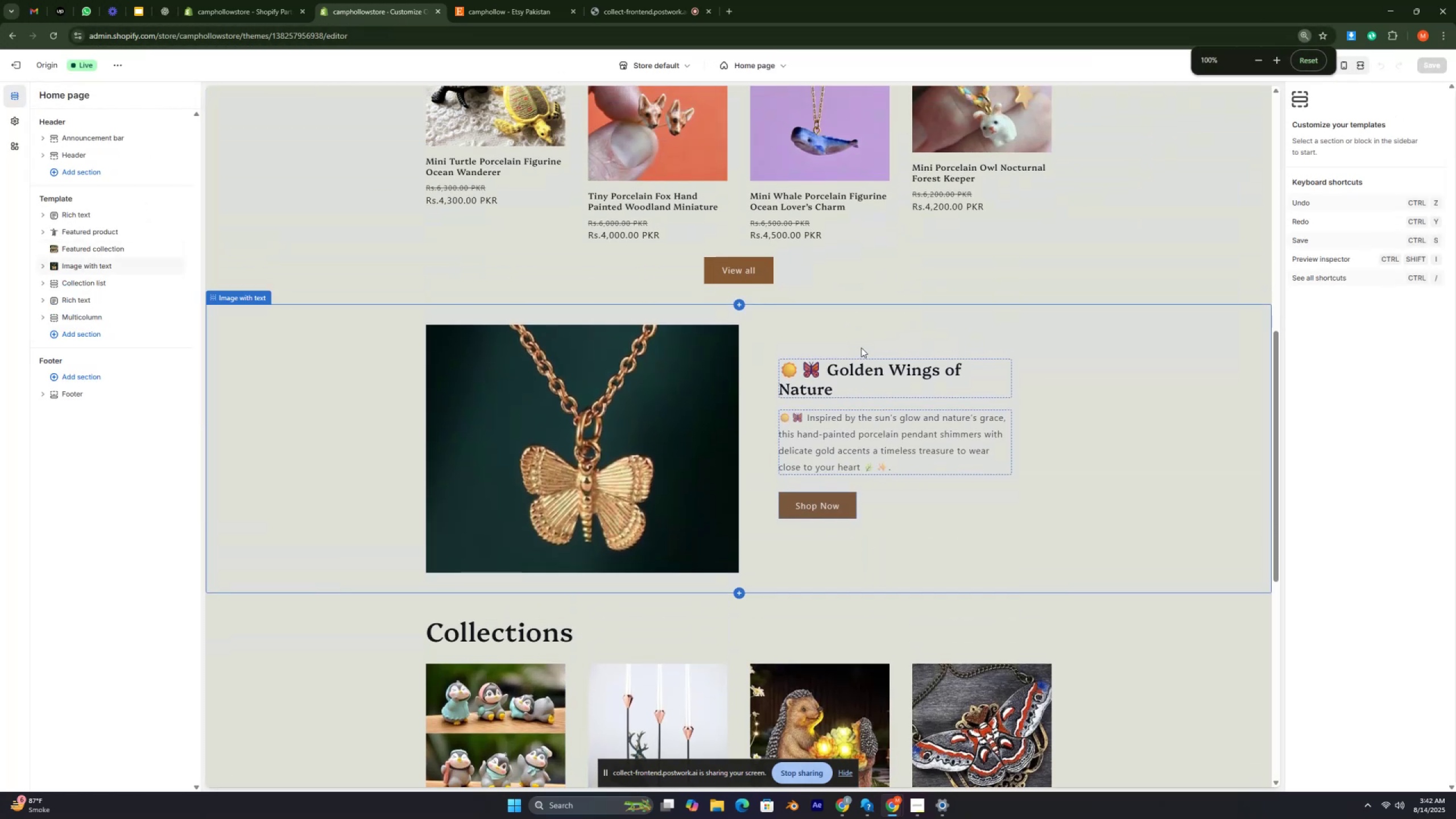 
key(Control+ControlRight)
 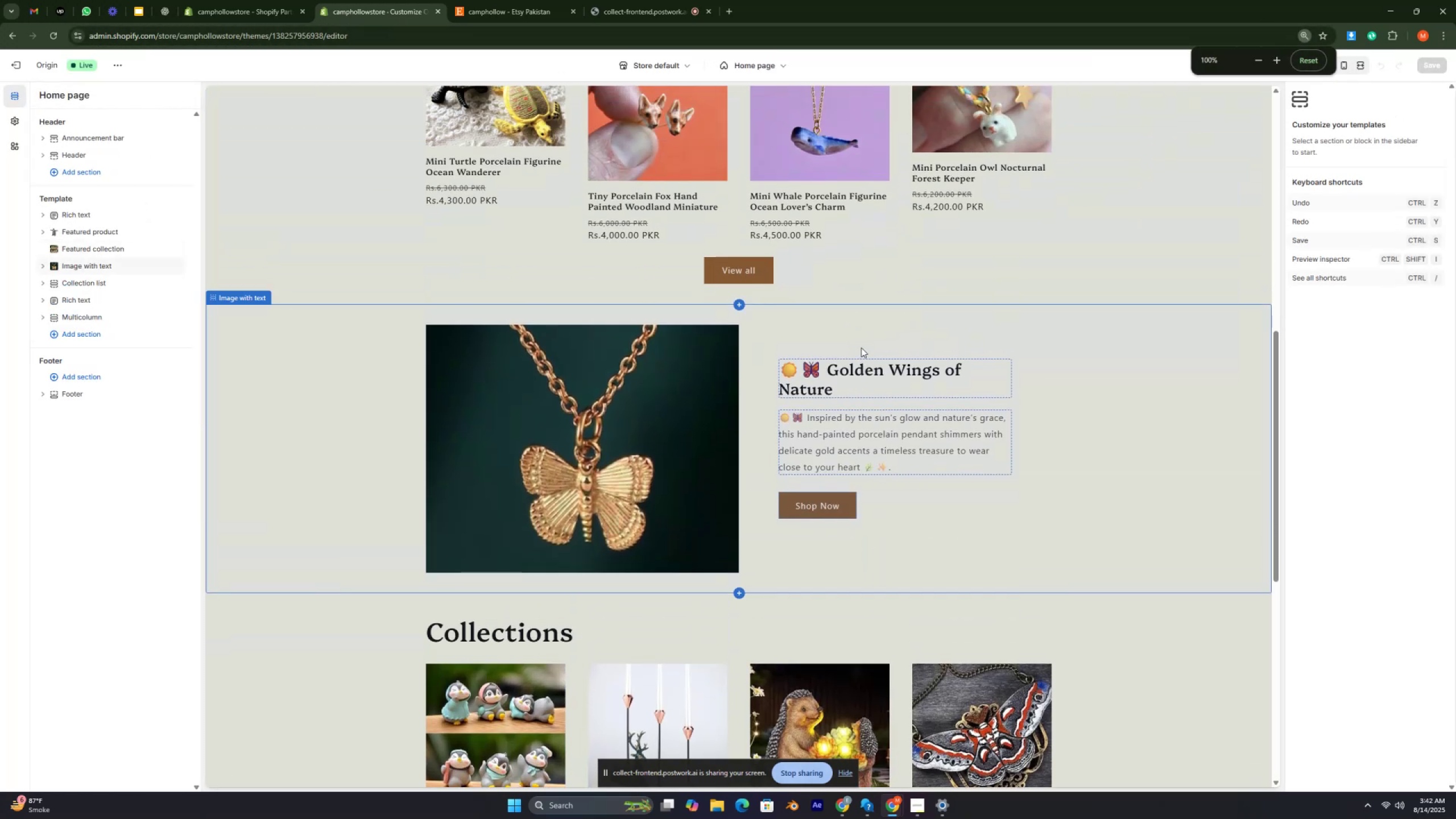 
key(Control+ControlRight)
 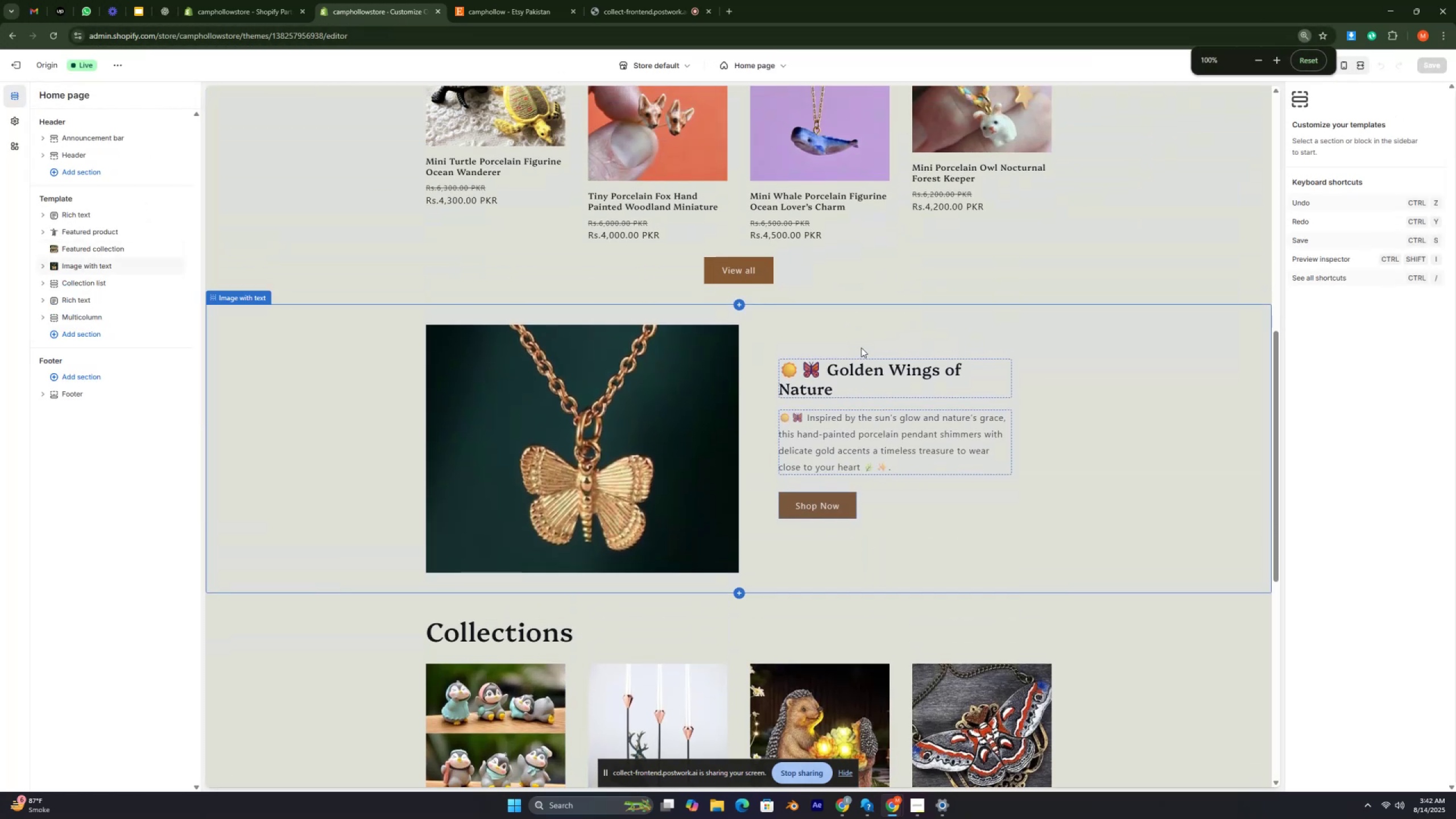 
key(Control+ControlRight)
 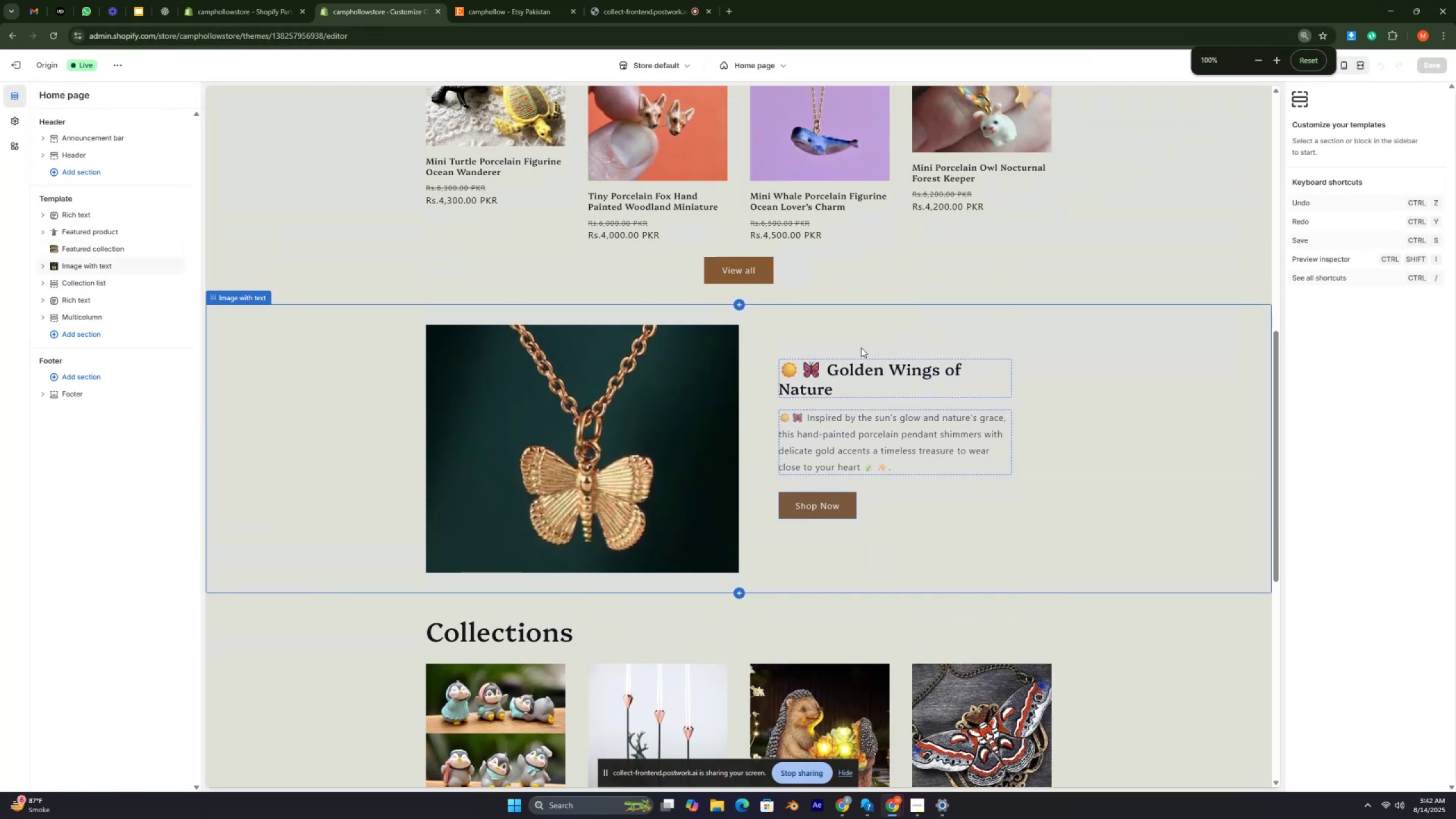 
key(Control+ControlRight)
 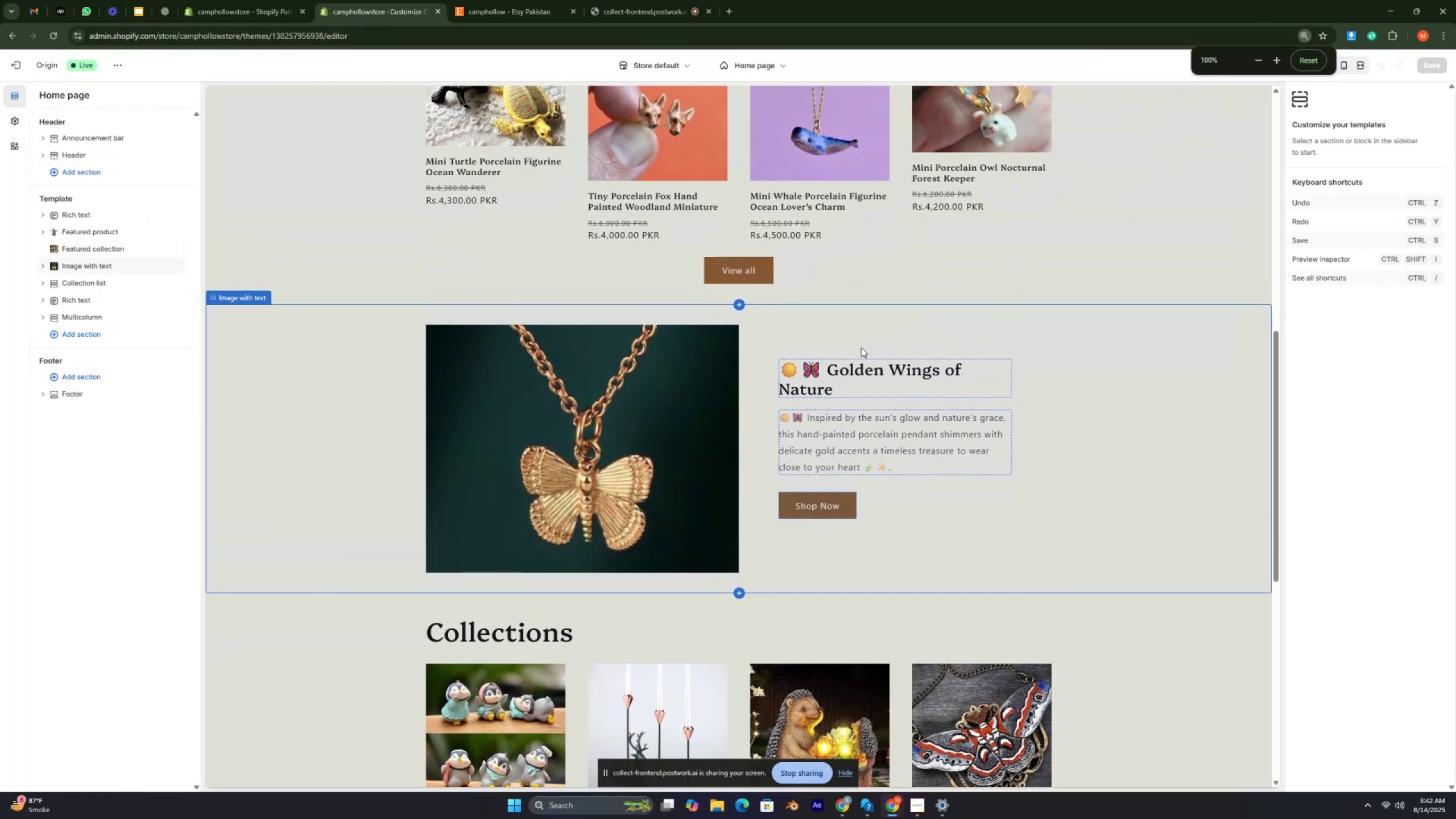 
key(Control+ControlRight)
 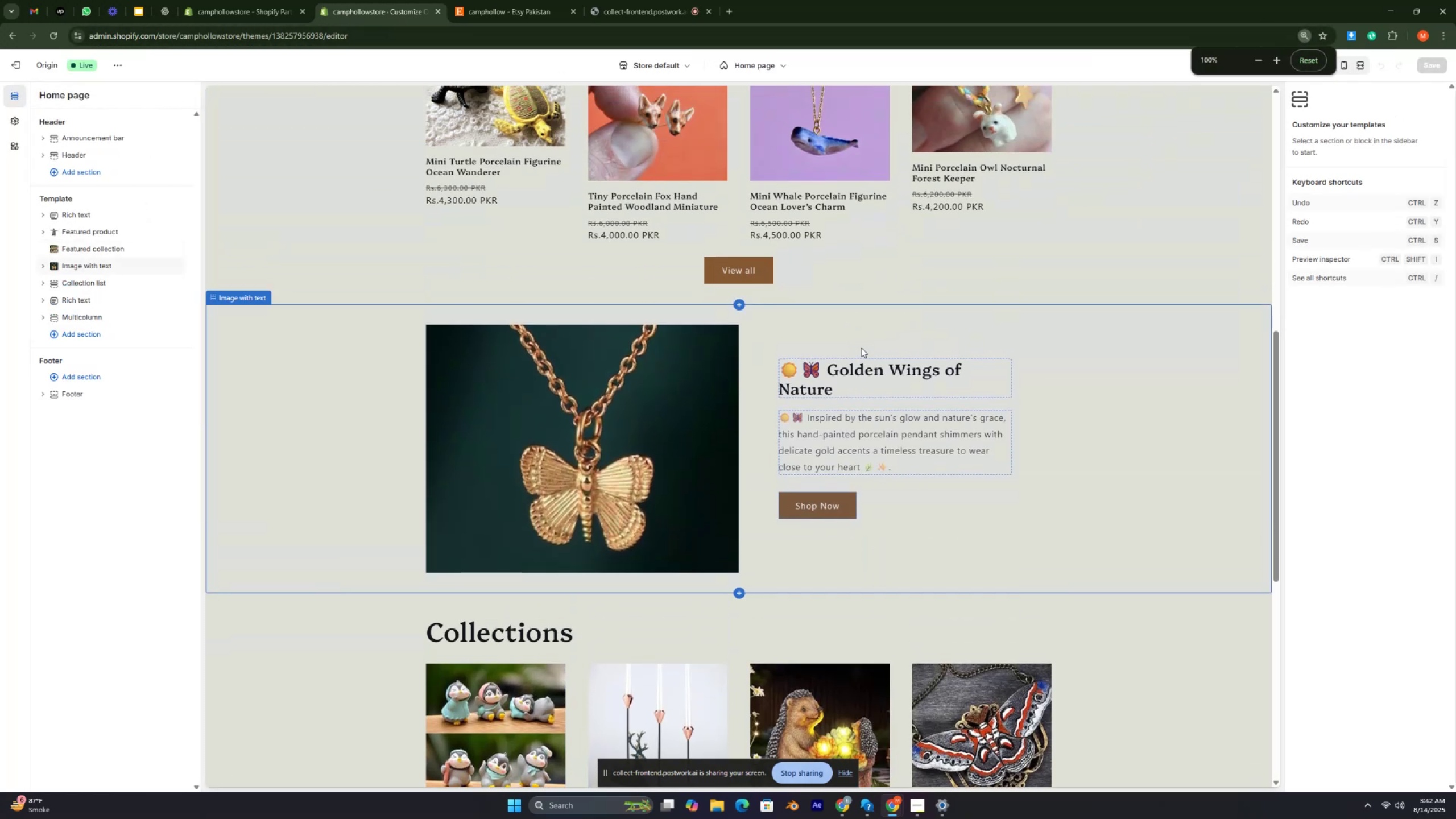 
key(Control+ControlRight)
 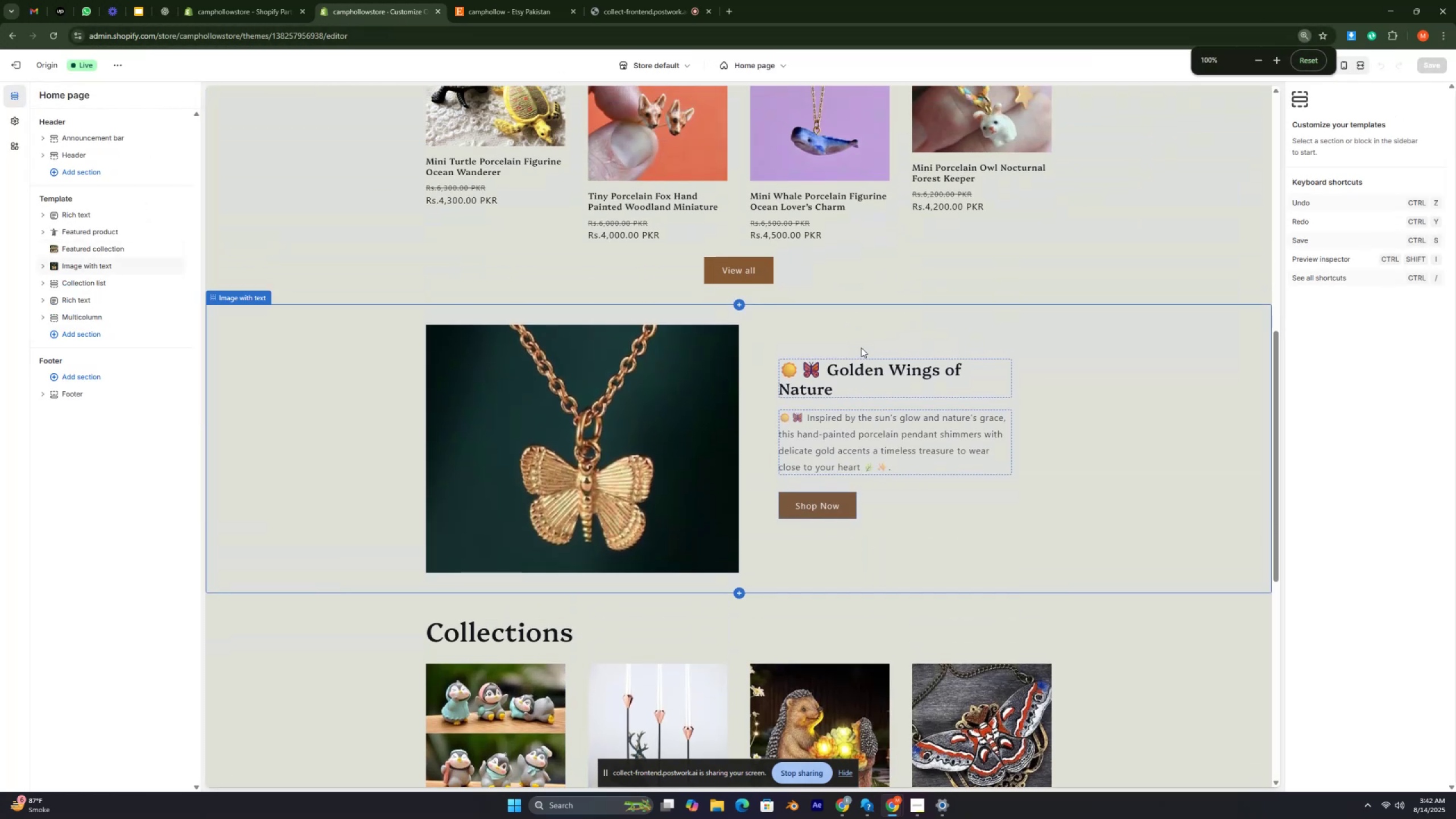 
key(Control+ControlRight)
 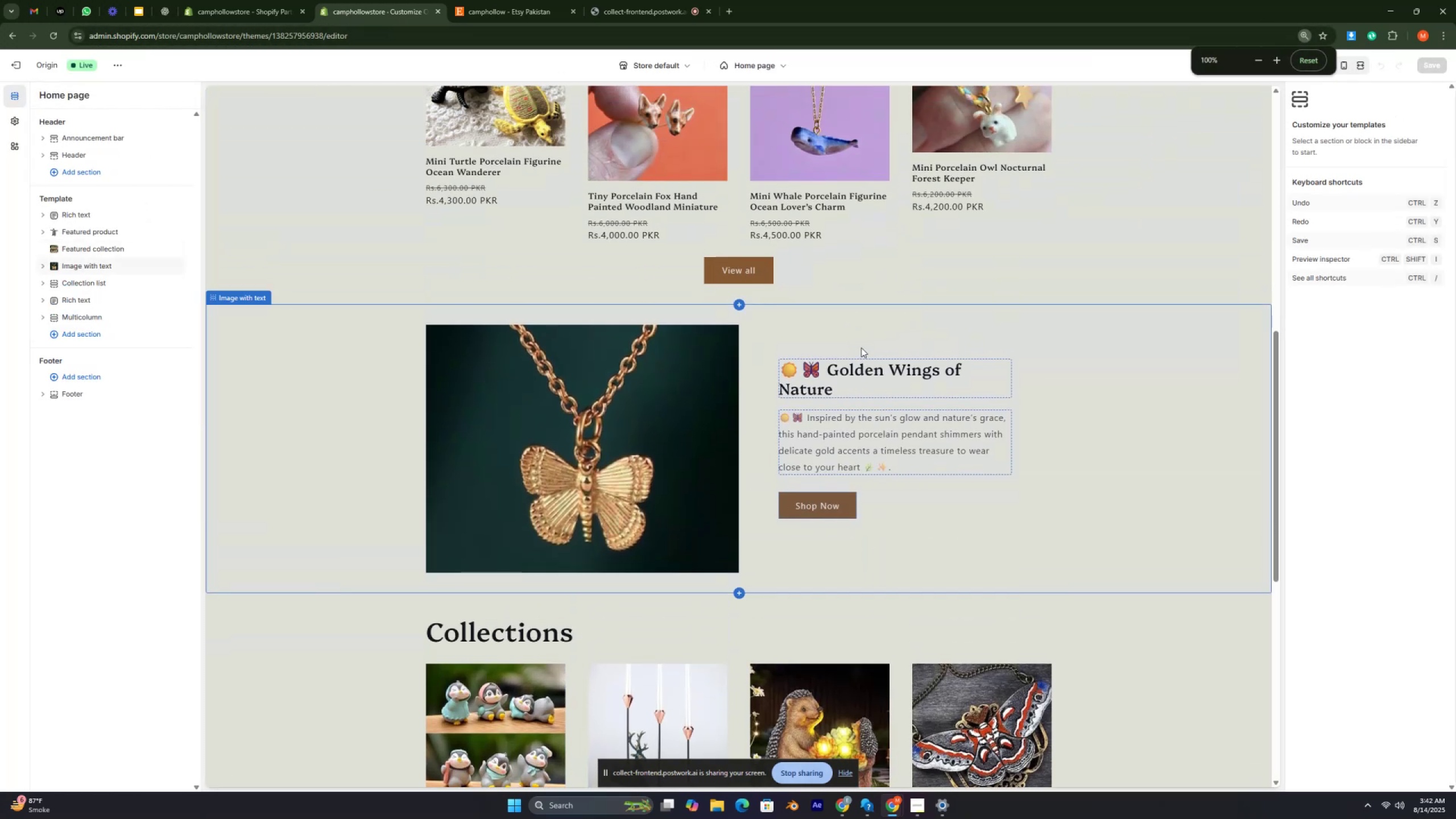 
key(Control+ControlRight)
 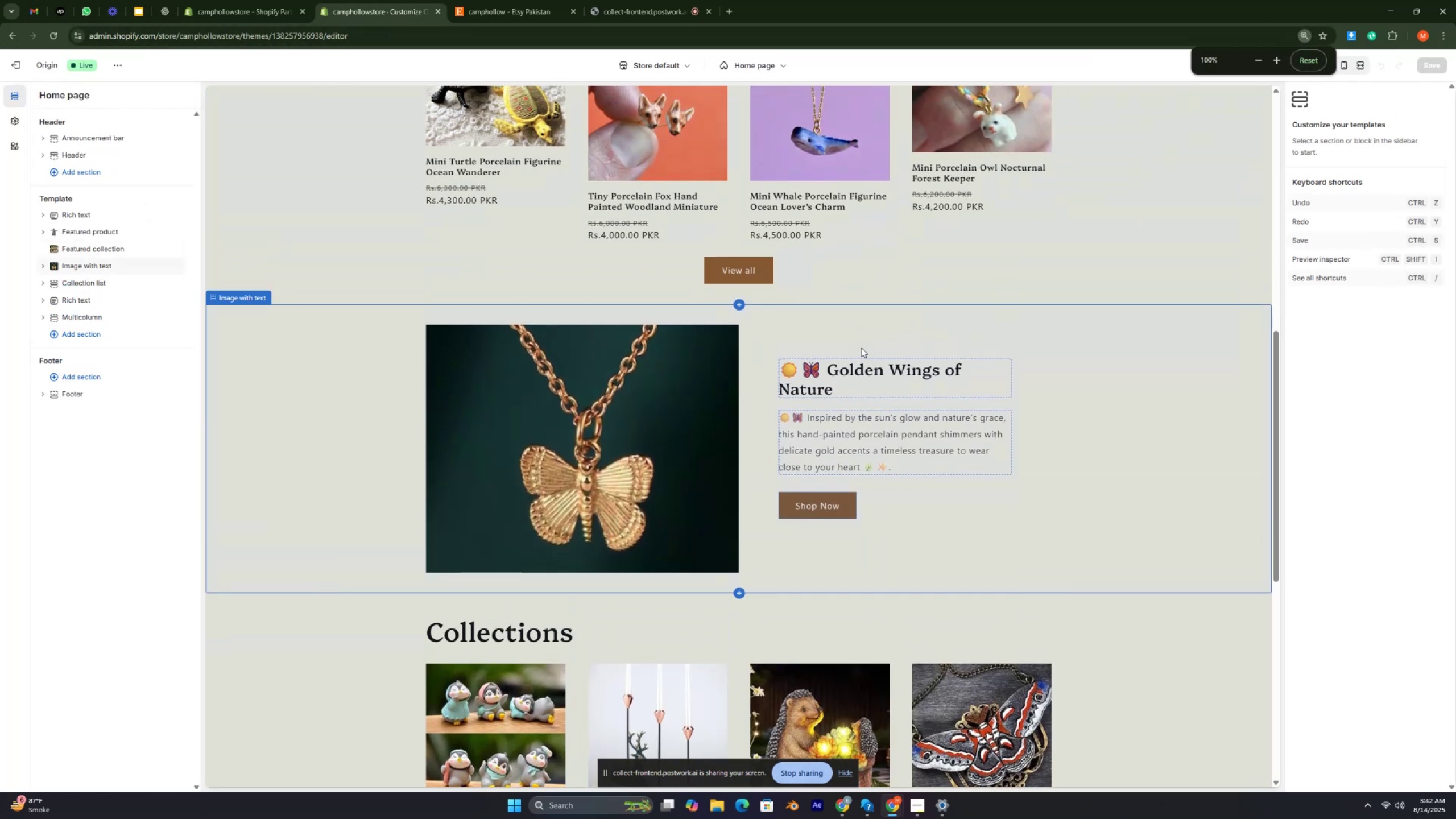 
key(Control+ControlRight)
 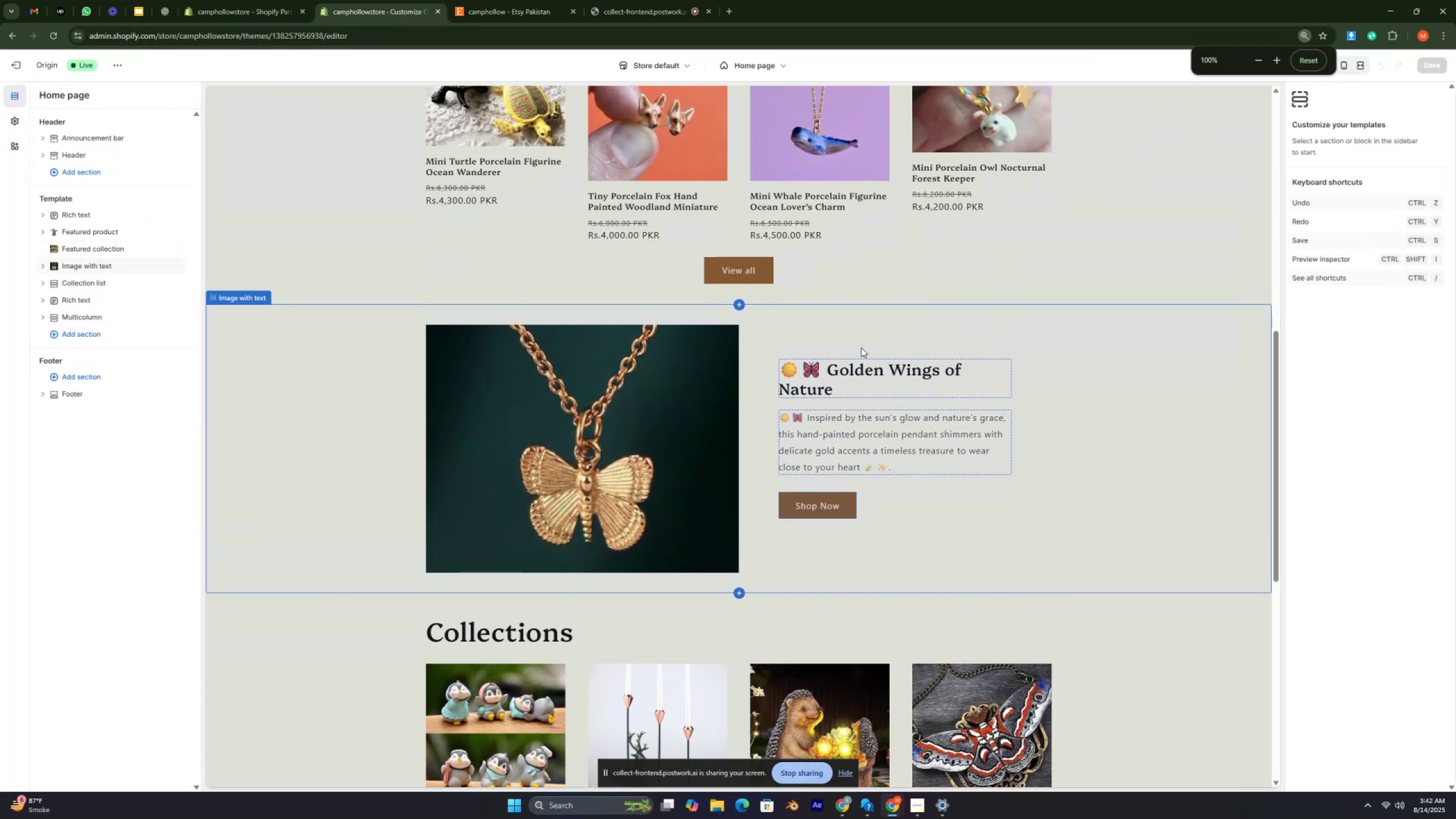 
key(Control+ControlRight)
 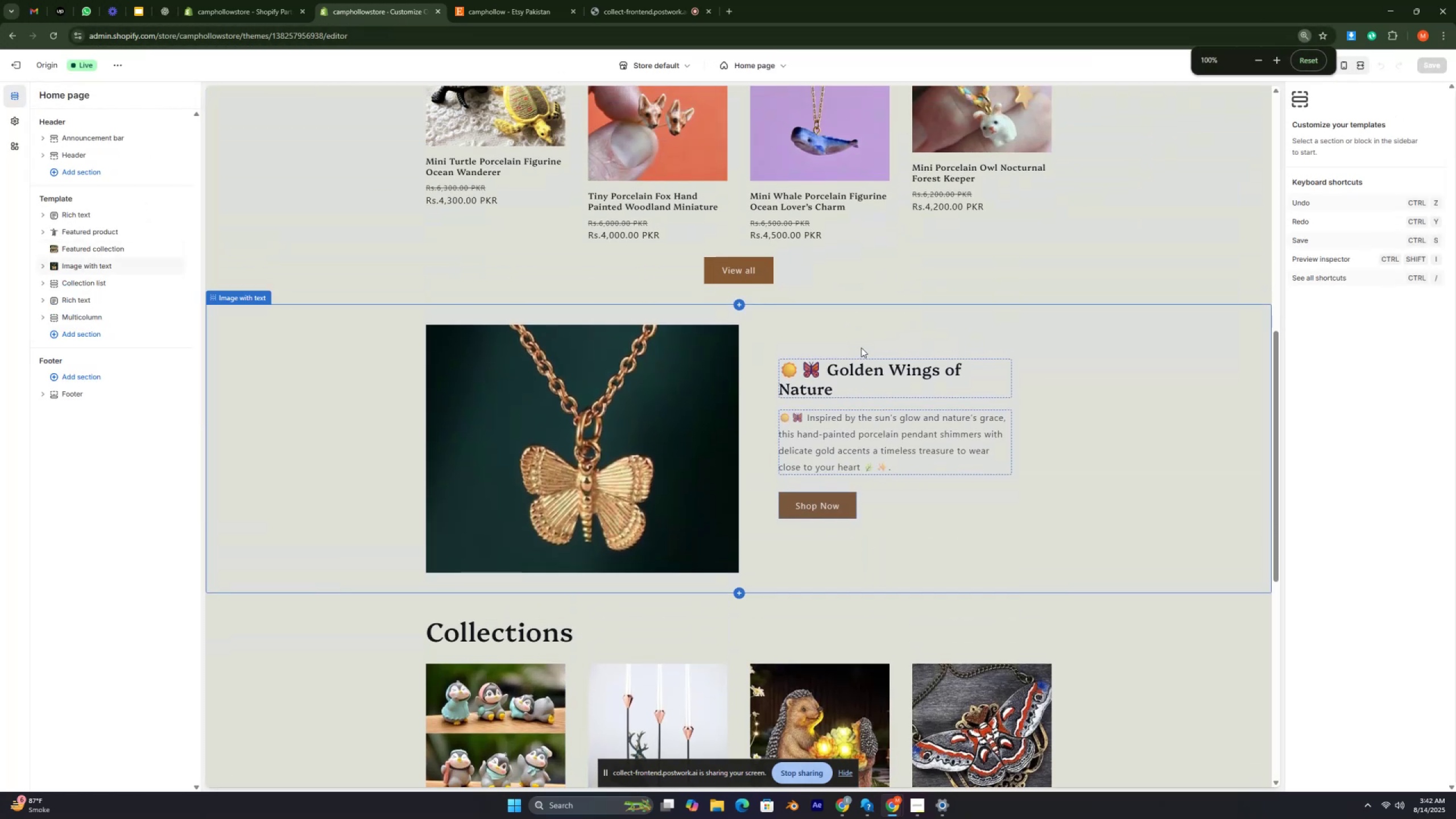 
key(Control+ControlRight)
 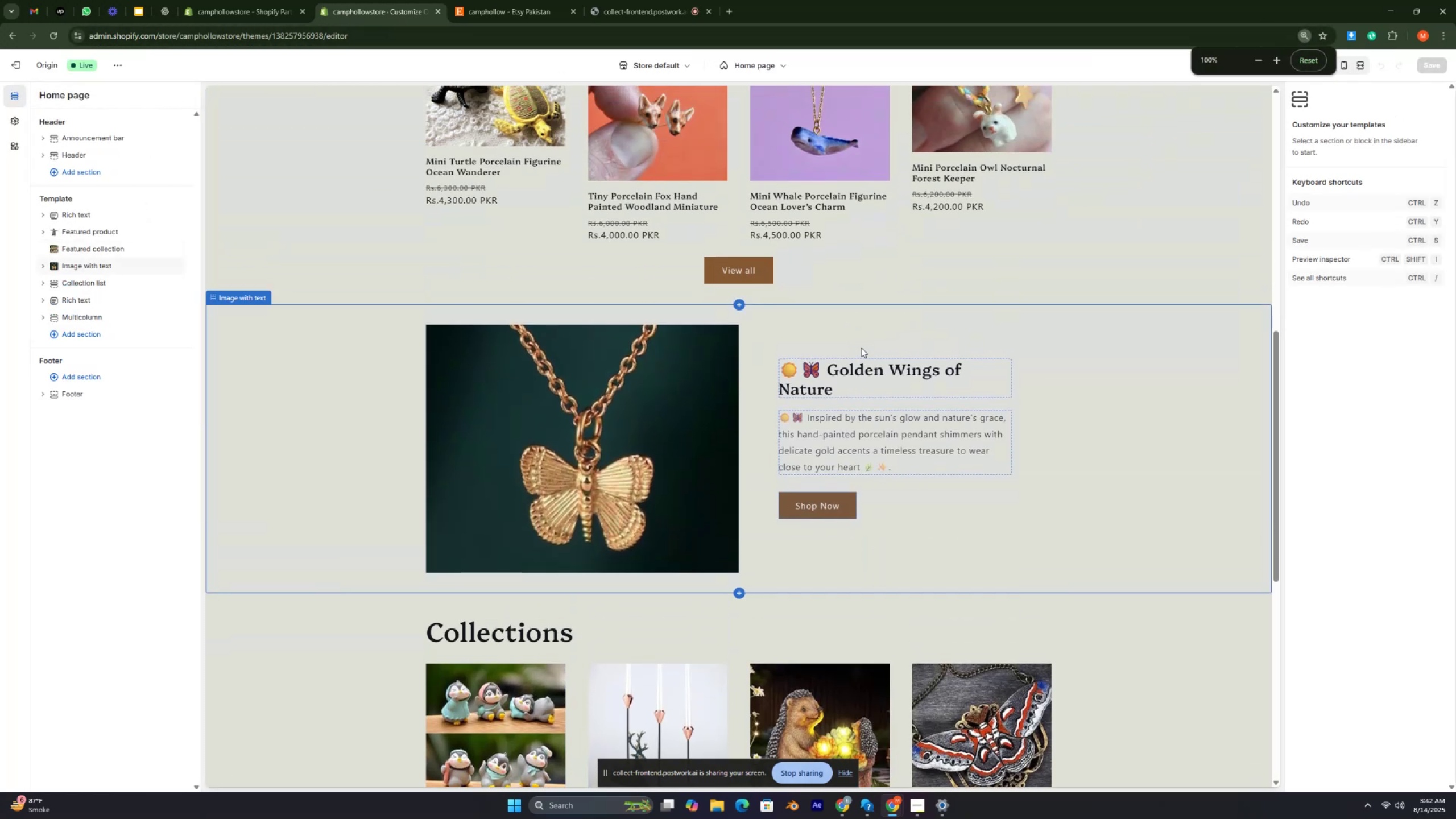 
scroll: coordinate [861, 348], scroll_direction: up, amount: 16.0
 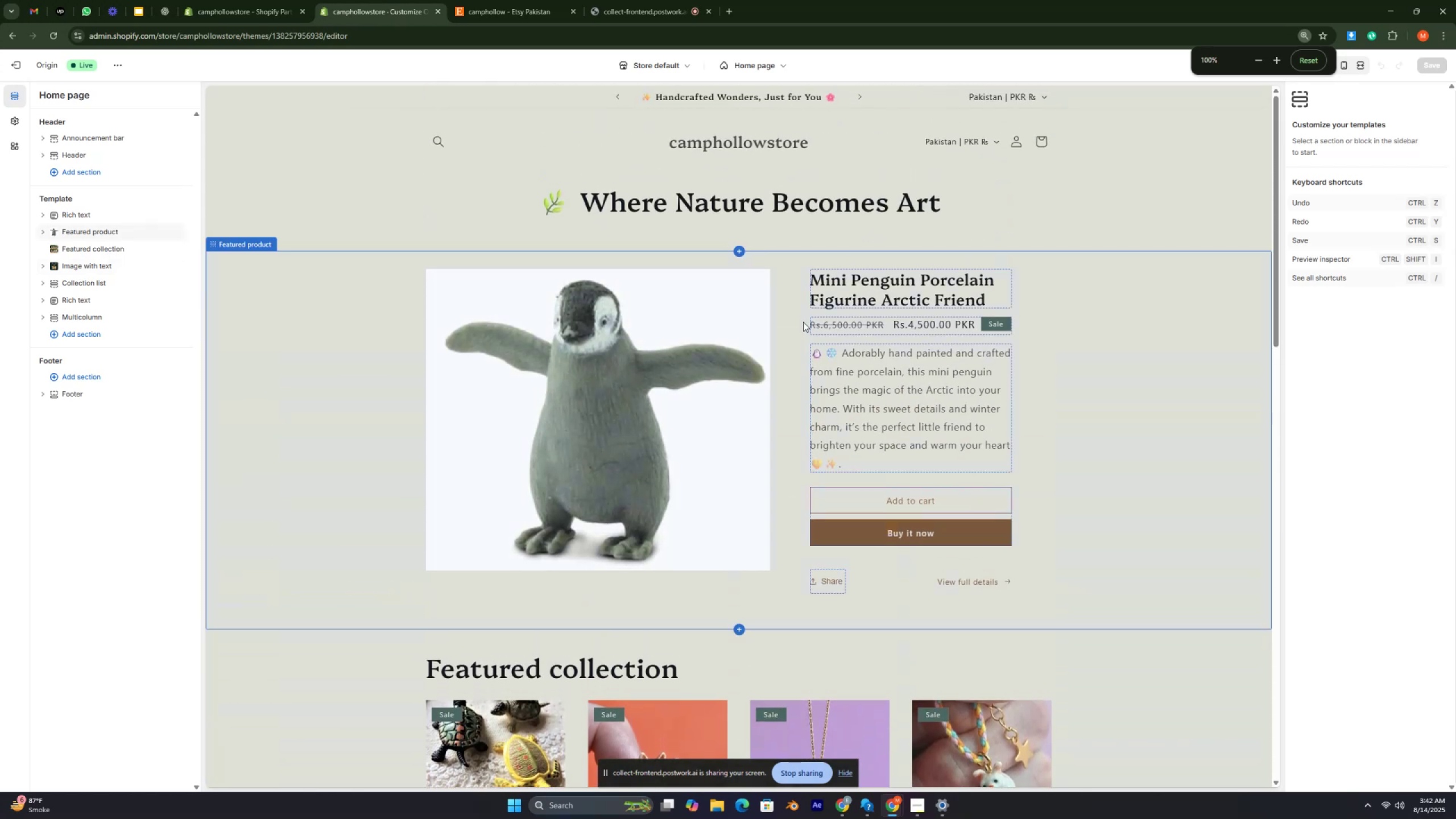 
scroll: coordinate [803, 322], scroll_direction: down, amount: 10.0
 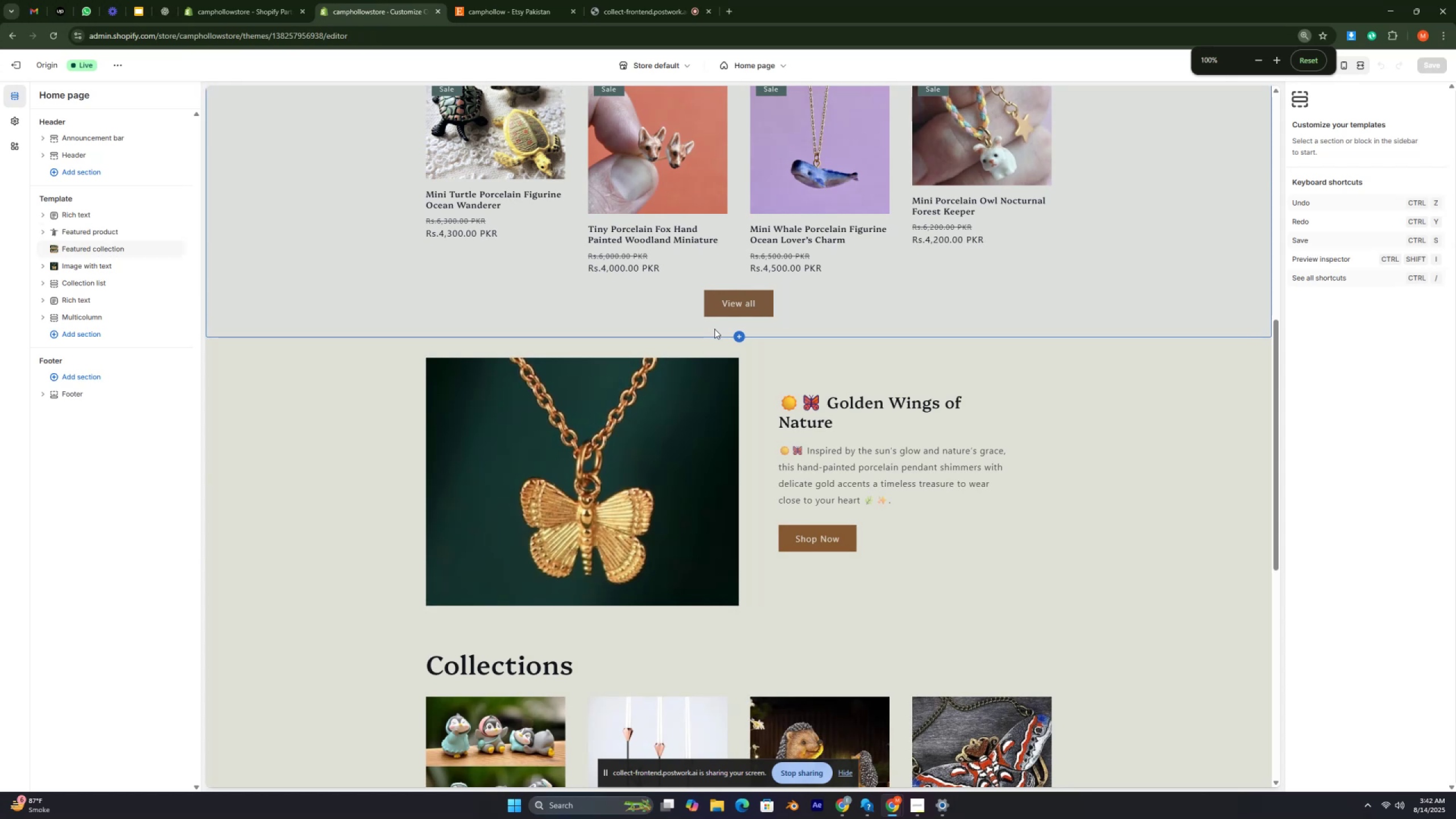 
wait(7.57)
 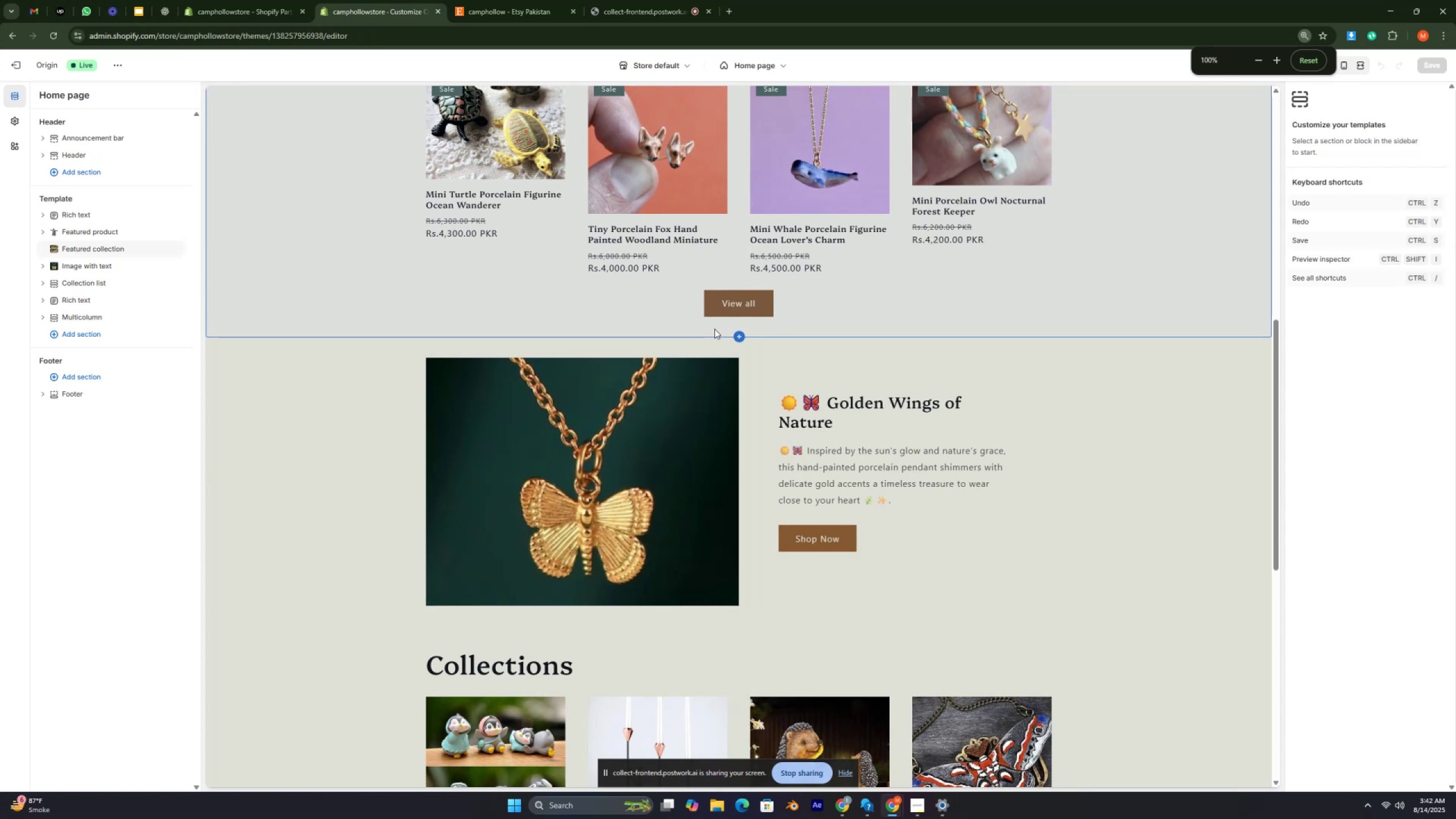 
key(Control+ControlRight)
 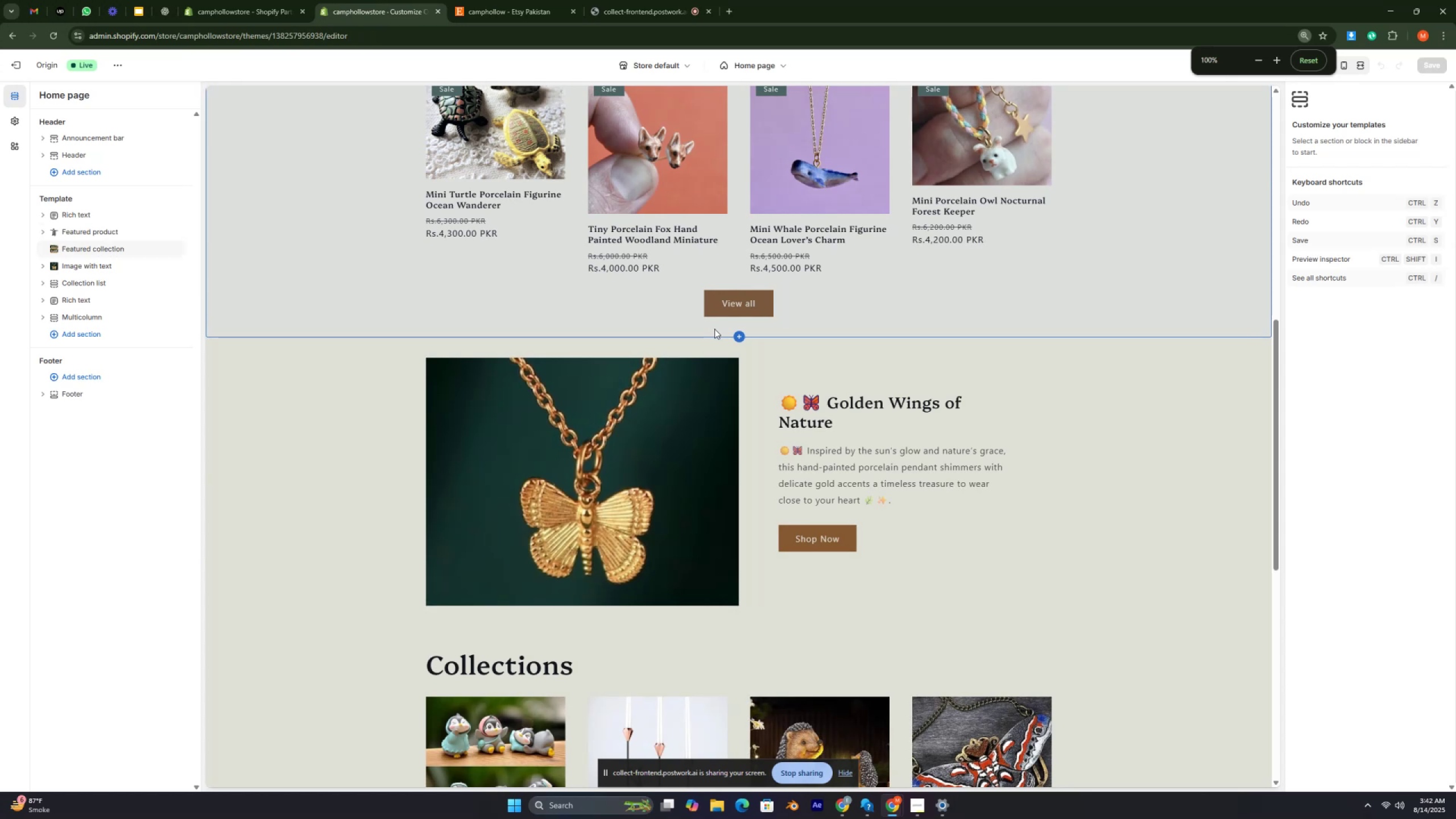 
key(Control+ControlRight)
 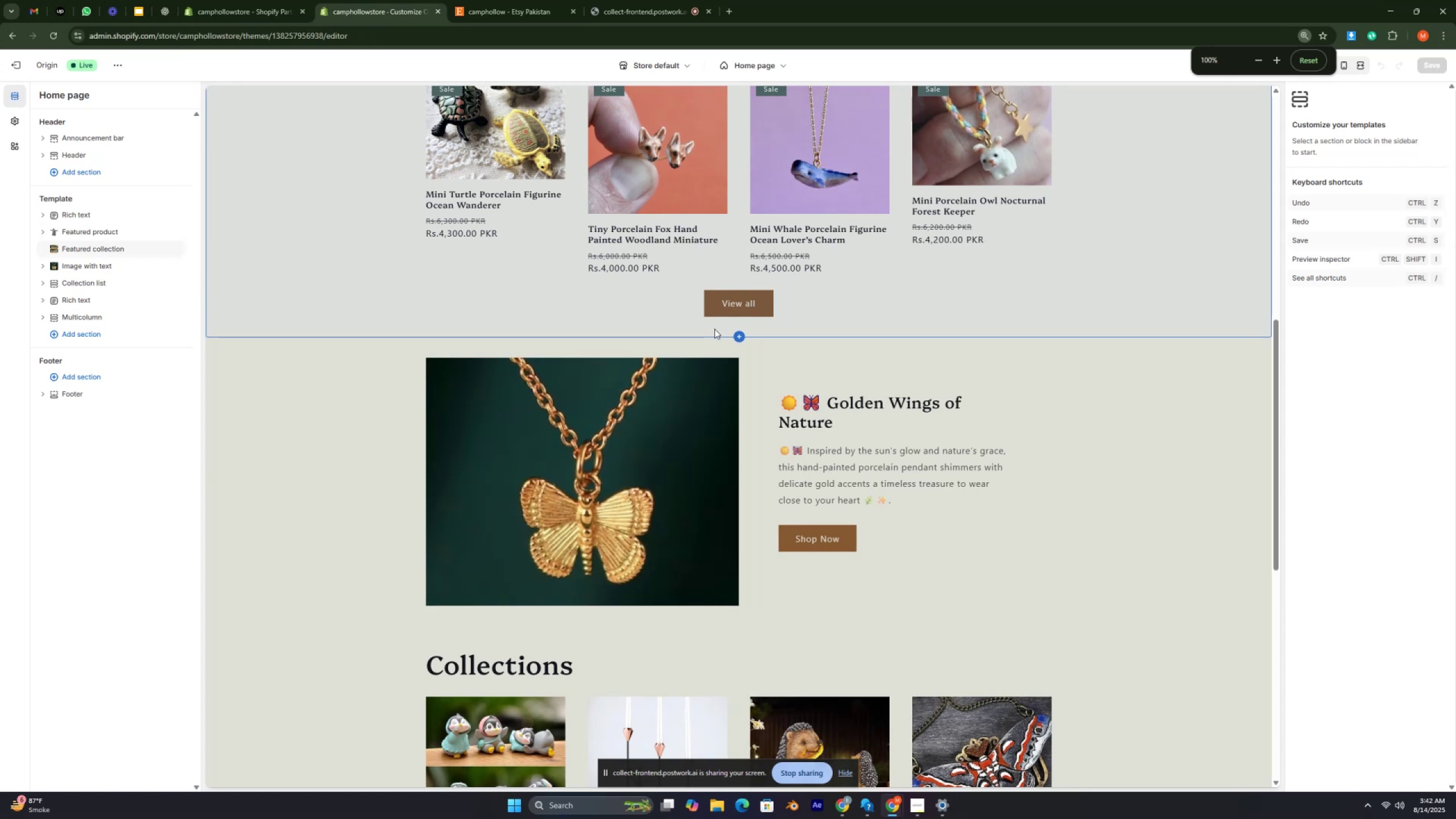 
key(Control+ControlRight)
 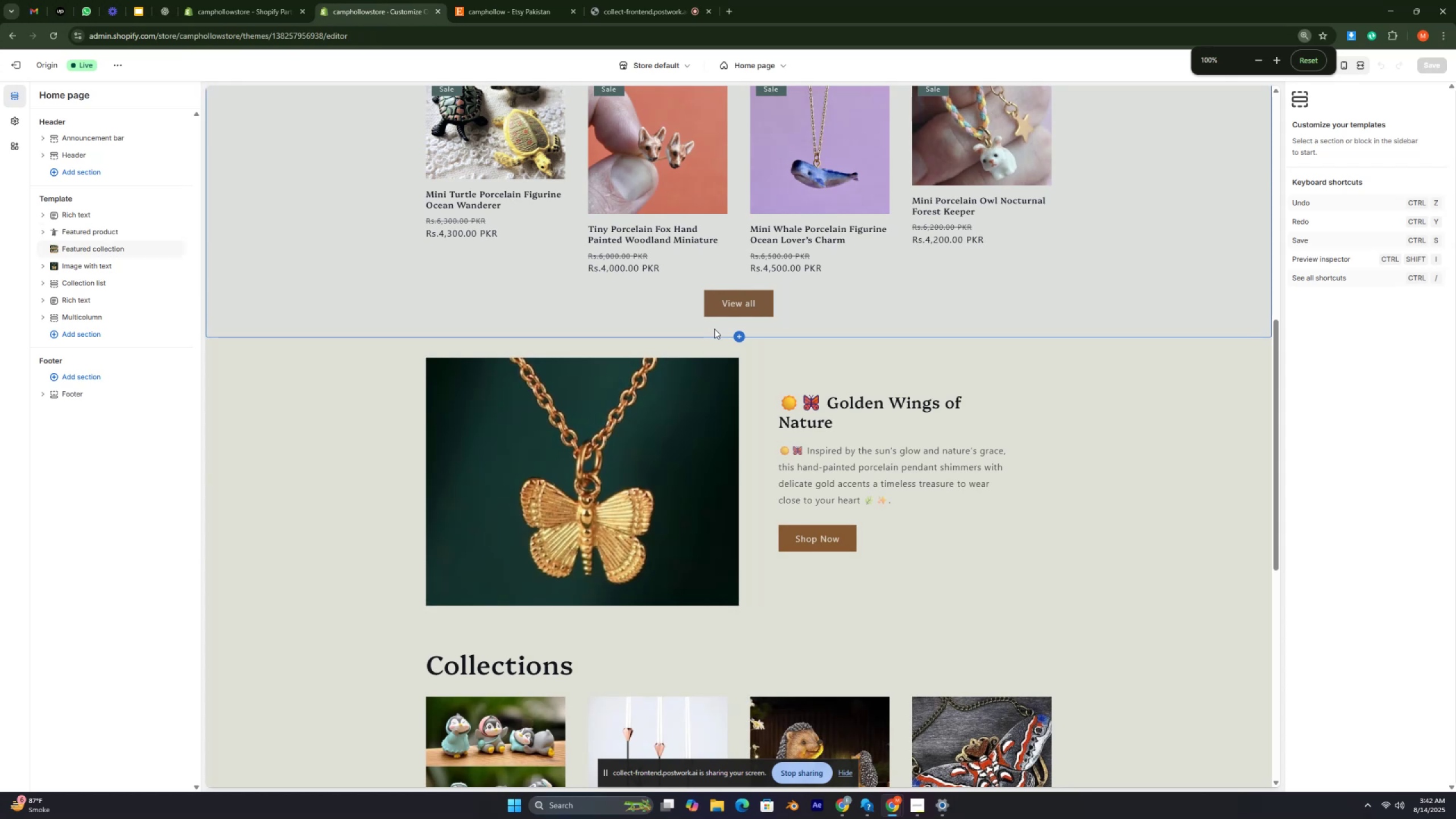 
scroll: coordinate [714, 329], scroll_direction: down, amount: 4.0
 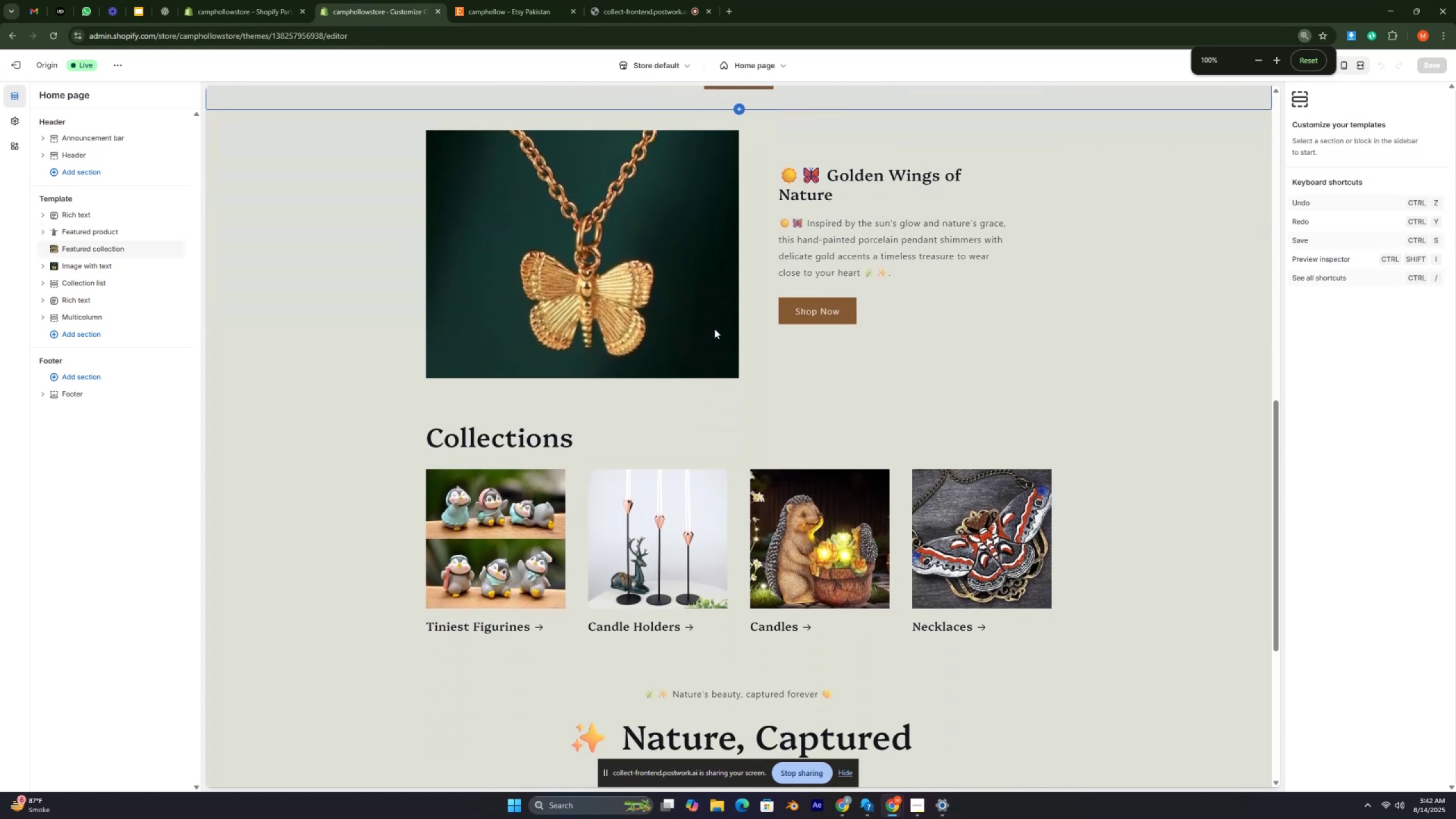 
scroll: coordinate [714, 329], scroll_direction: up, amount: 12.0
 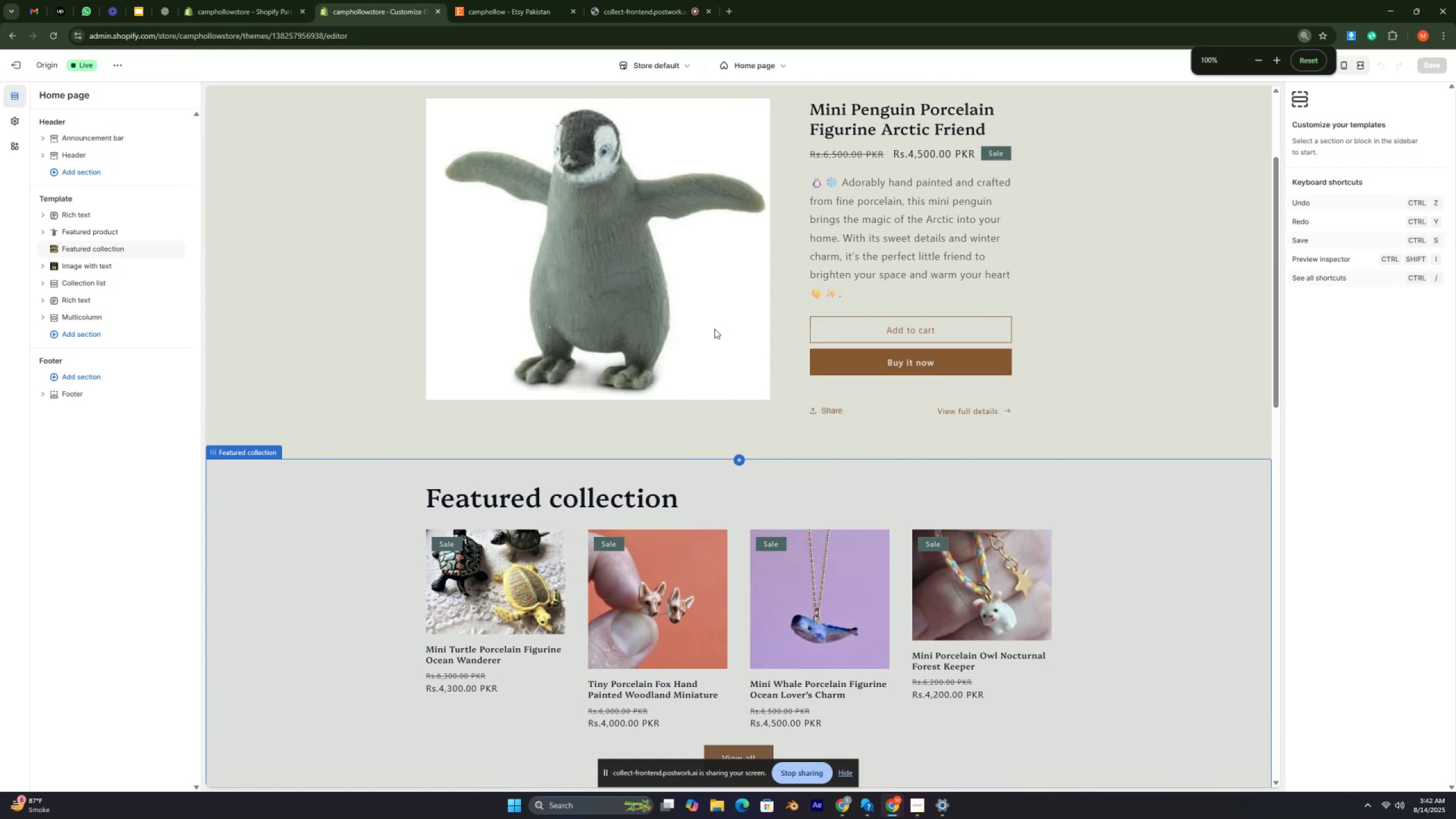 
wait(19.45)
 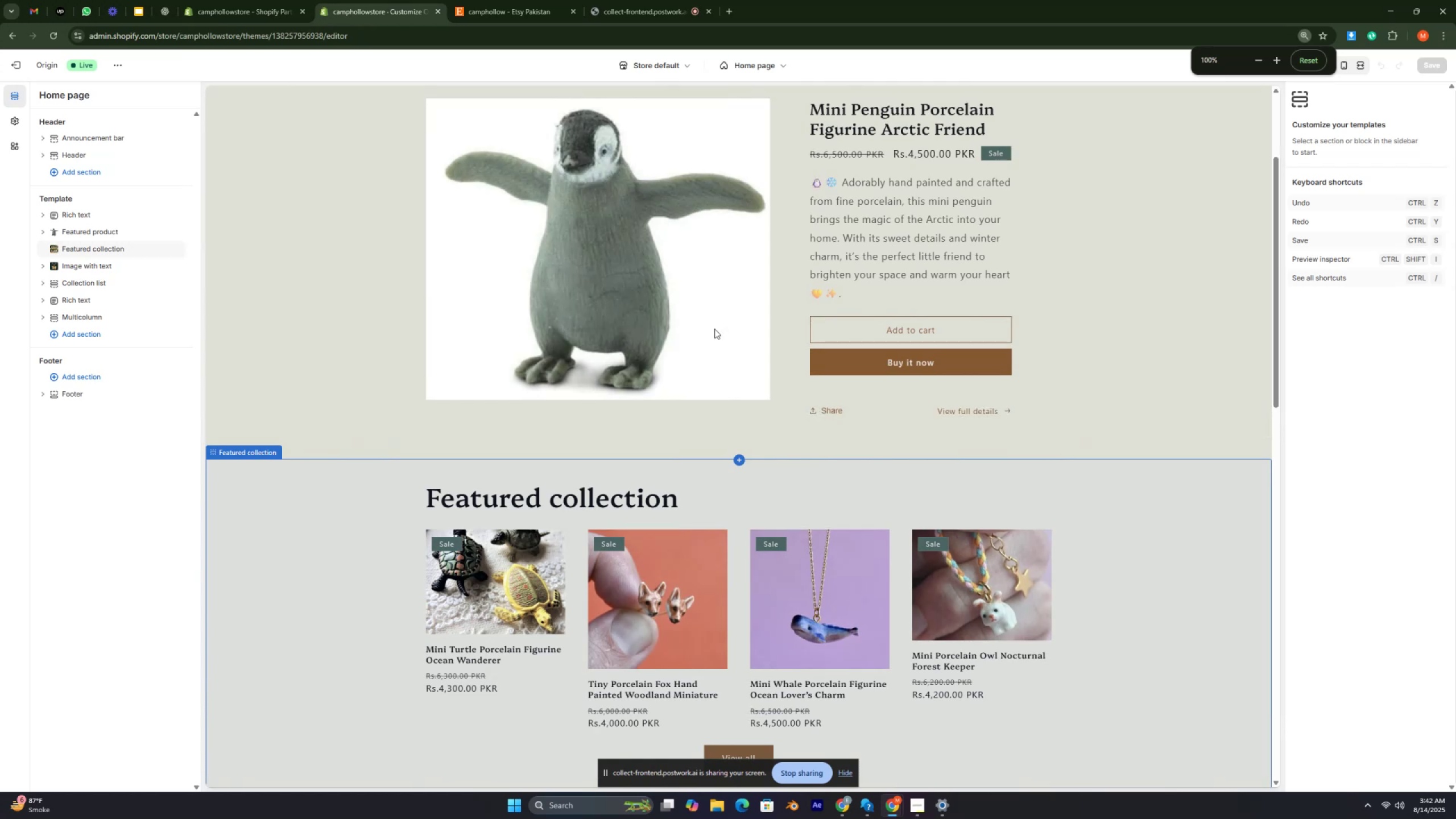 
scroll: coordinate [746, 308], scroll_direction: down, amount: 2.0
 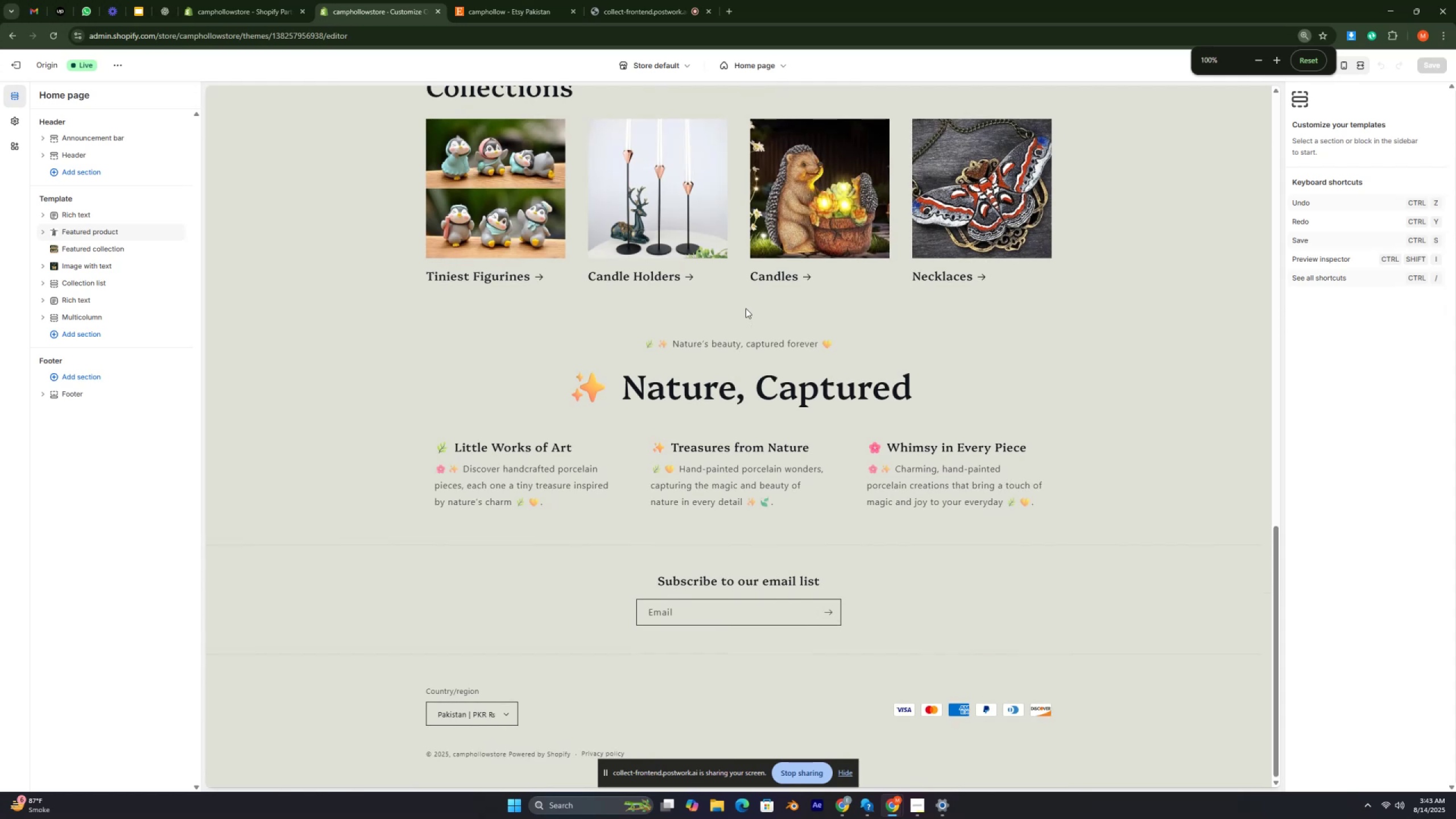 
wait(15.83)
 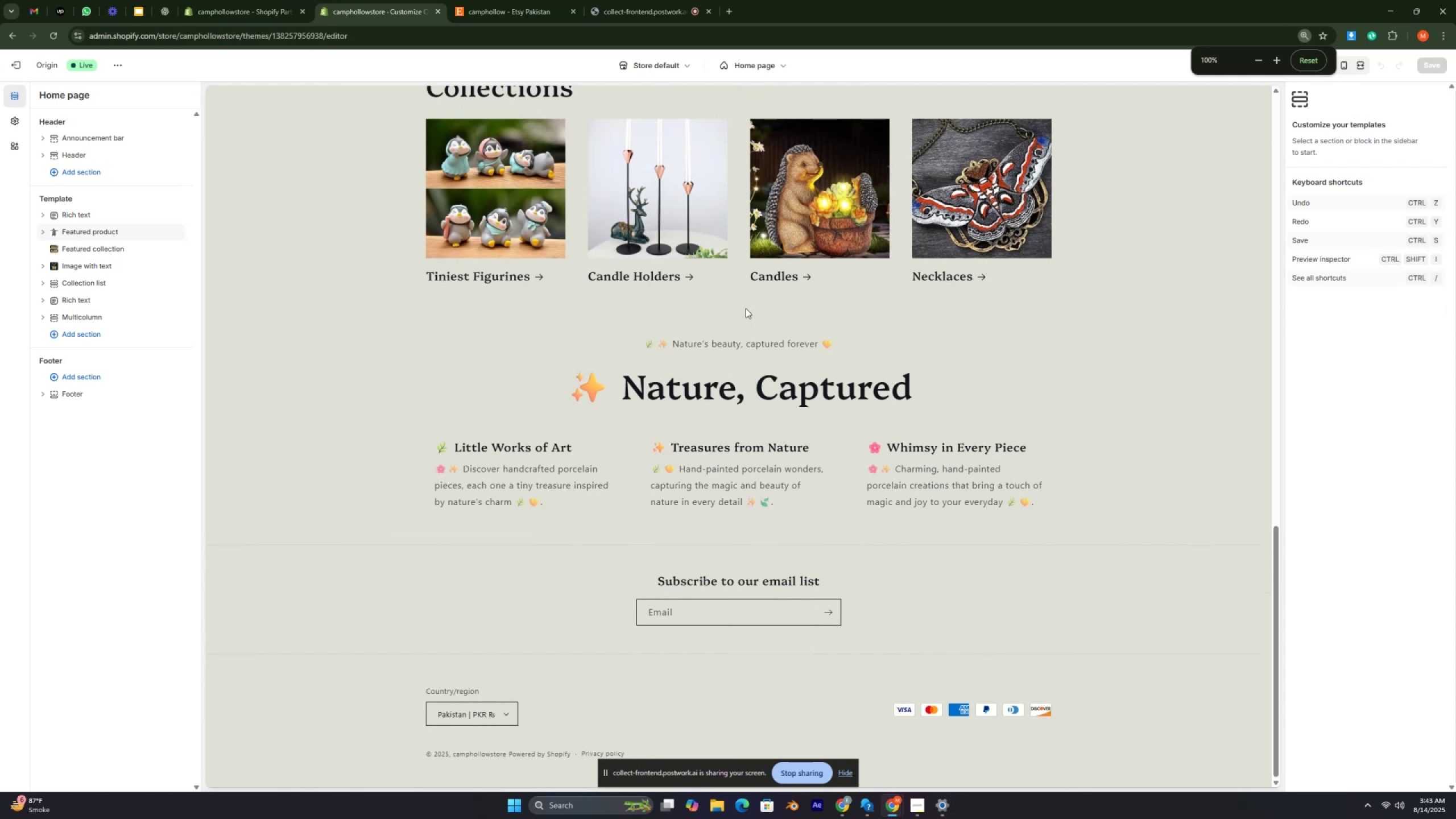 
key(Control+ControlRight)
 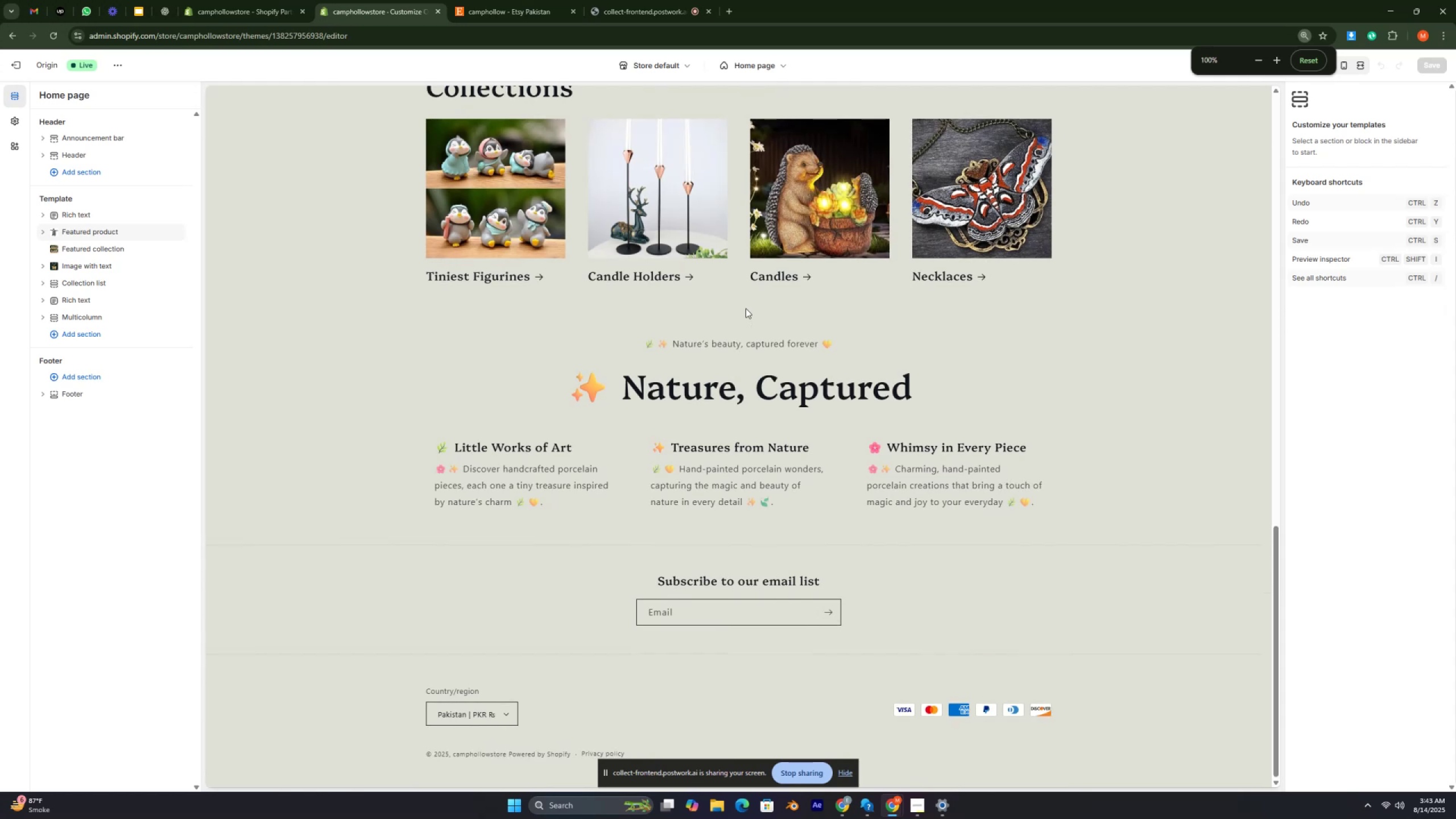 
key(Control+ControlRight)
 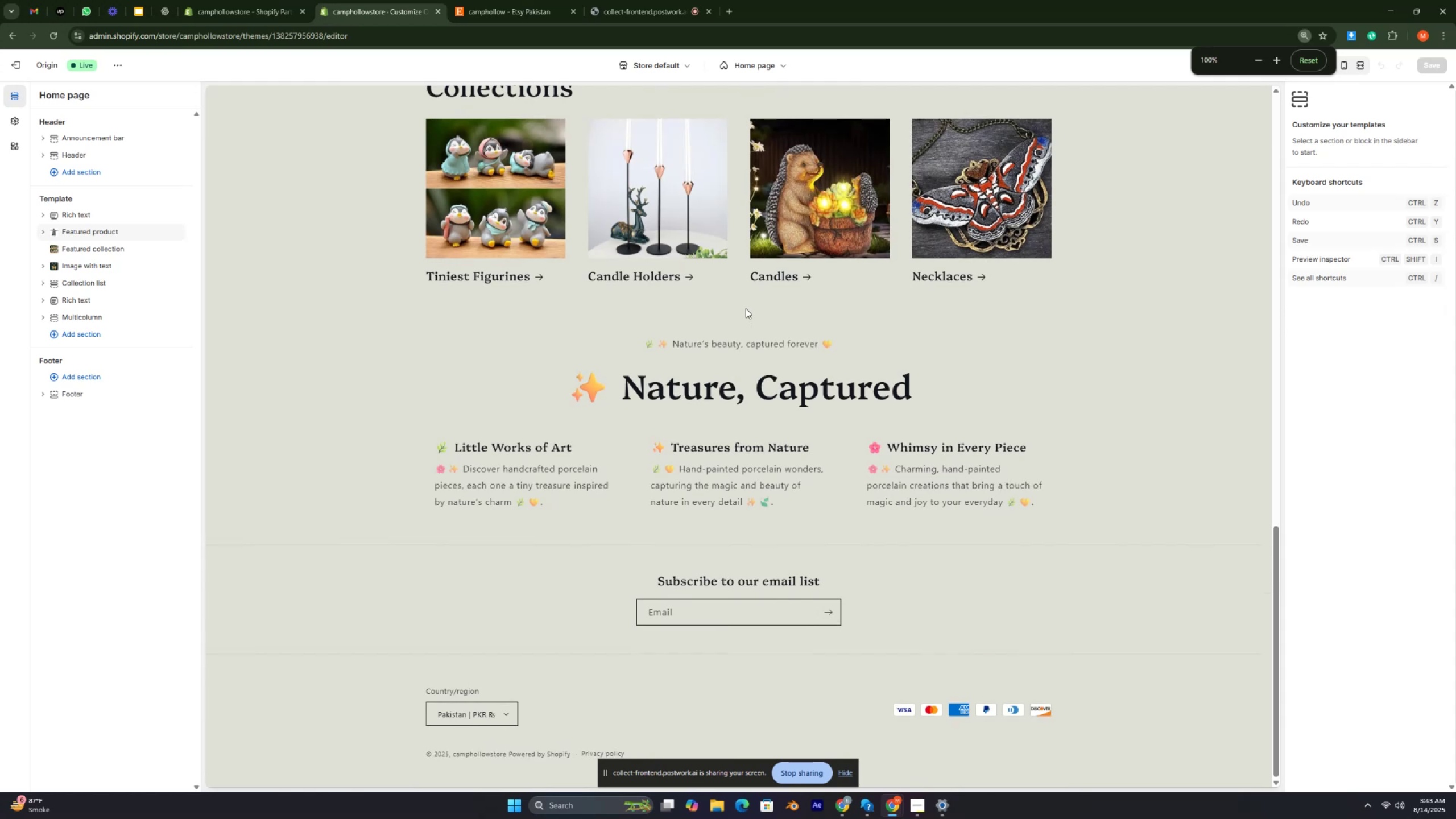 
key(Control+ControlRight)
 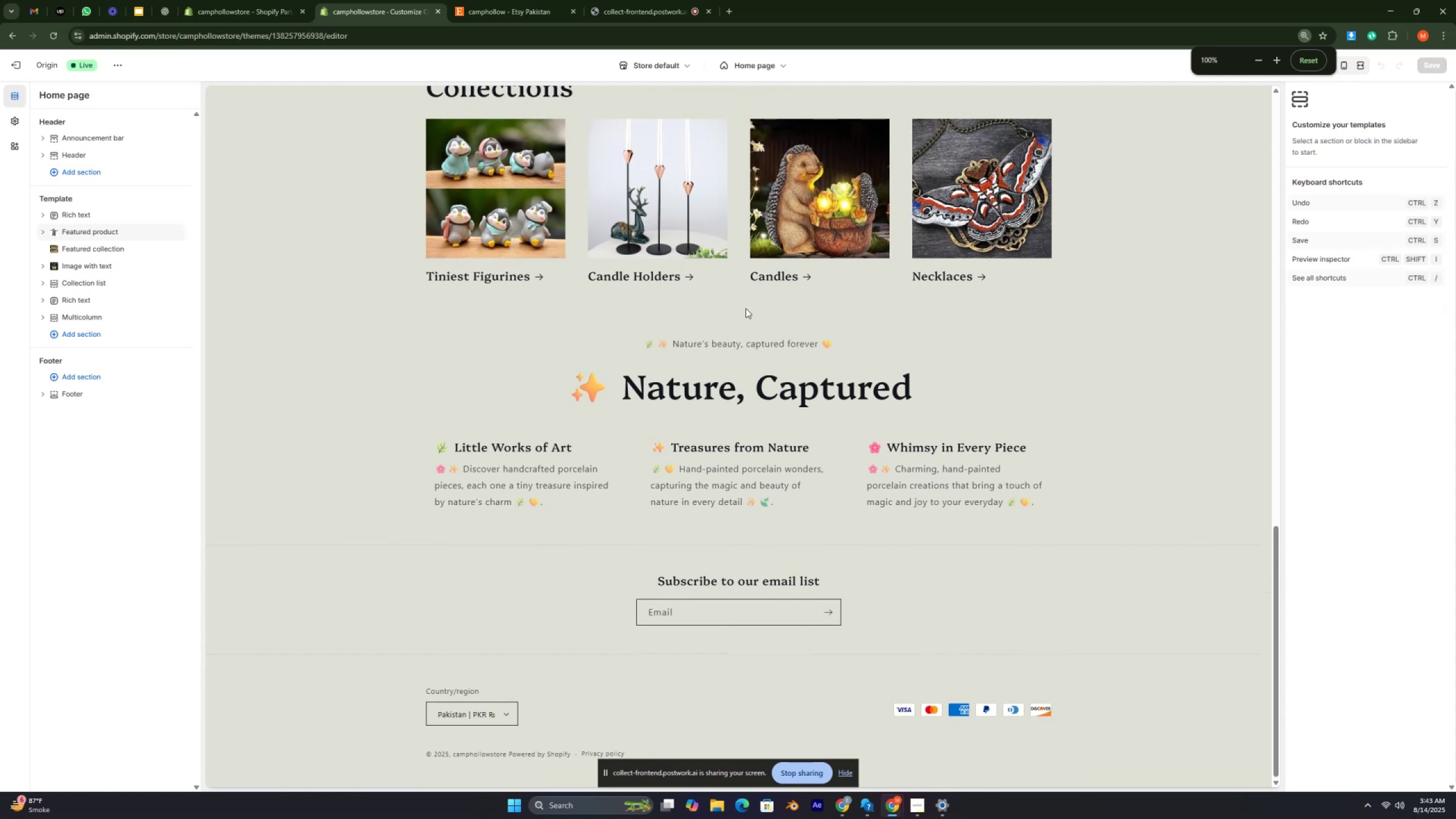 
key(Control+ControlRight)
 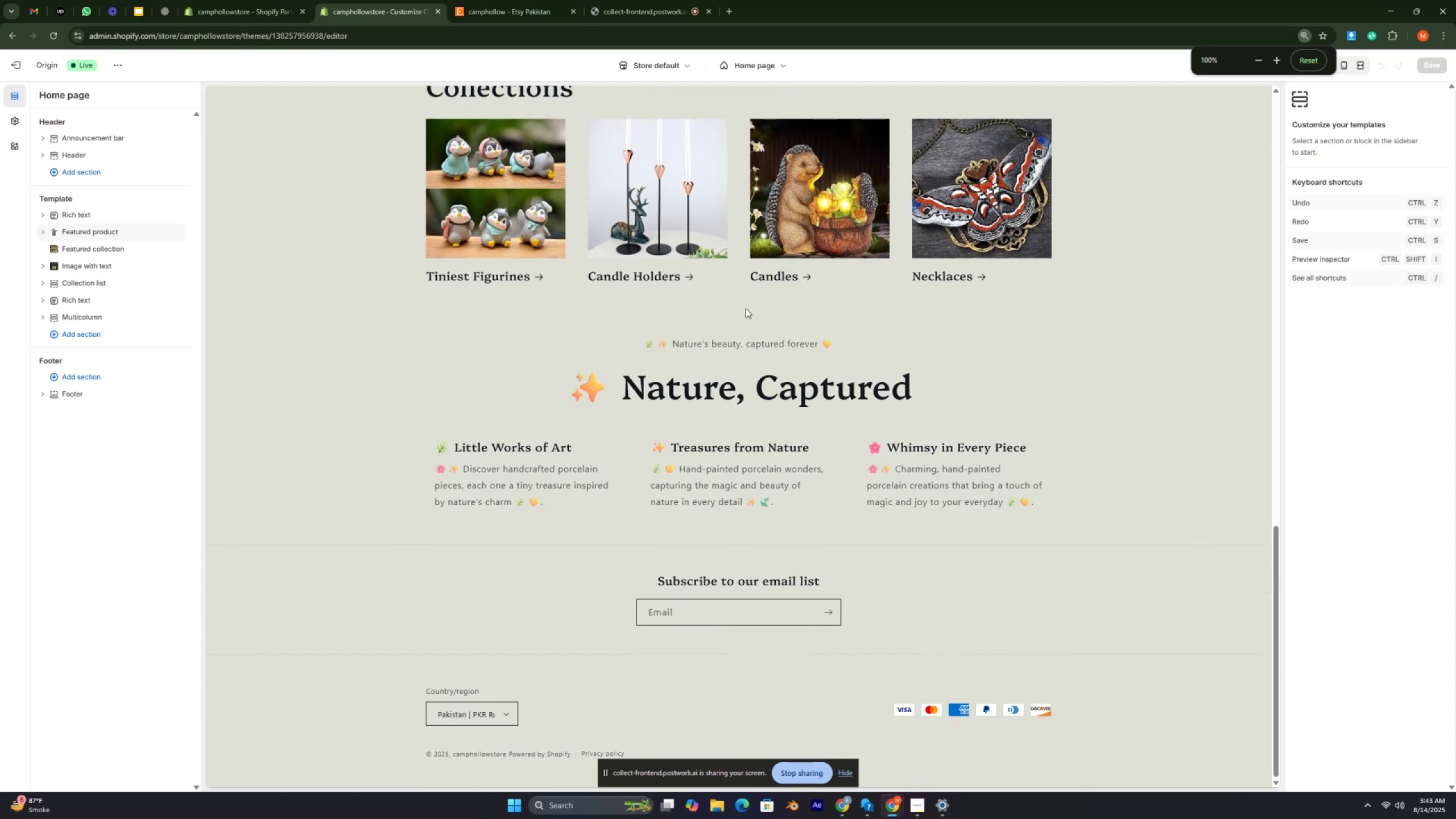 
key(Control+ControlRight)
 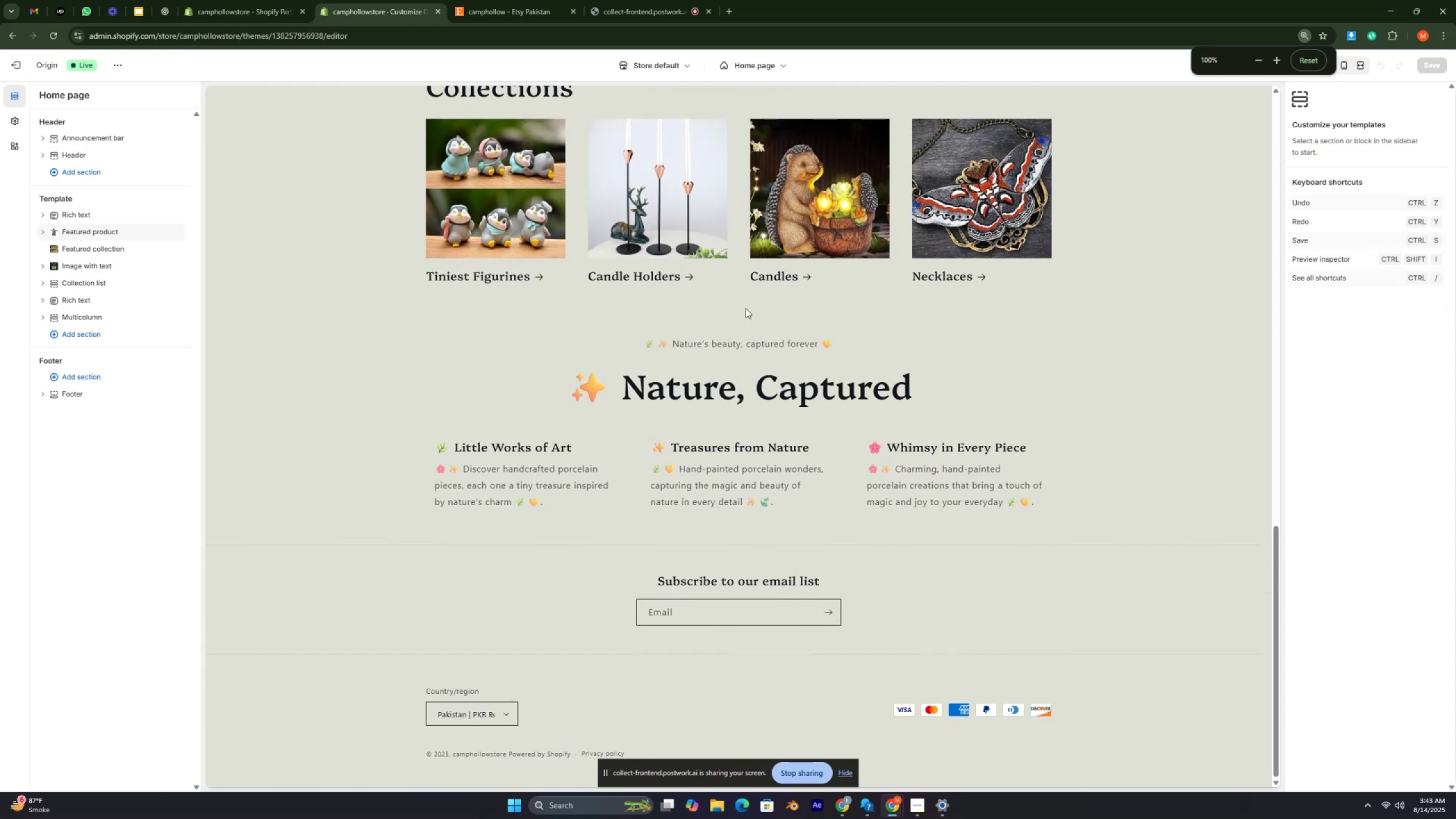 
key(Enter)
 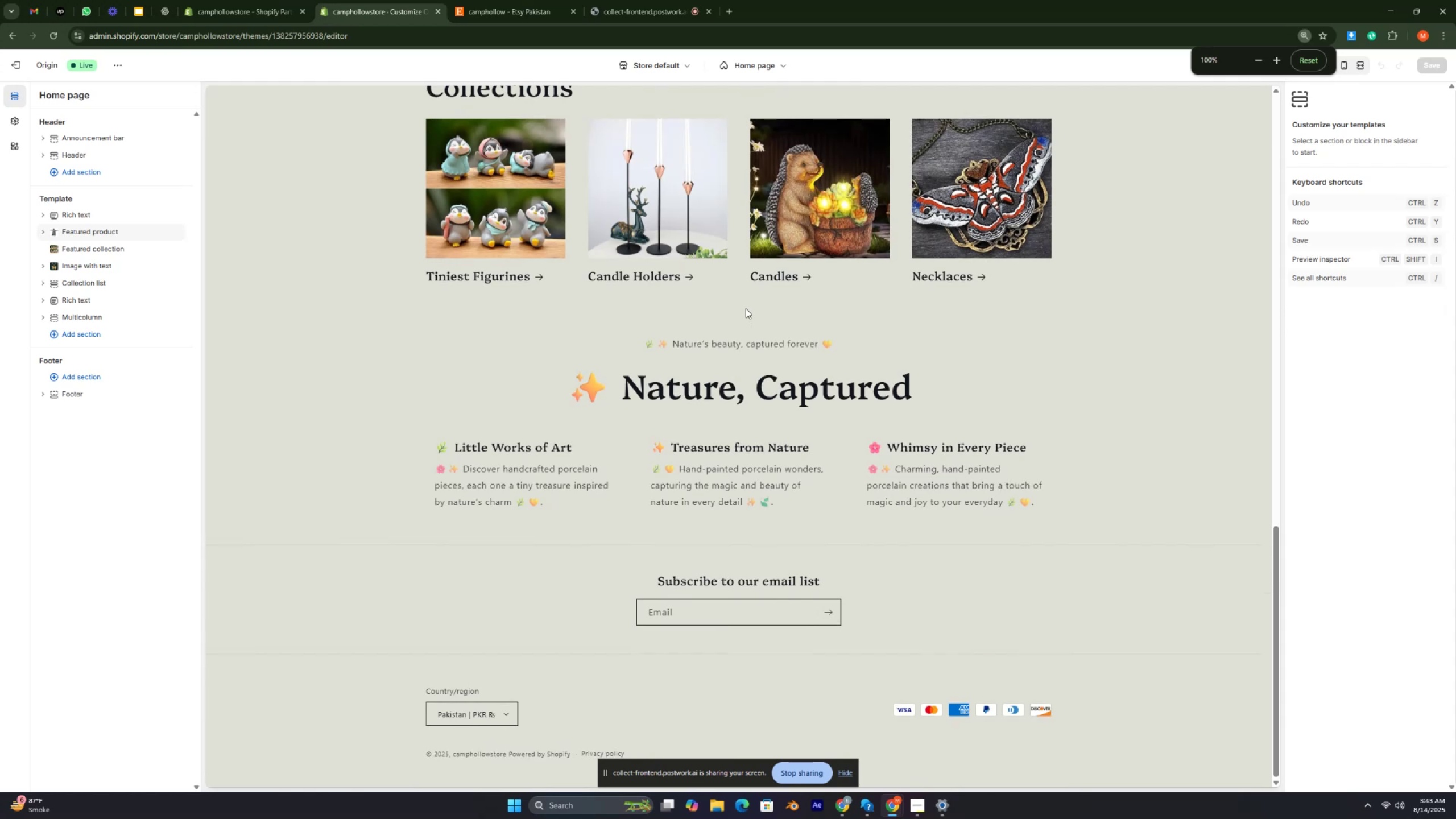 
key(Enter)
 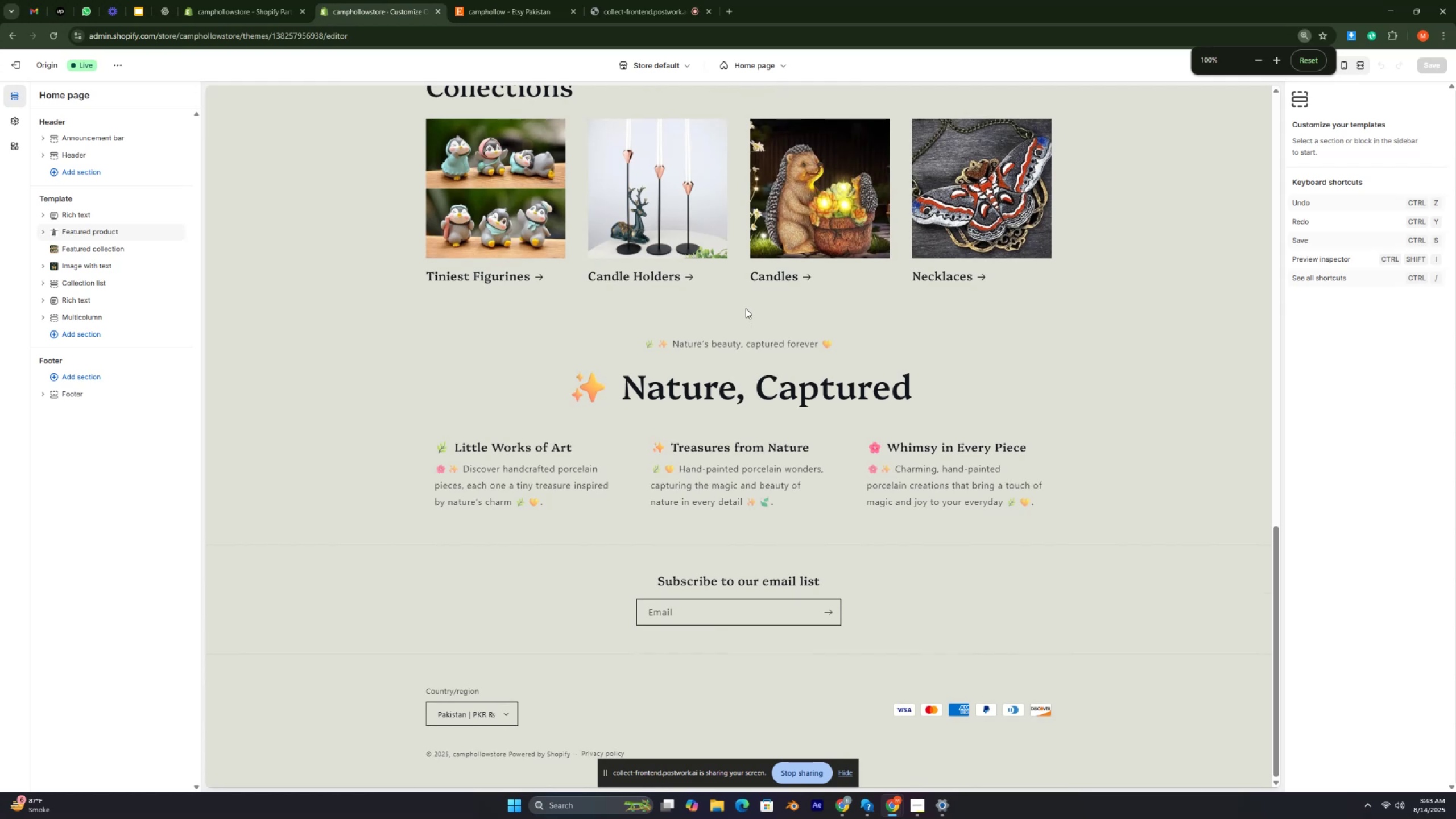 
wait(5.76)
 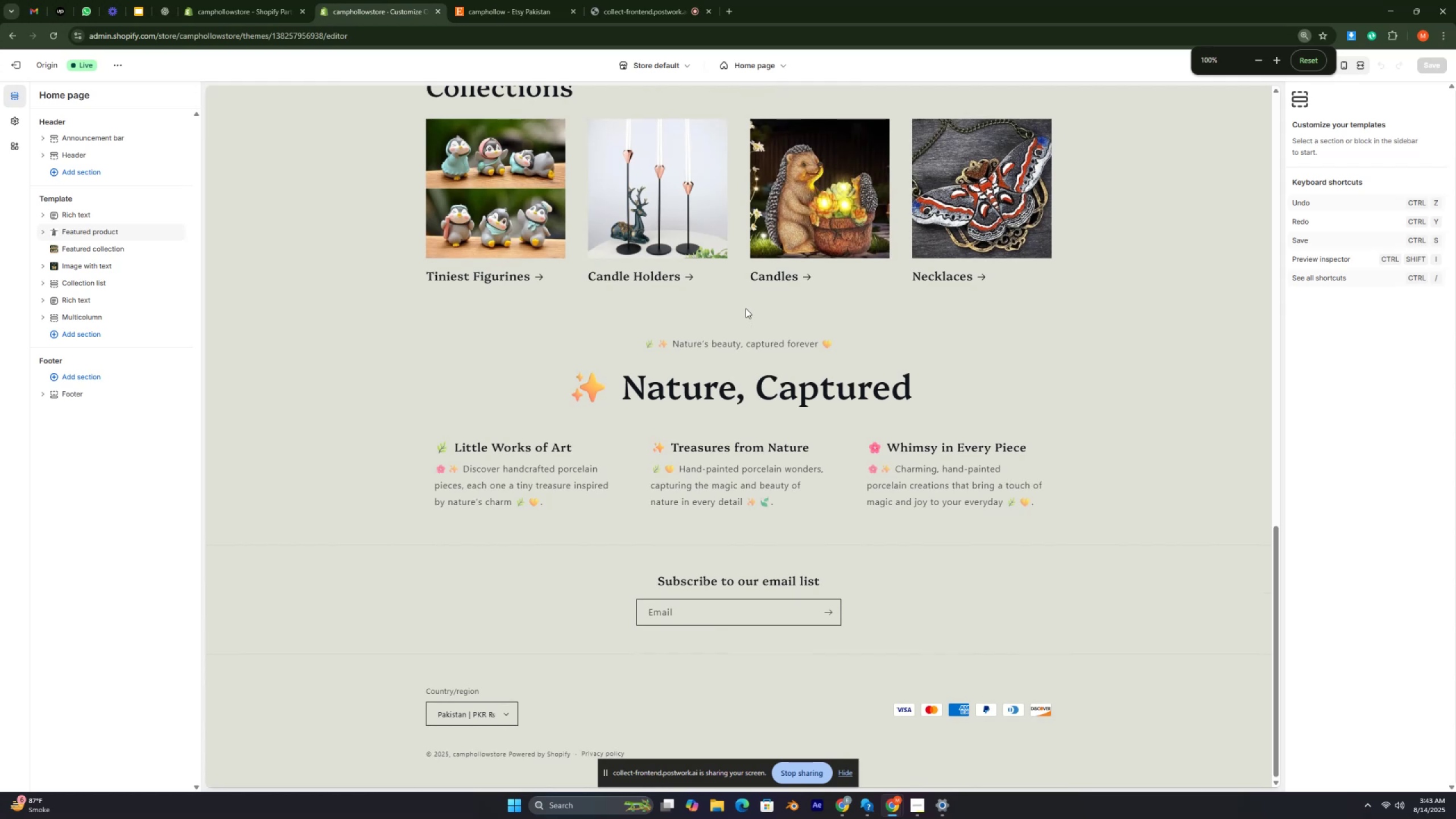 
key(Control+ControlRight)
 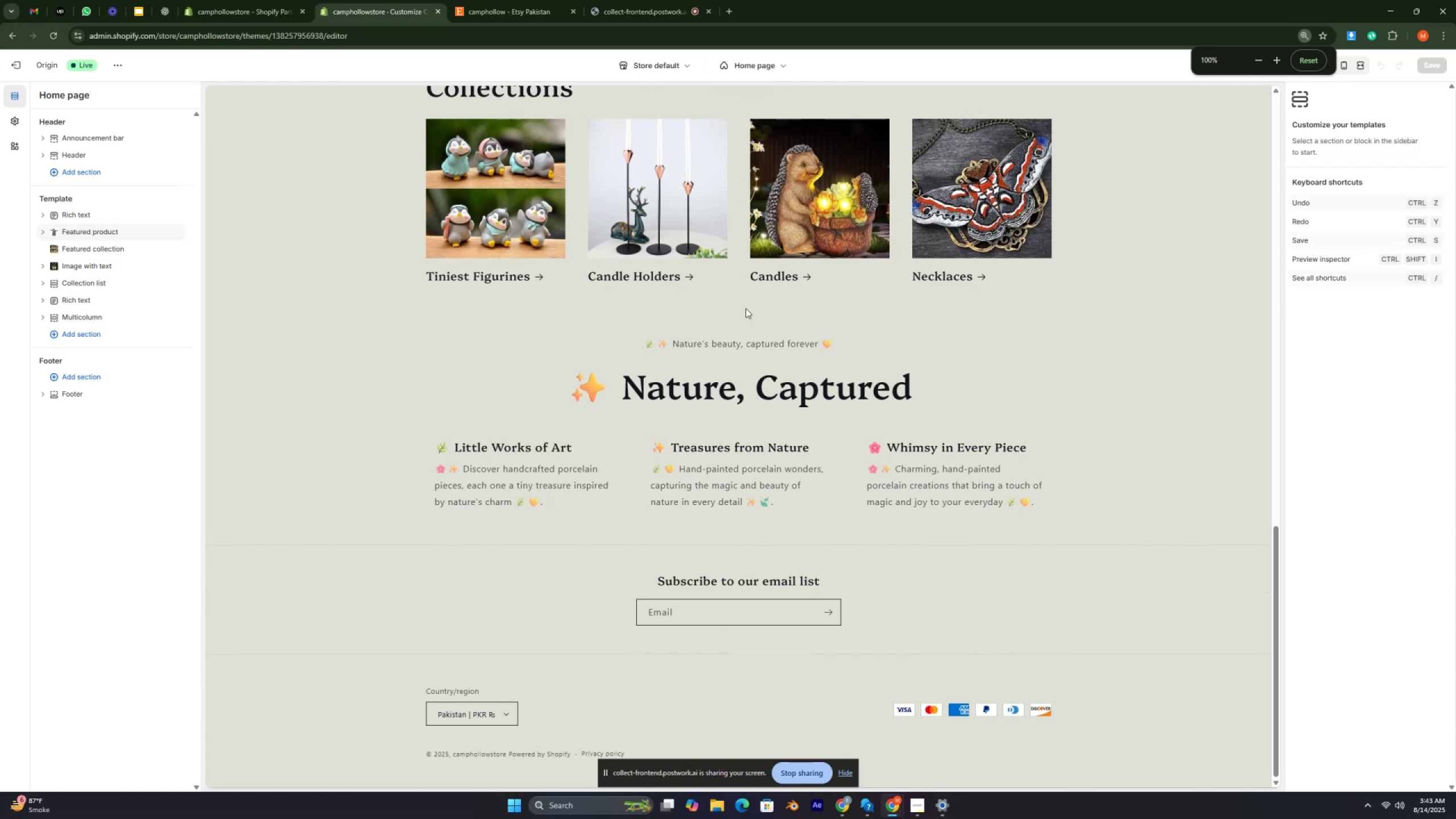 
key(Control+ControlRight)
 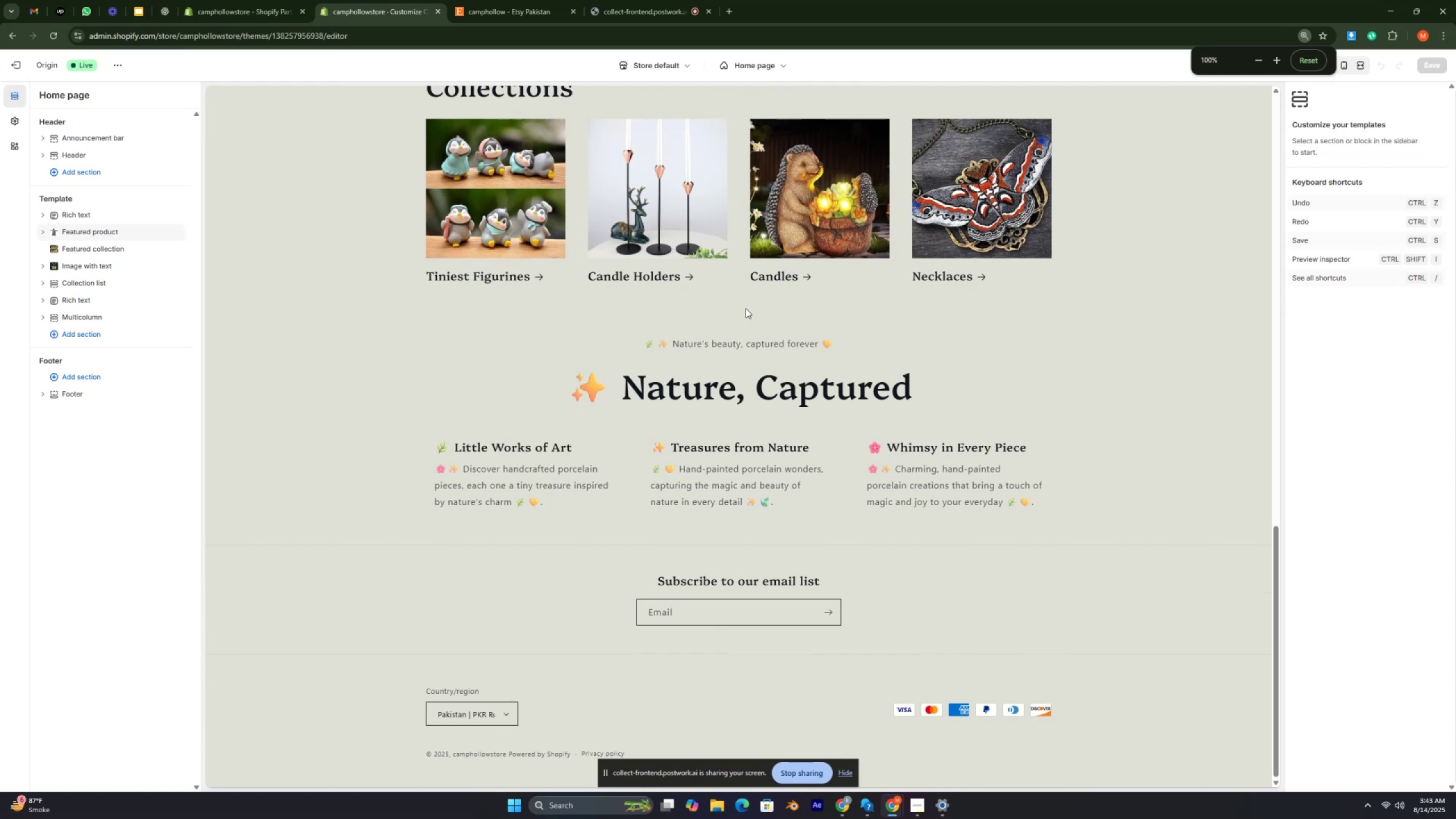 
key(Control+ControlRight)
 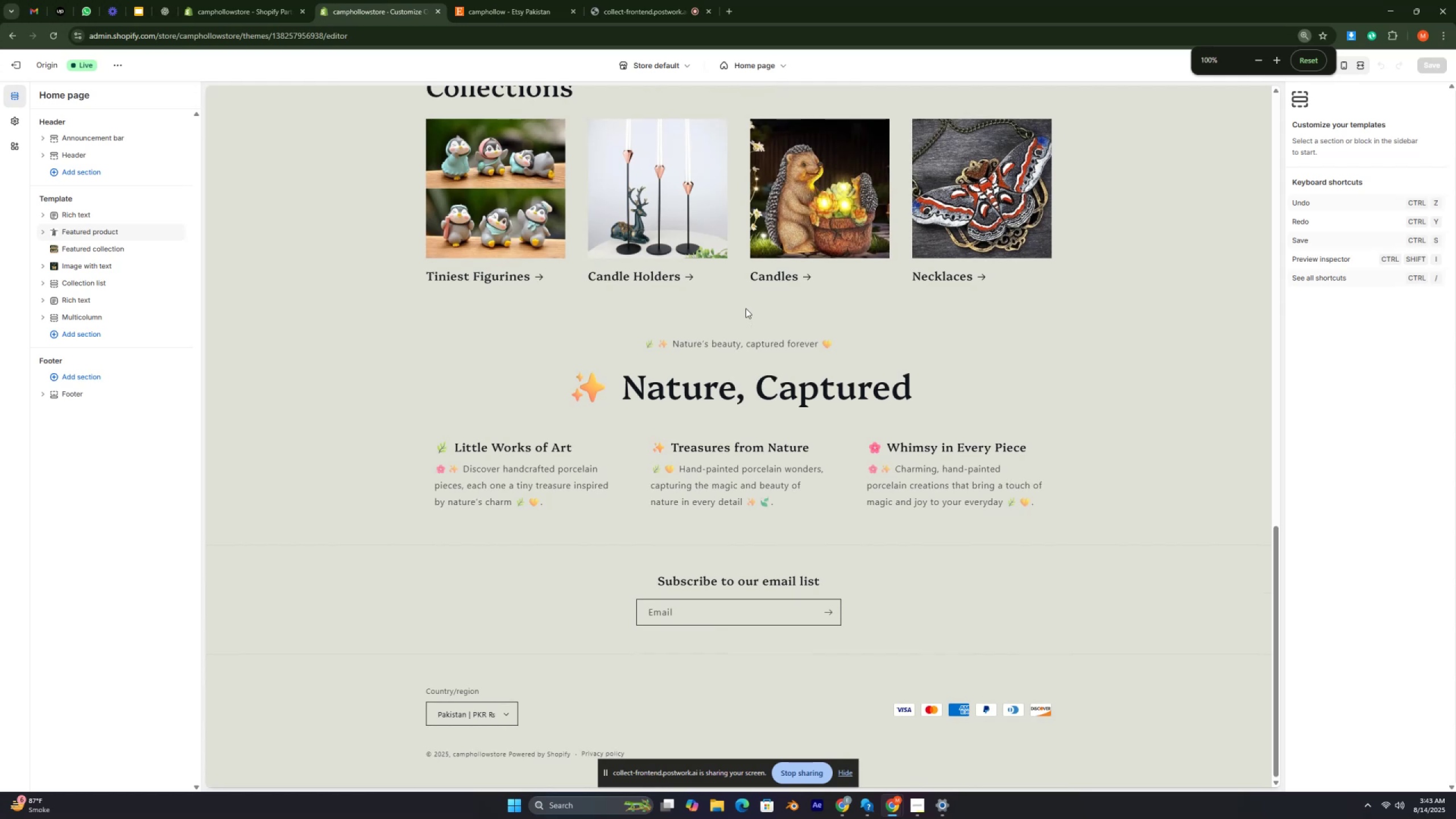 
key(Control+ControlRight)
 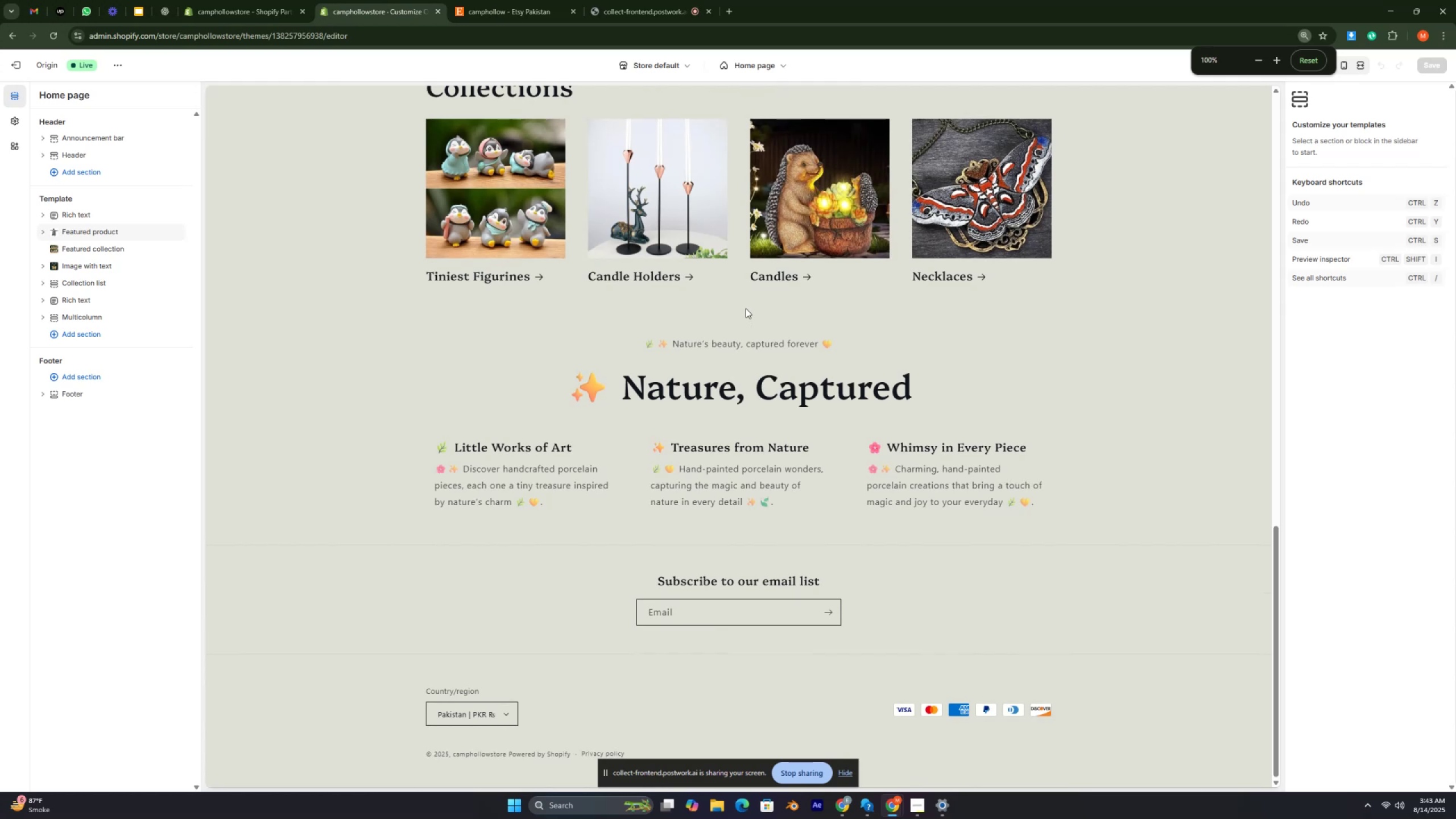 
key(Control+ControlRight)
 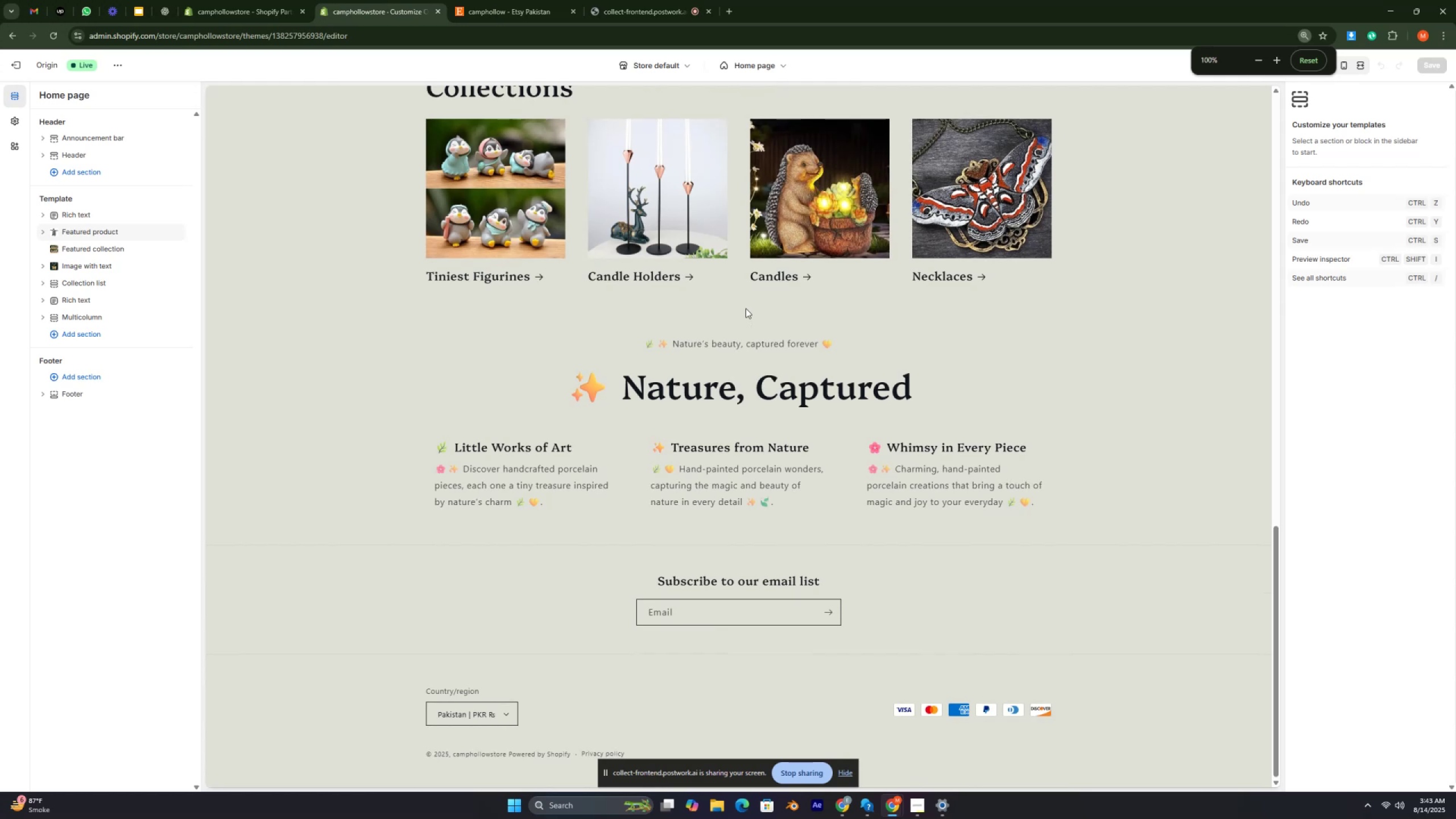 
key(Control+ControlRight)
 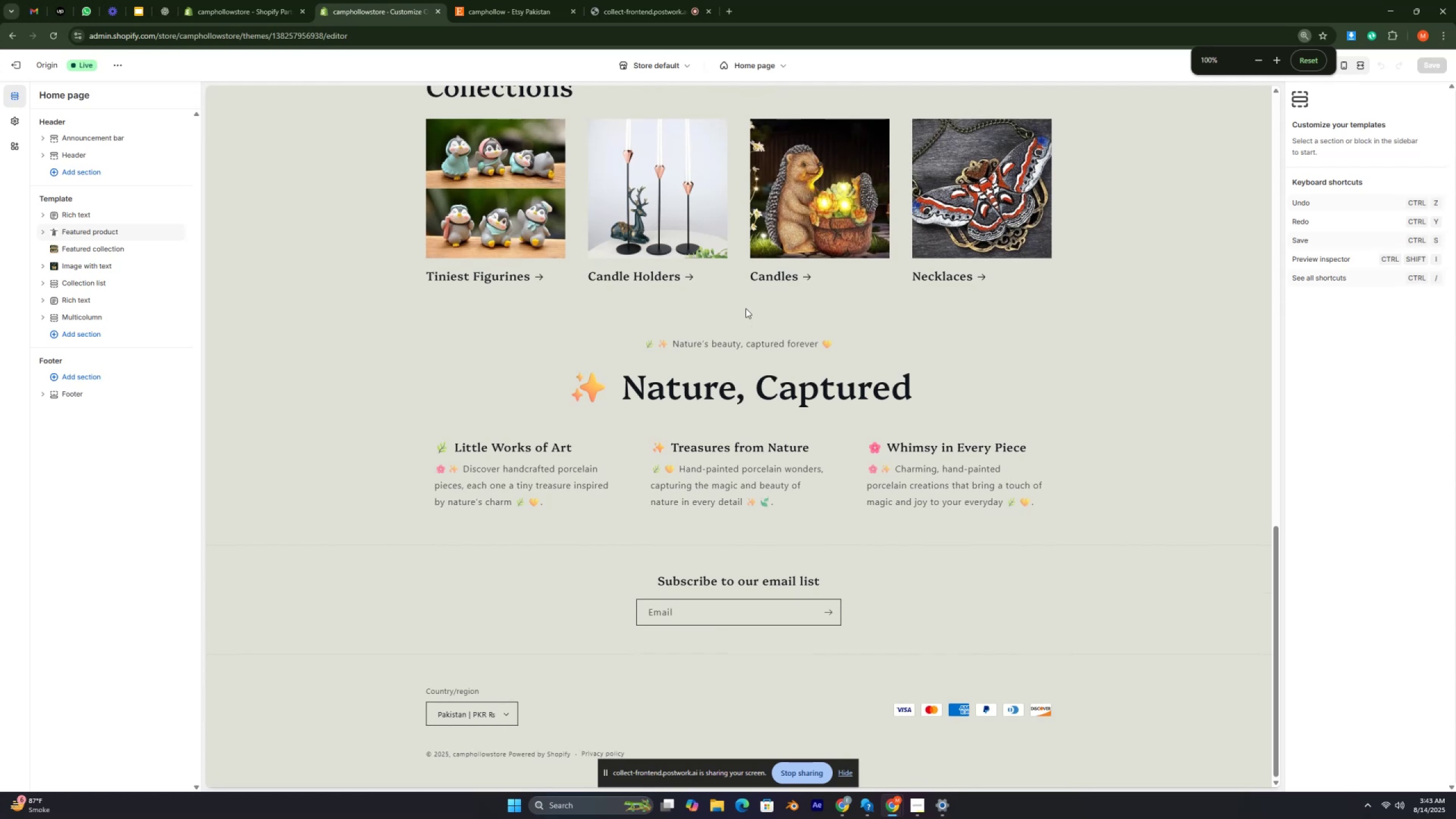 
key(Control+ControlRight)
 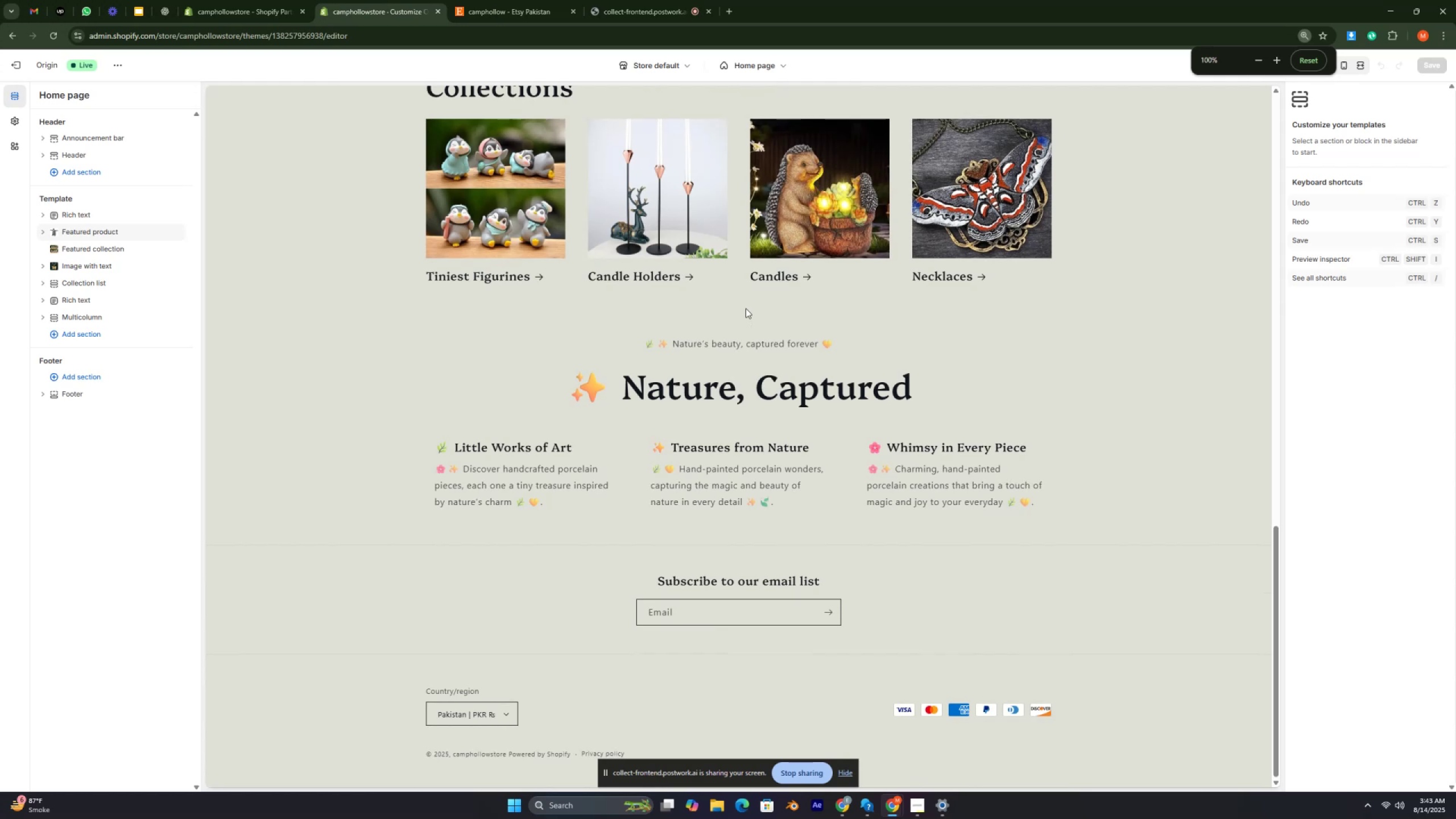 
key(Control+ControlRight)
 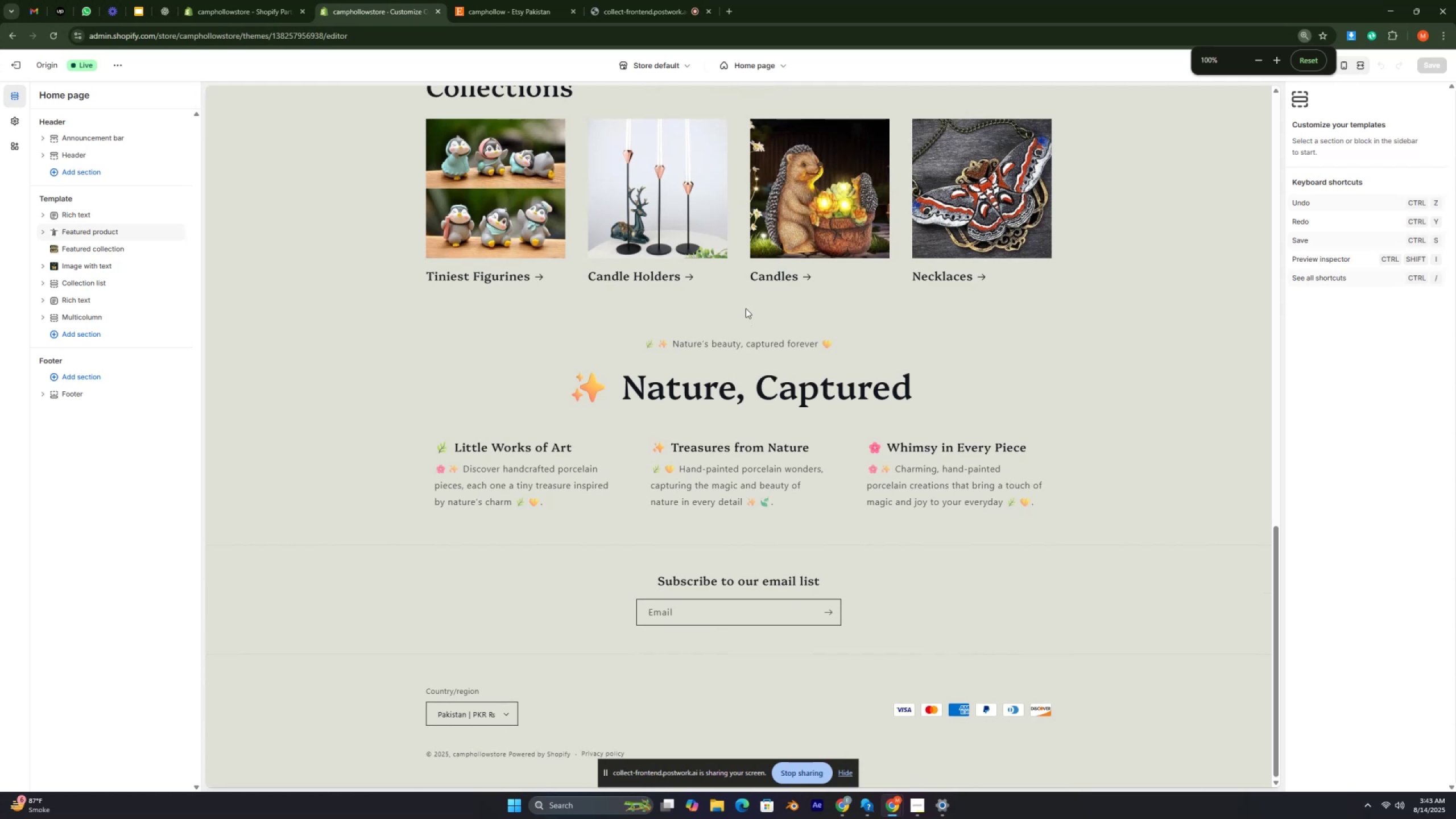 
key(Control+ControlRight)
 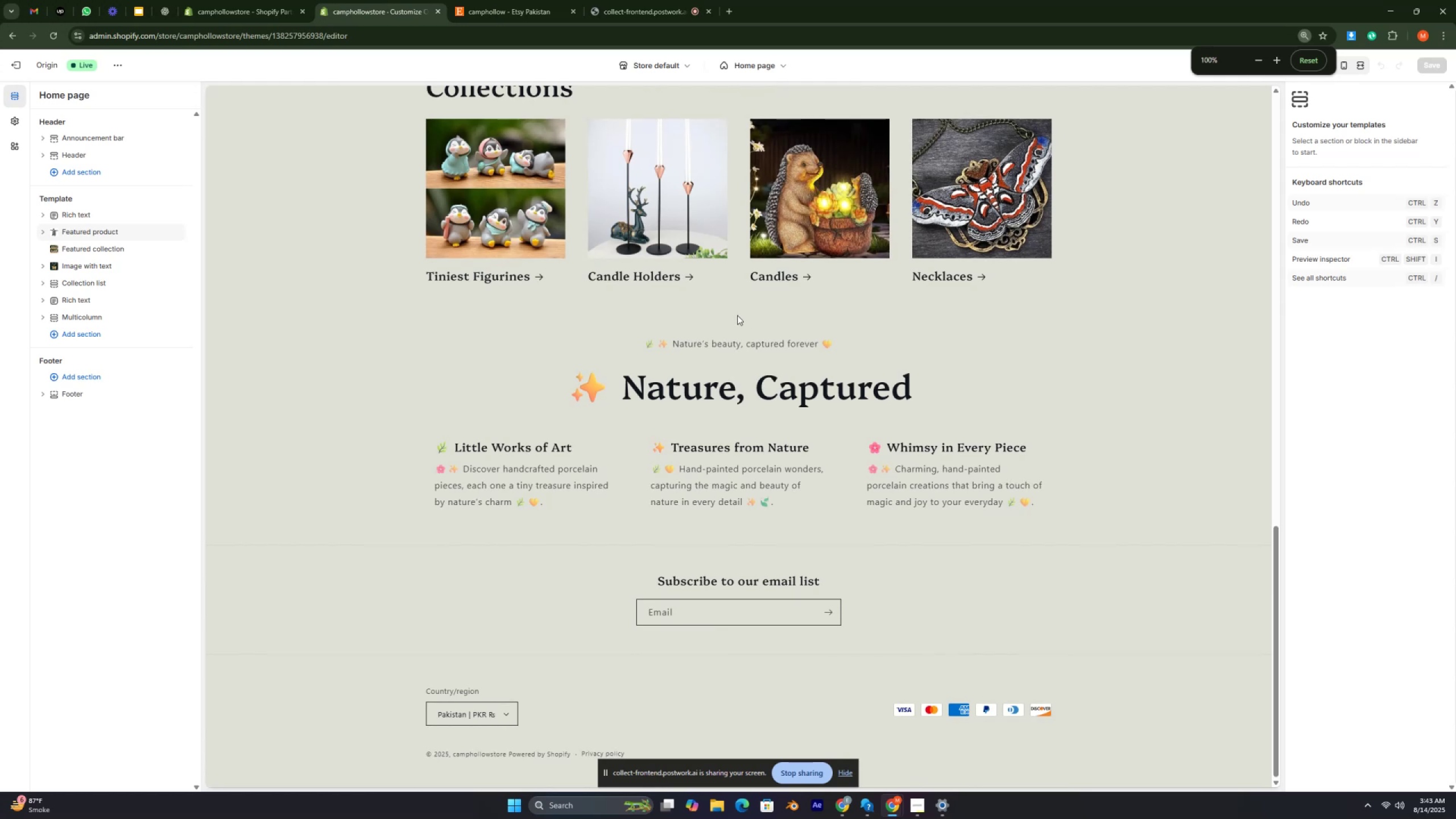 
scroll: coordinate [696, 344], scroll_direction: down, amount: 2.0
 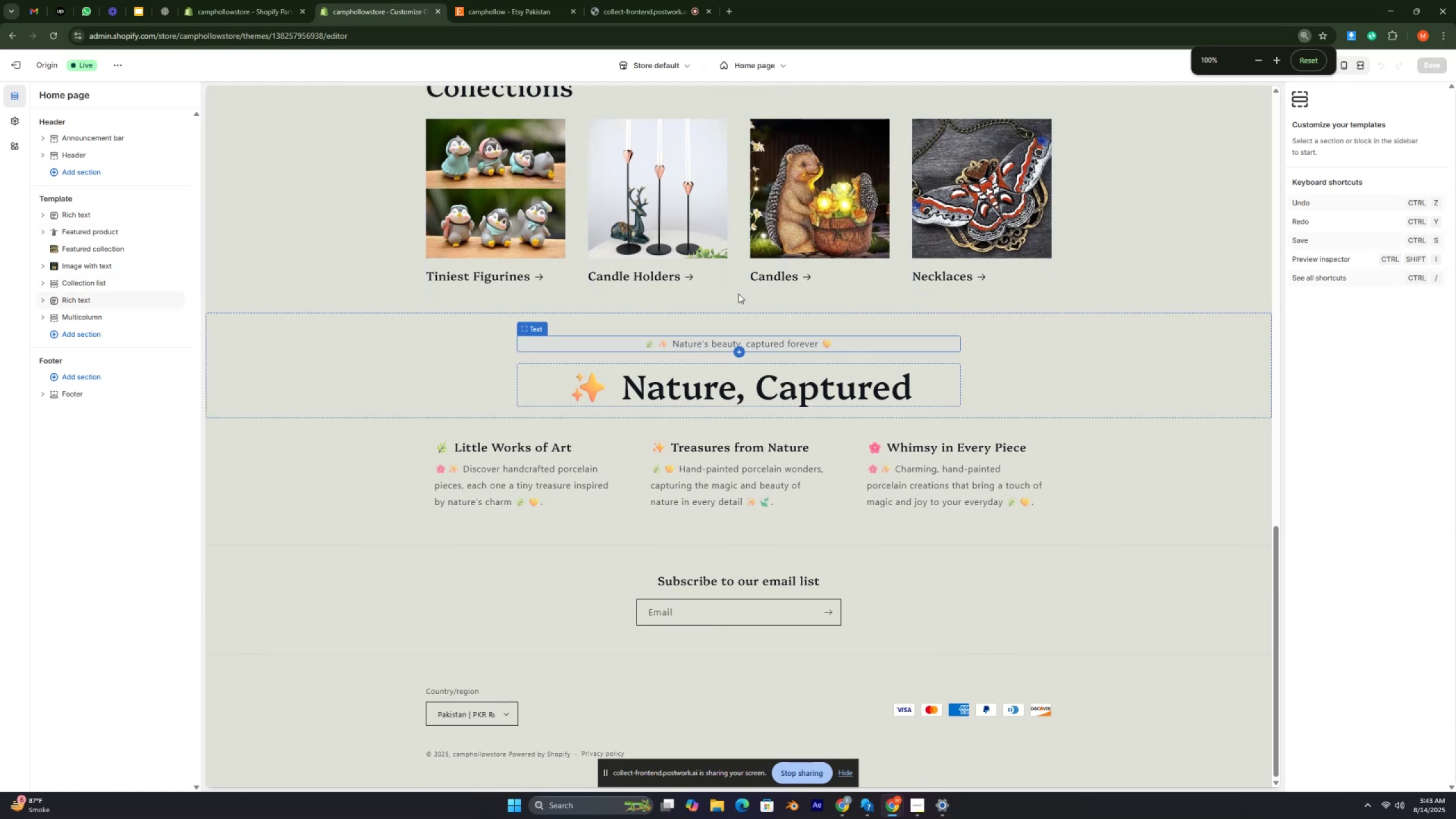 
scroll: coordinate [760, 198], scroll_direction: up, amount: 22.0
 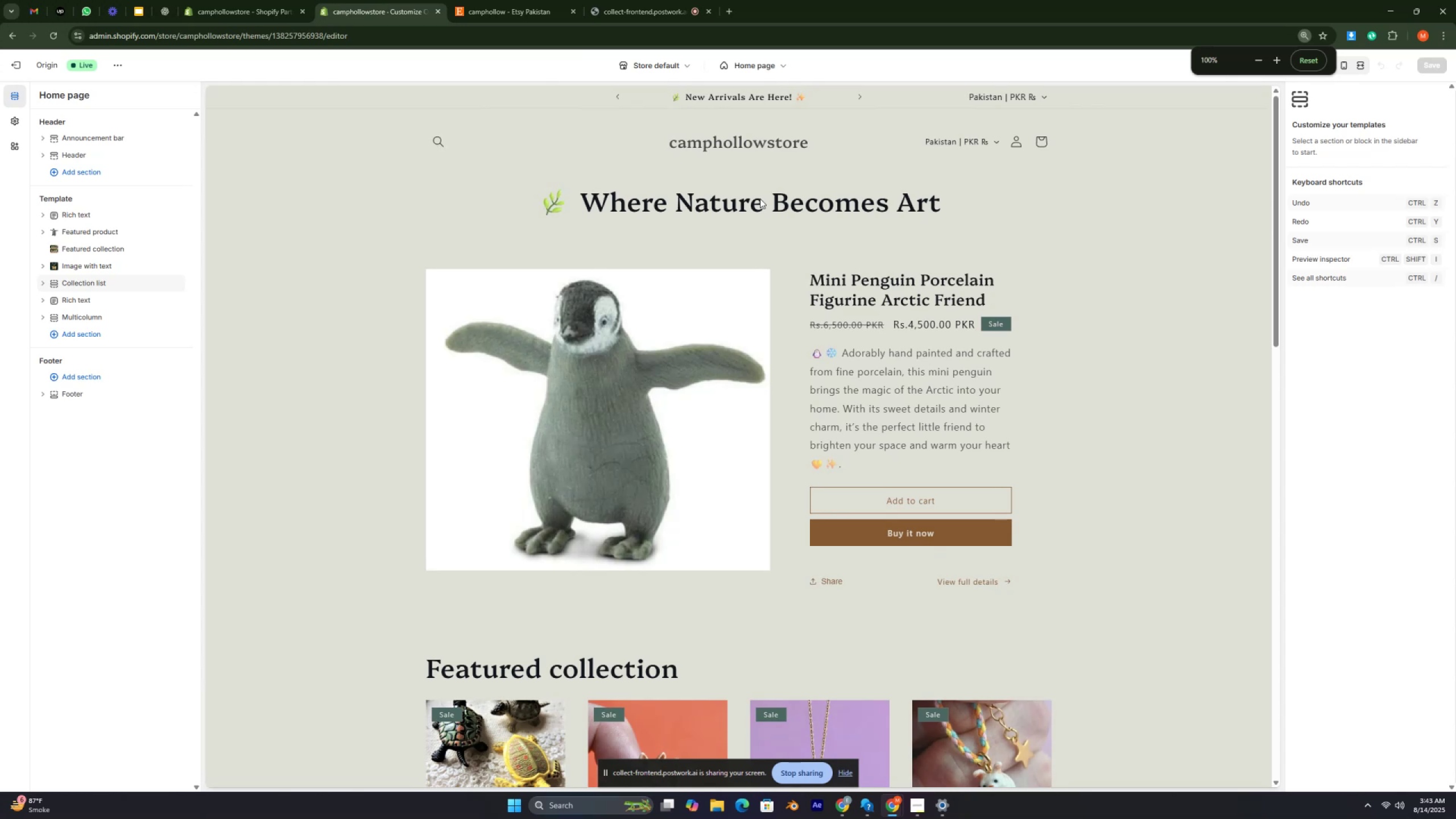 
wait(8.06)
 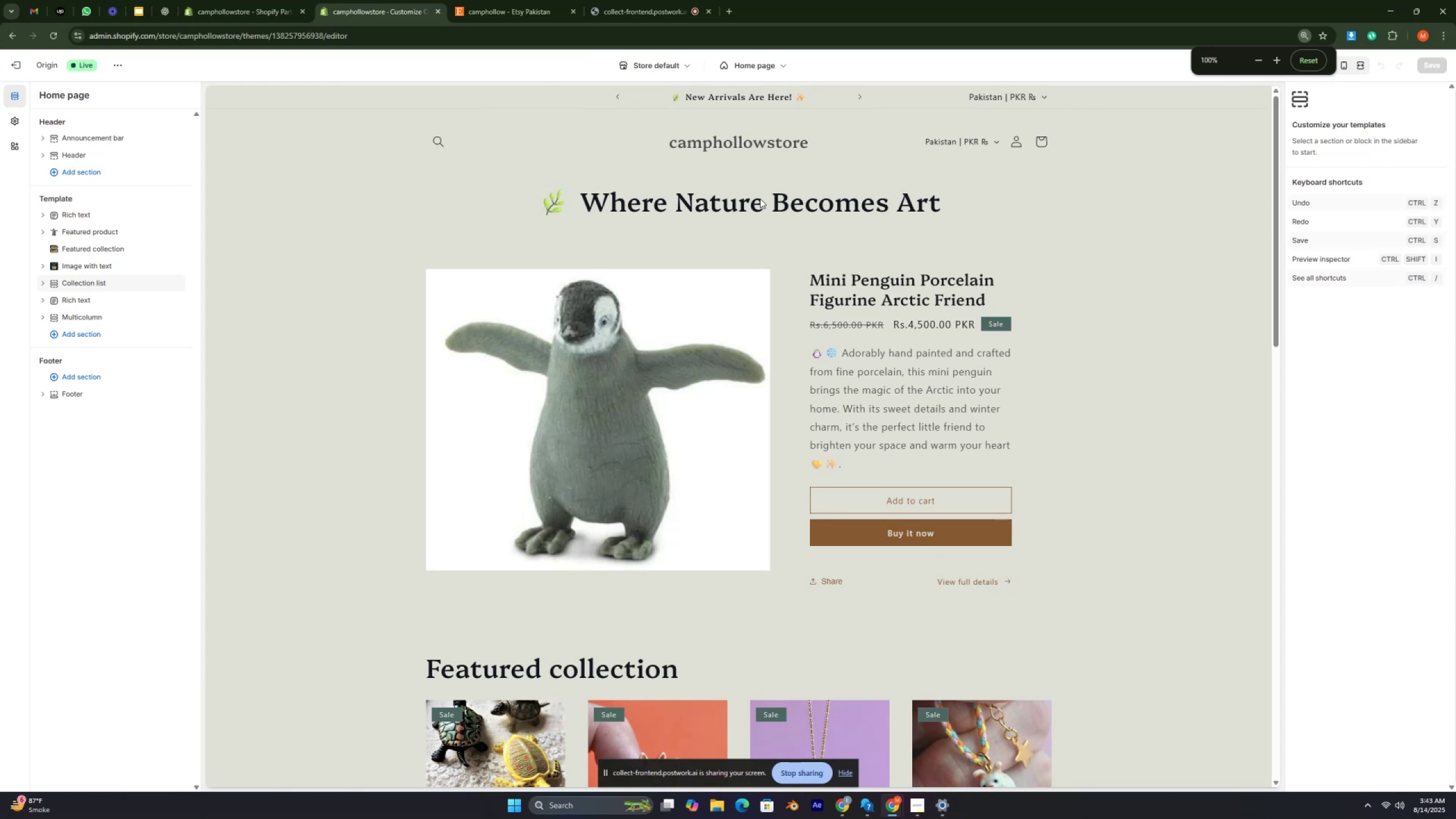 
scroll: coordinate [762, 201], scroll_direction: down, amount: 15.0
 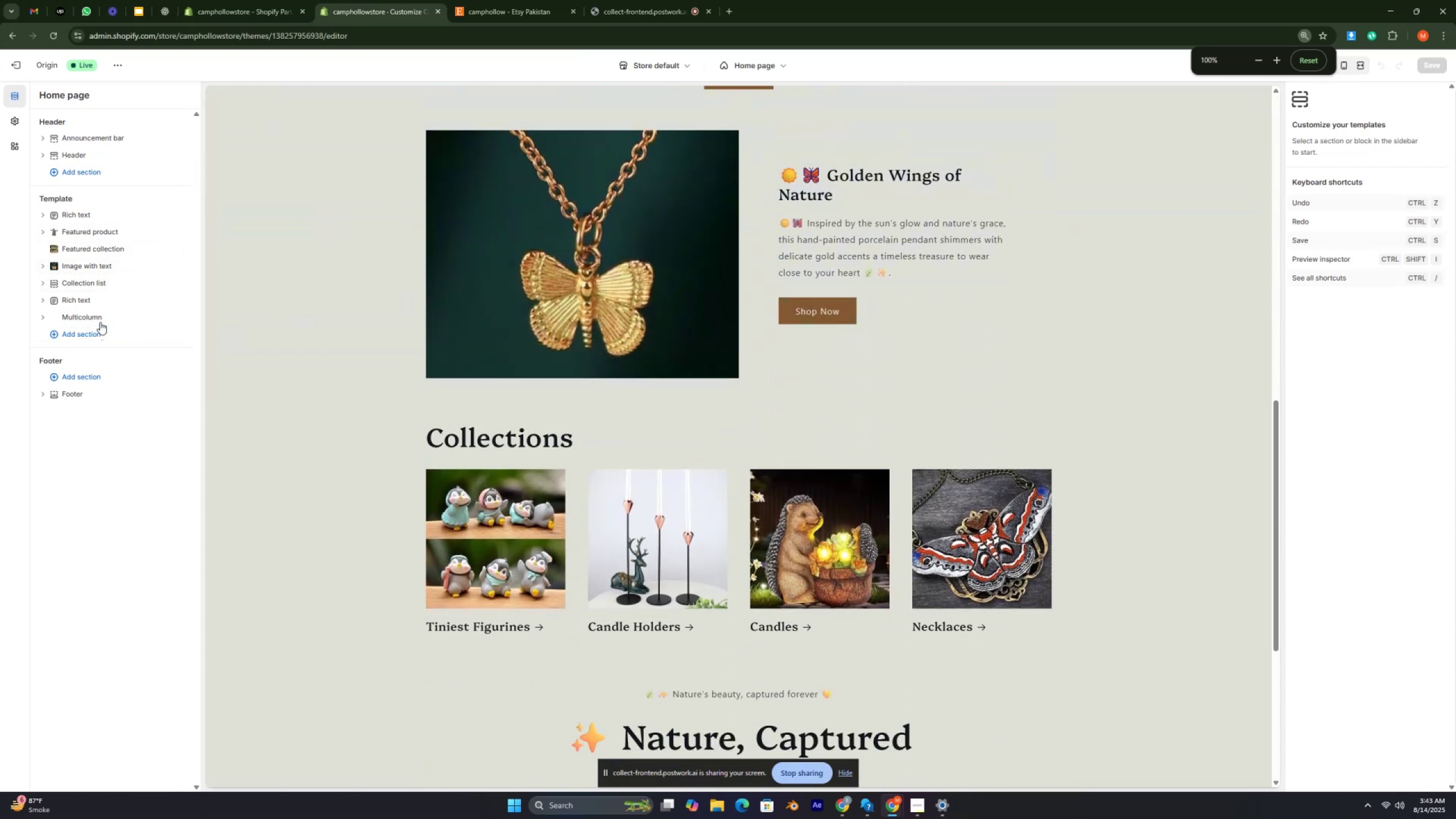 
left_click([71, 320])
 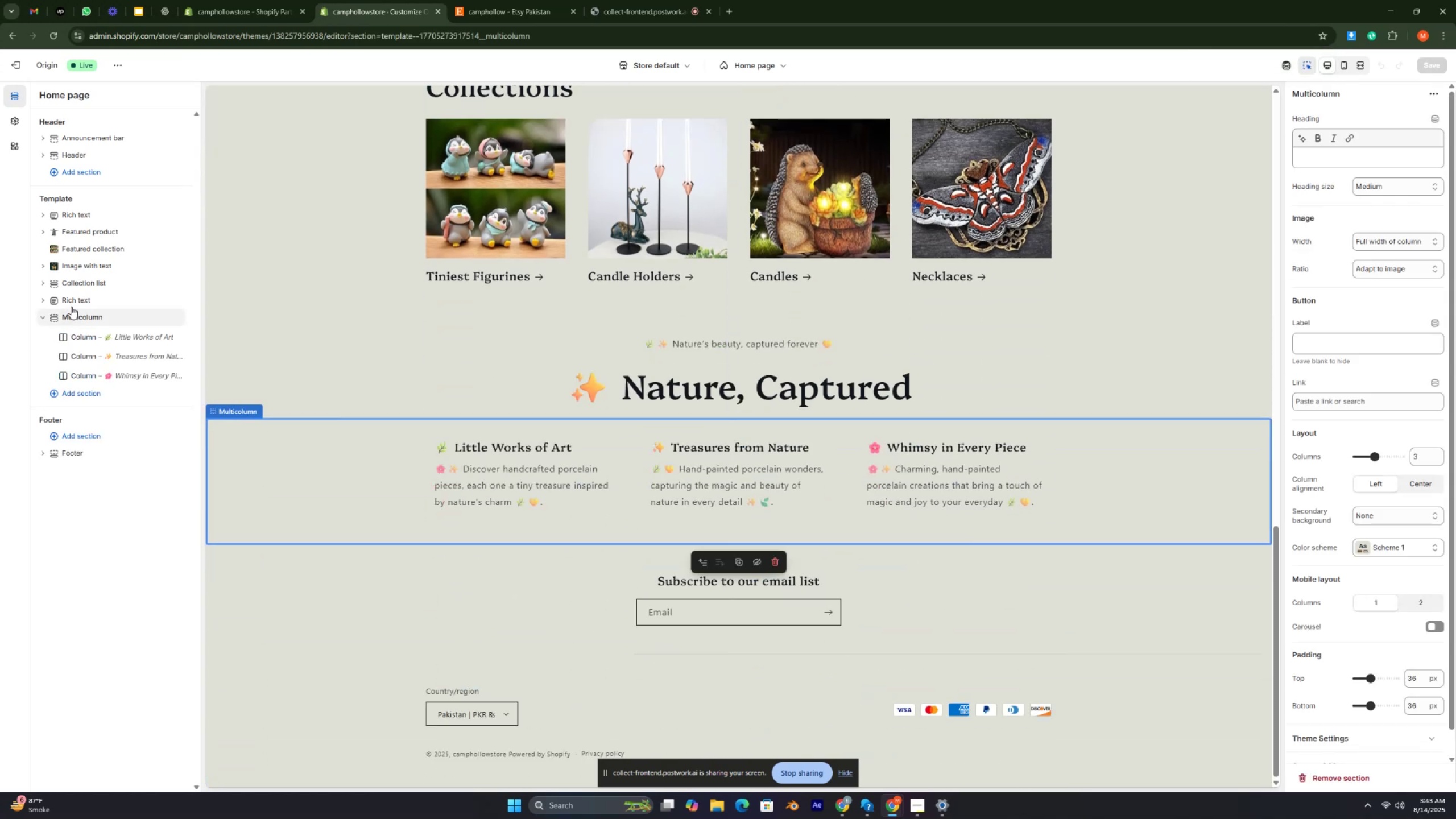 
left_click([71, 301])
 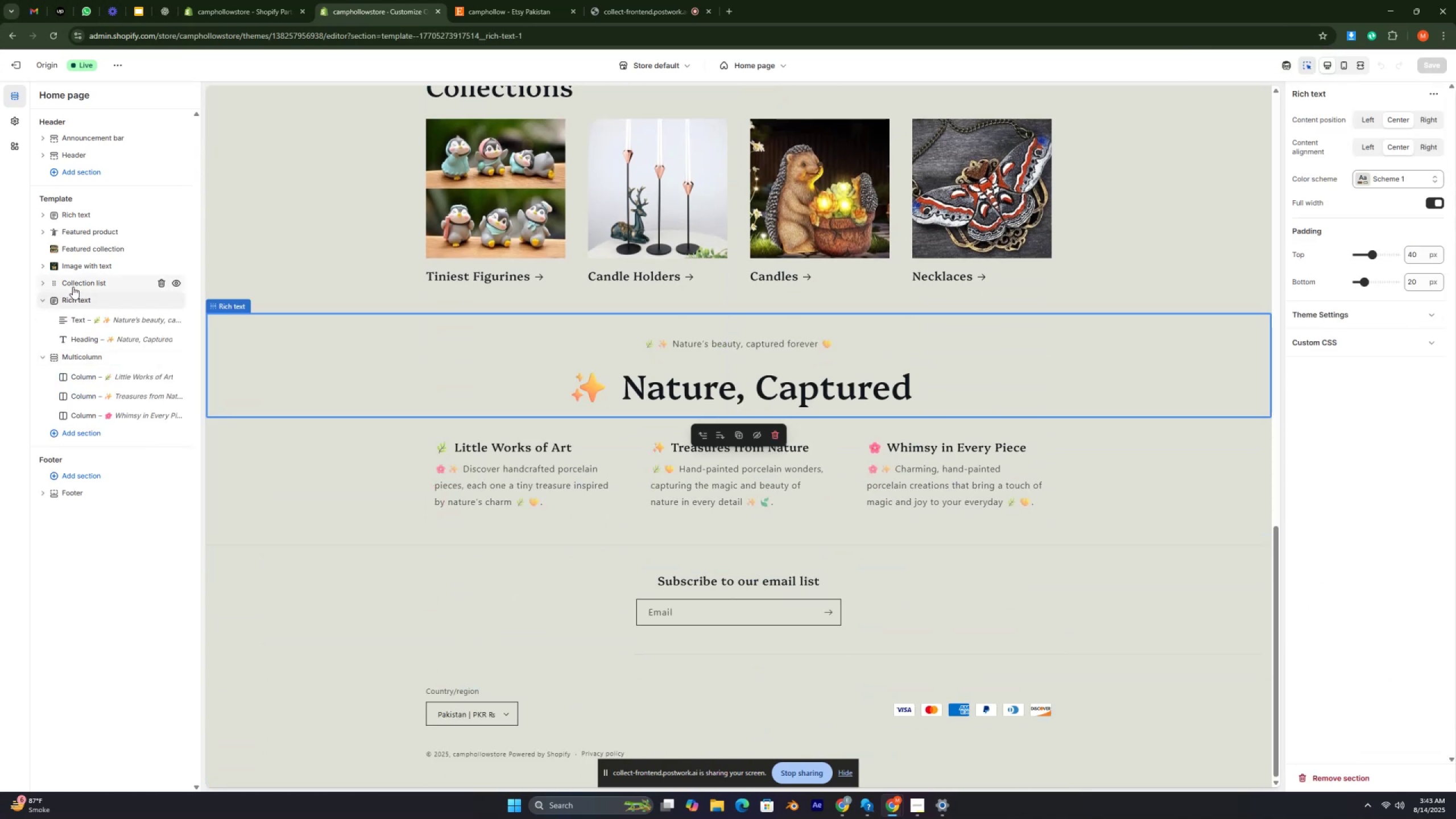 
left_click([73, 287])
 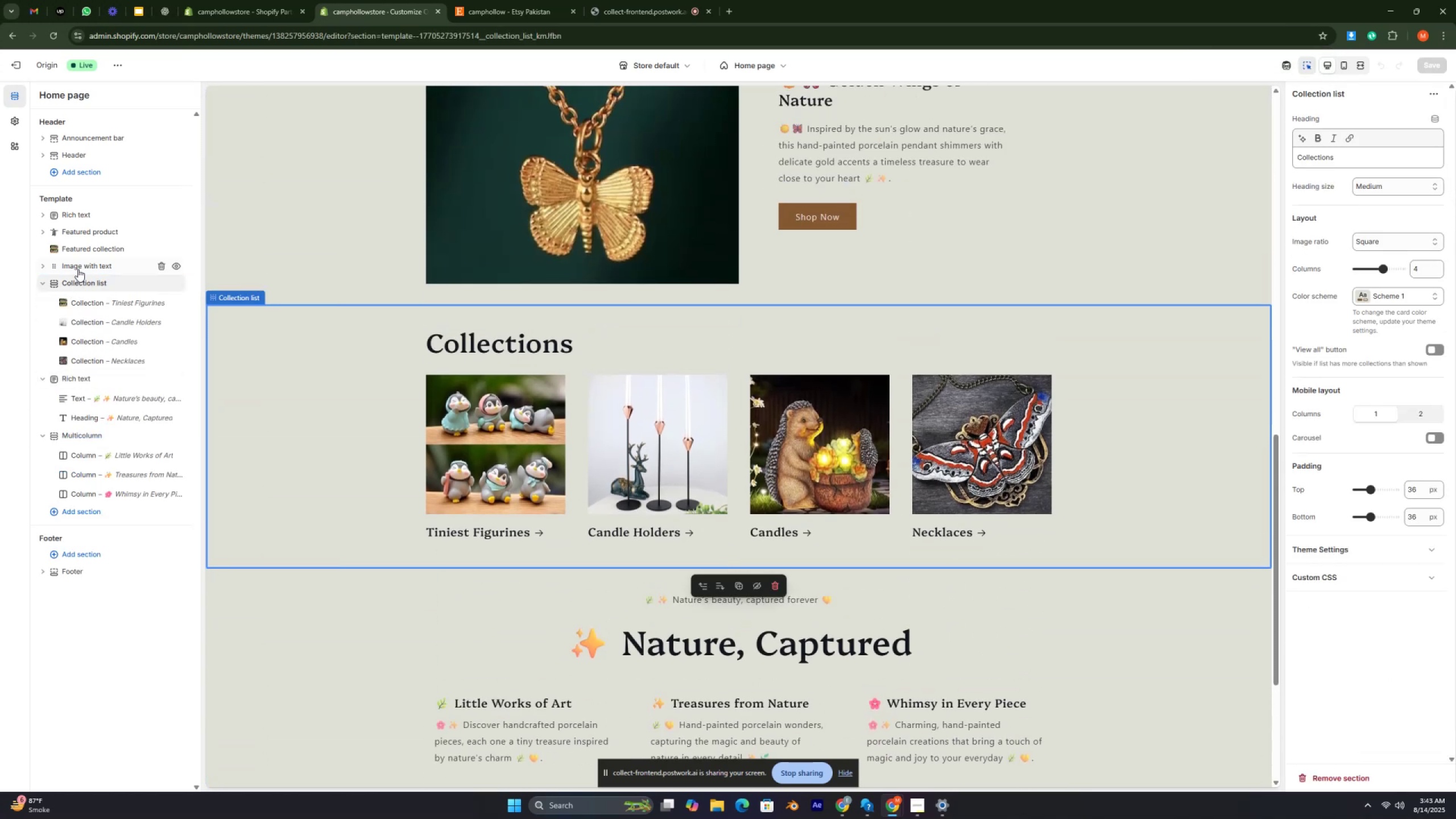 
left_click([78, 267])
 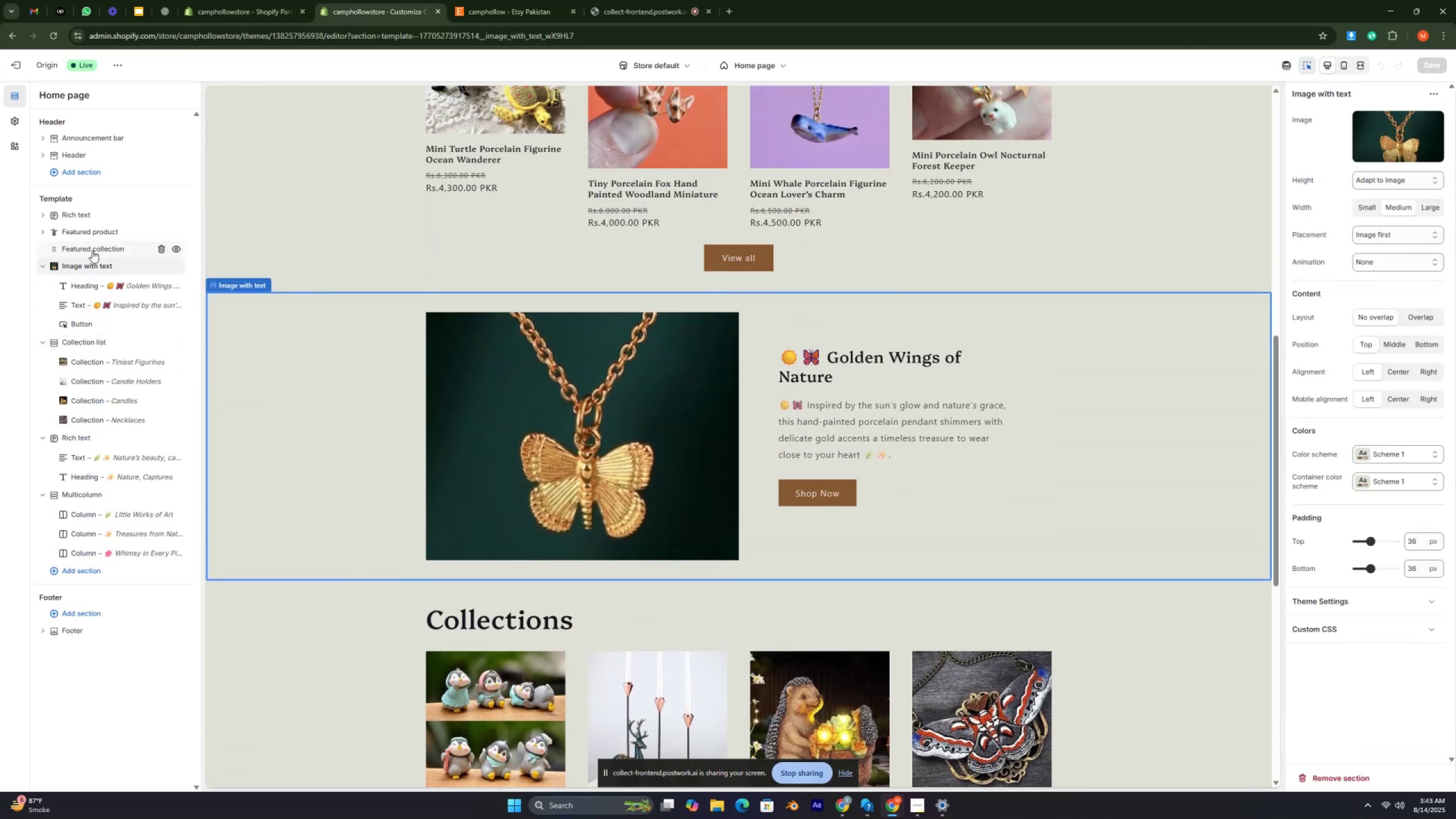 
left_click([92, 250])
 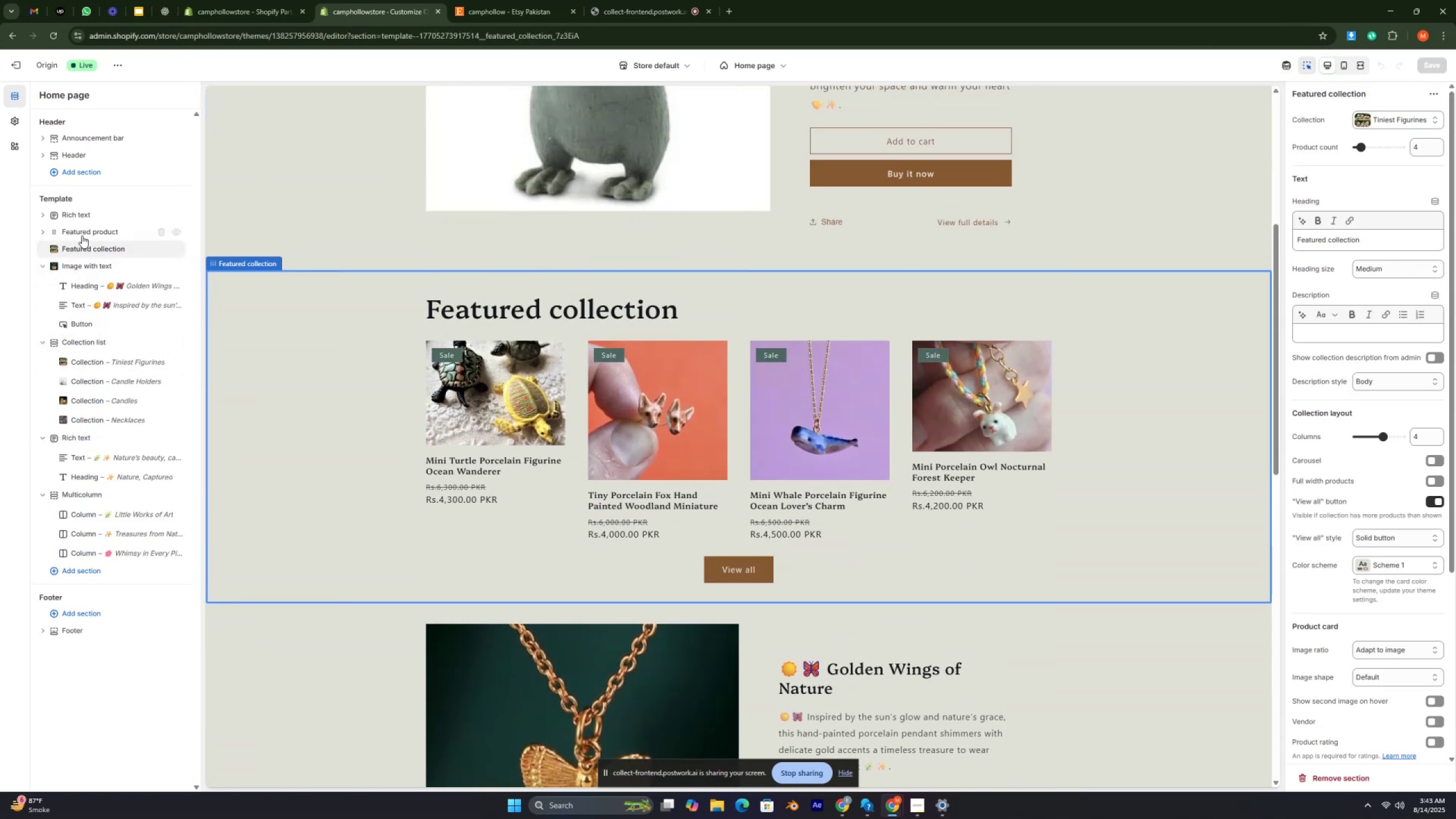 
left_click([82, 235])
 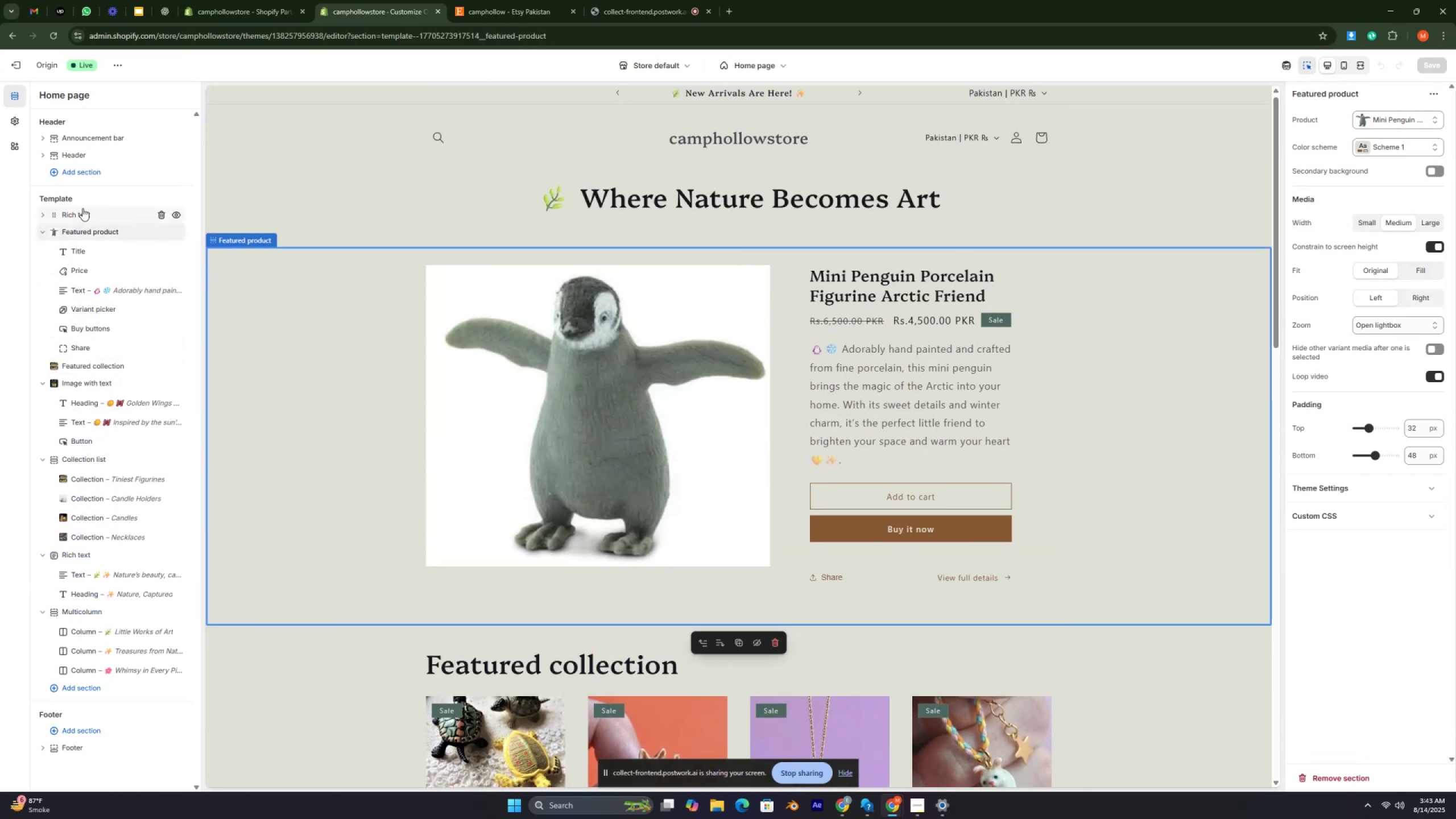 
left_click([82, 208])
 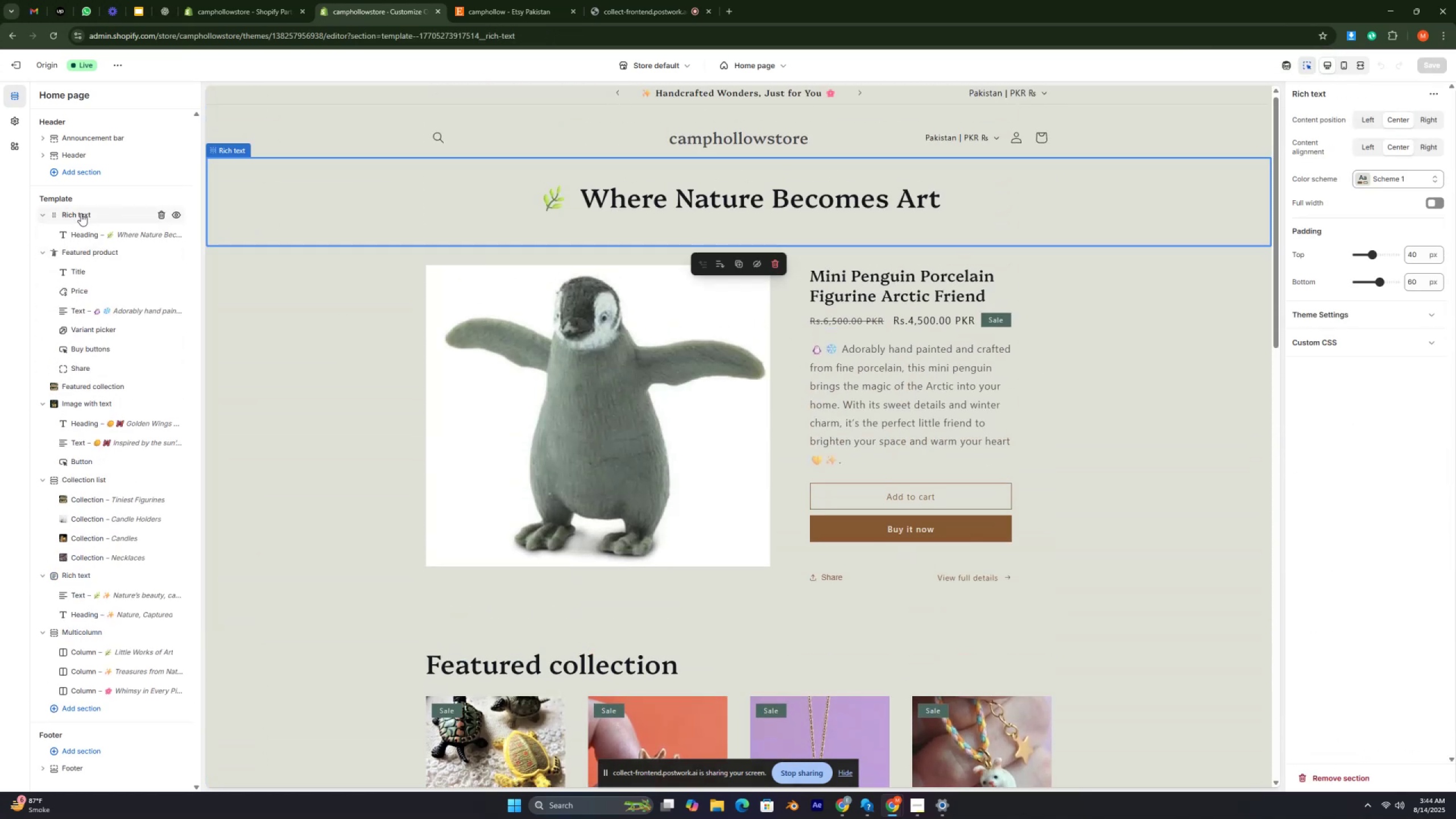 
left_click([81, 213])
 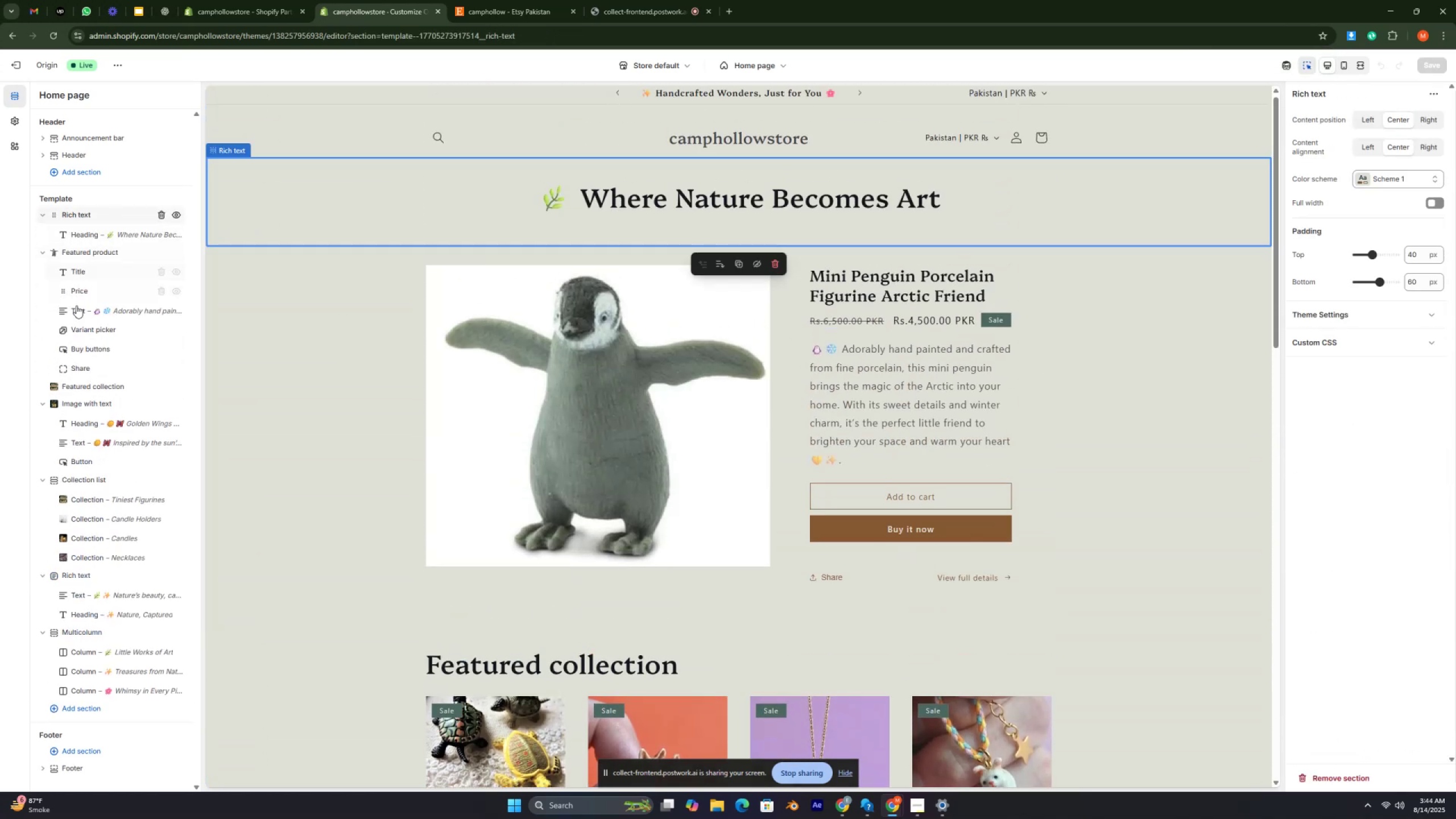 
scroll: coordinate [76, 341], scroll_direction: down, amount: 3.0
 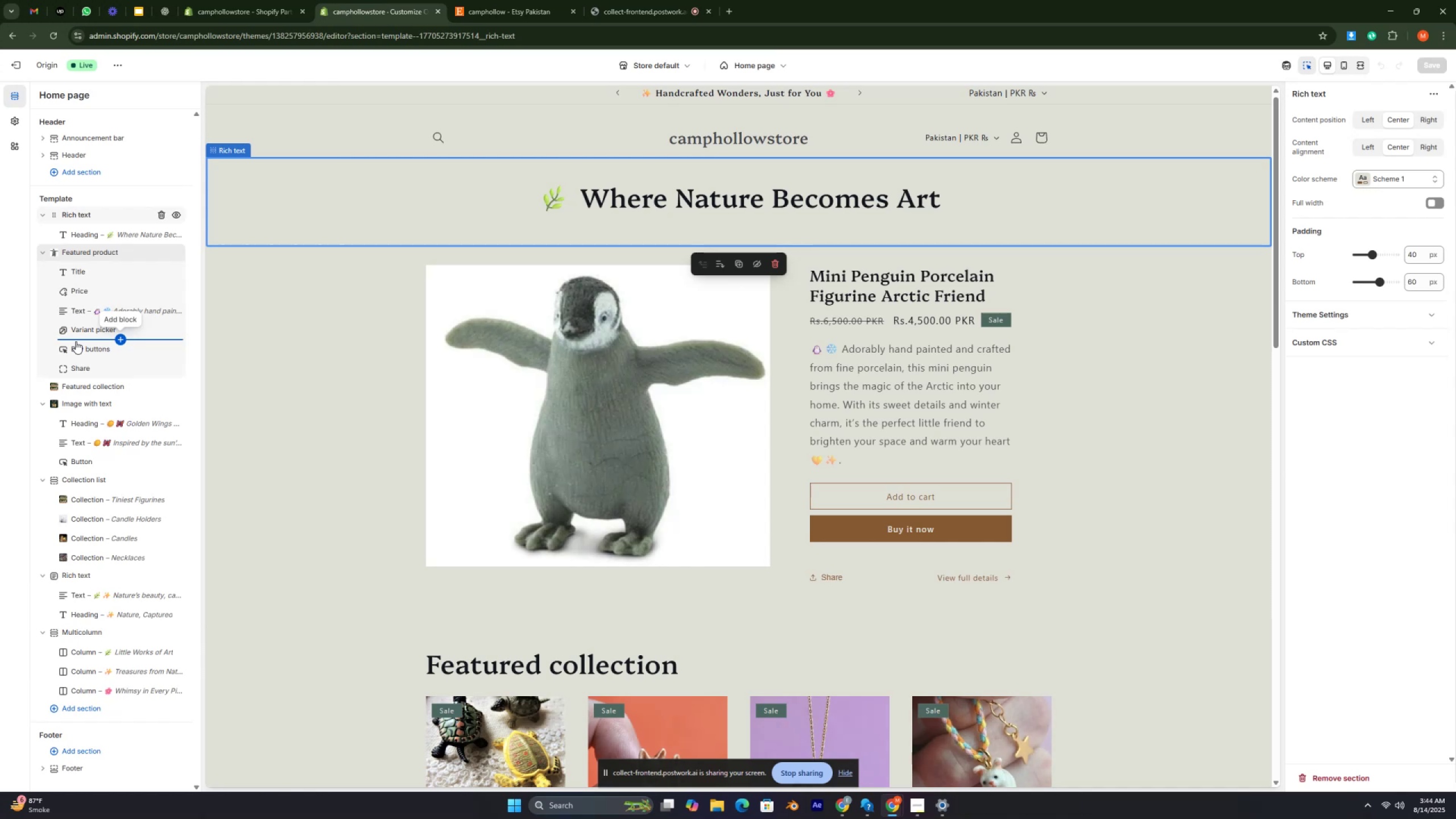 
key(Control+ControlRight)
 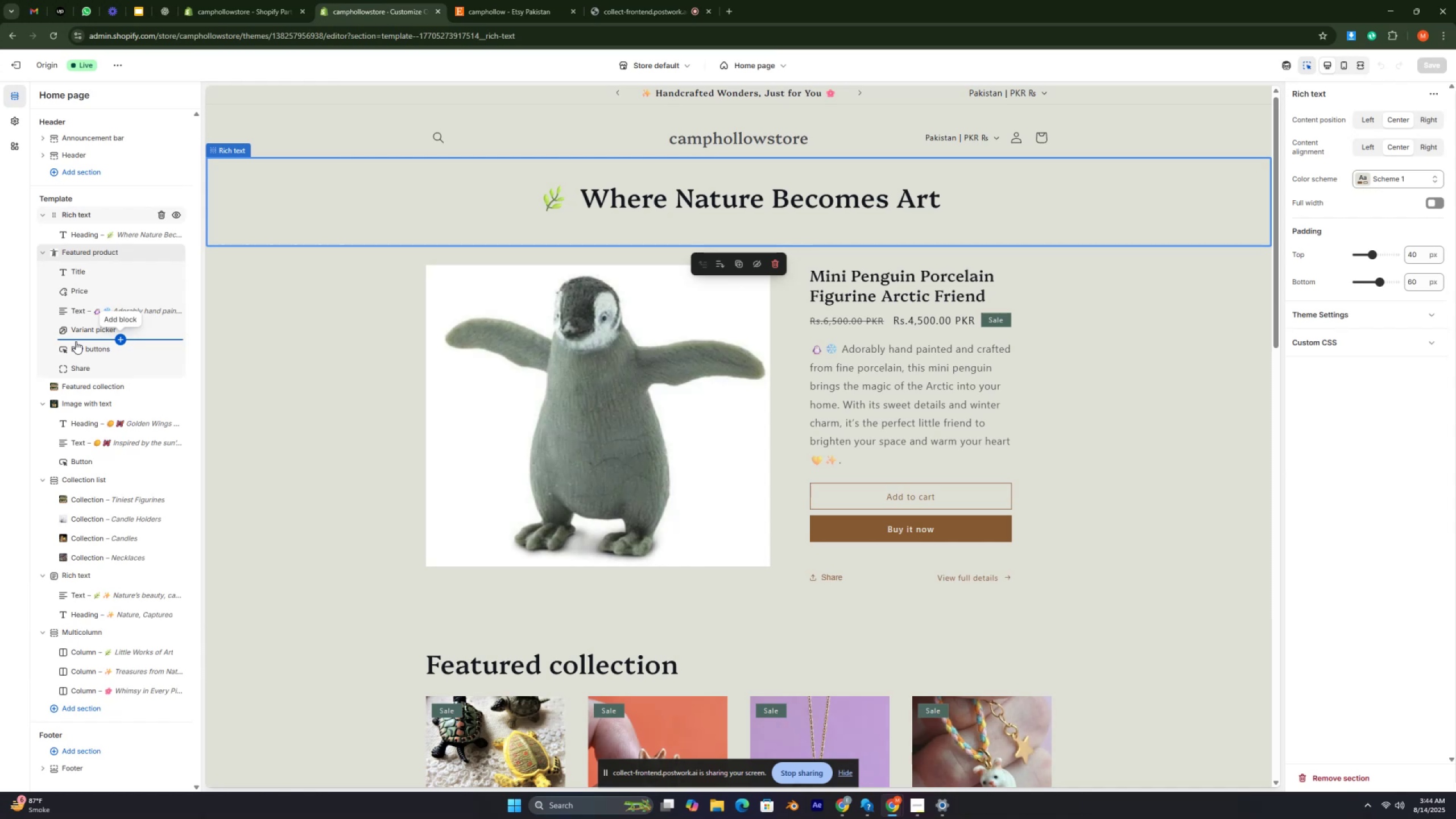 
key(Control+ControlRight)
 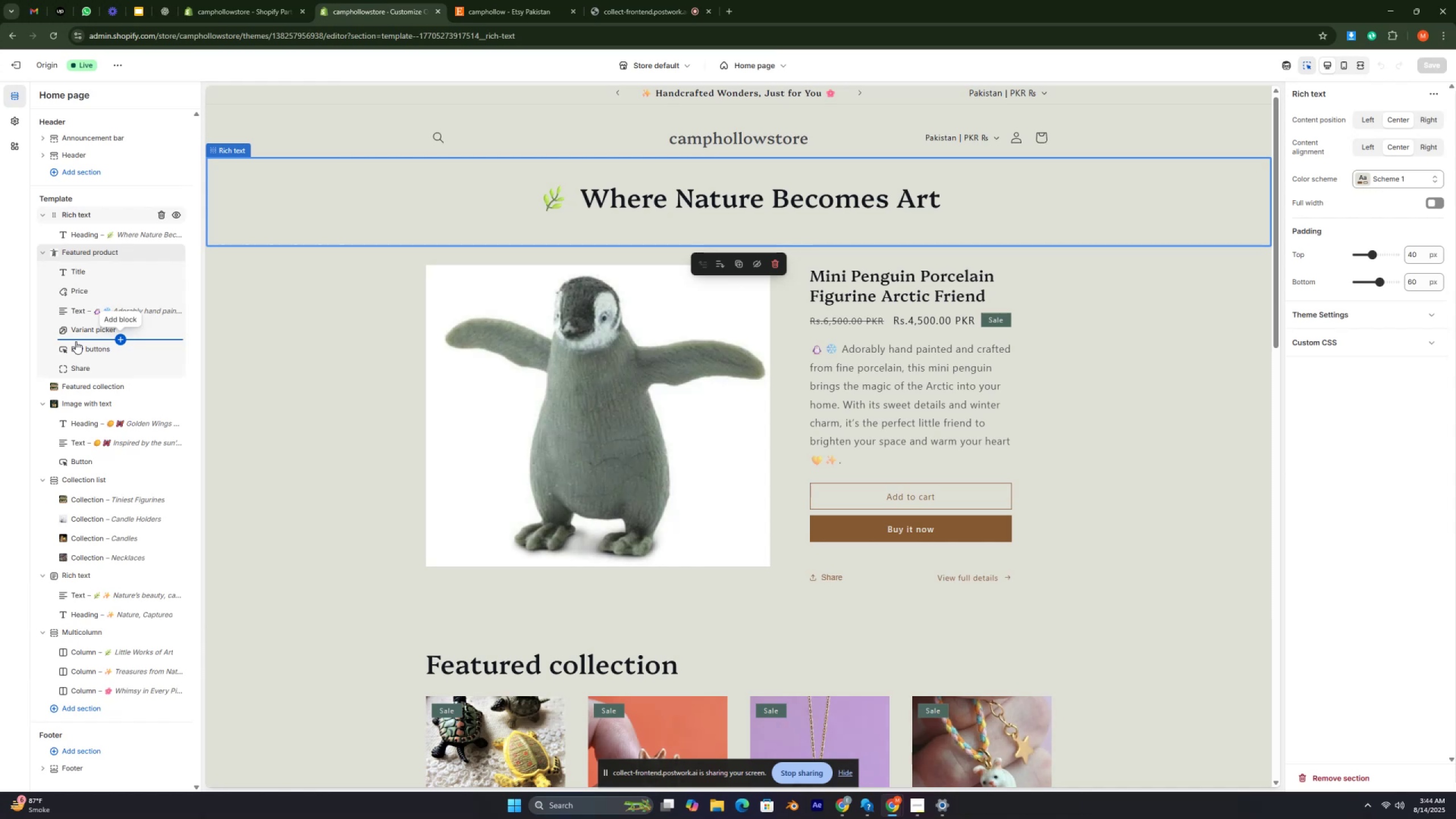 
key(Control+ControlRight)
 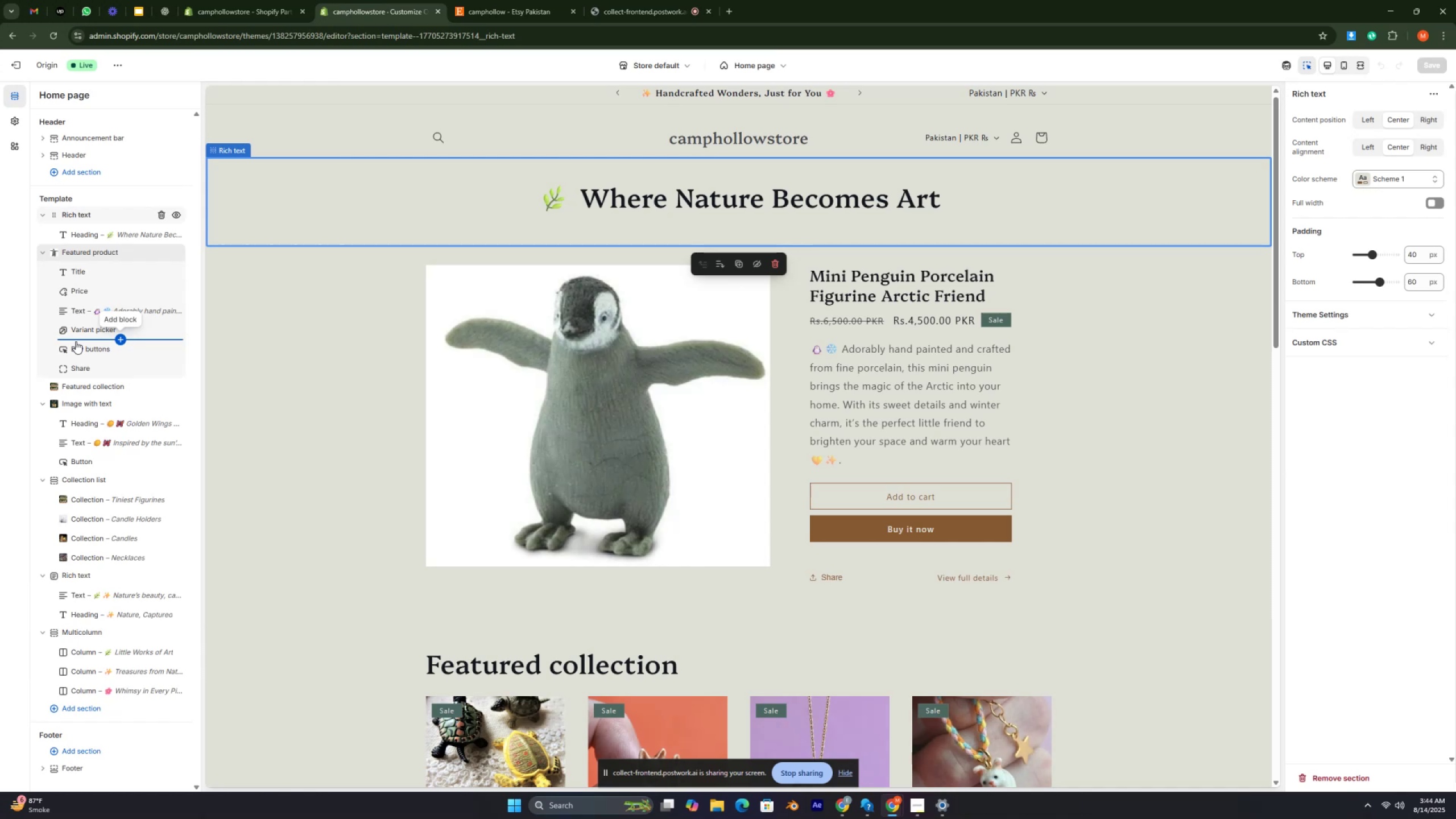 
key(Control+ControlRight)
 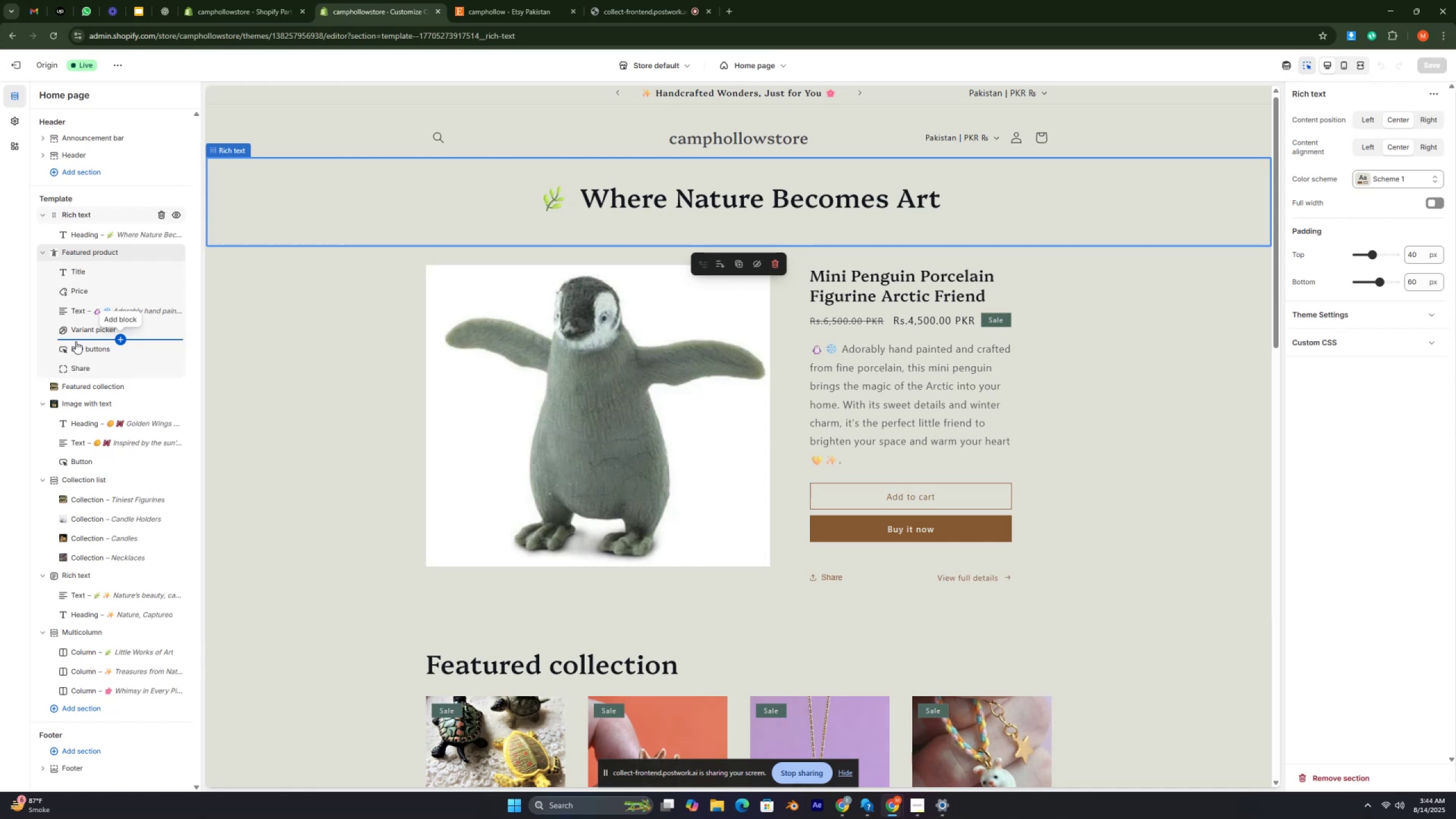 
scroll: coordinate [89, 394], scroll_direction: down, amount: 11.0
 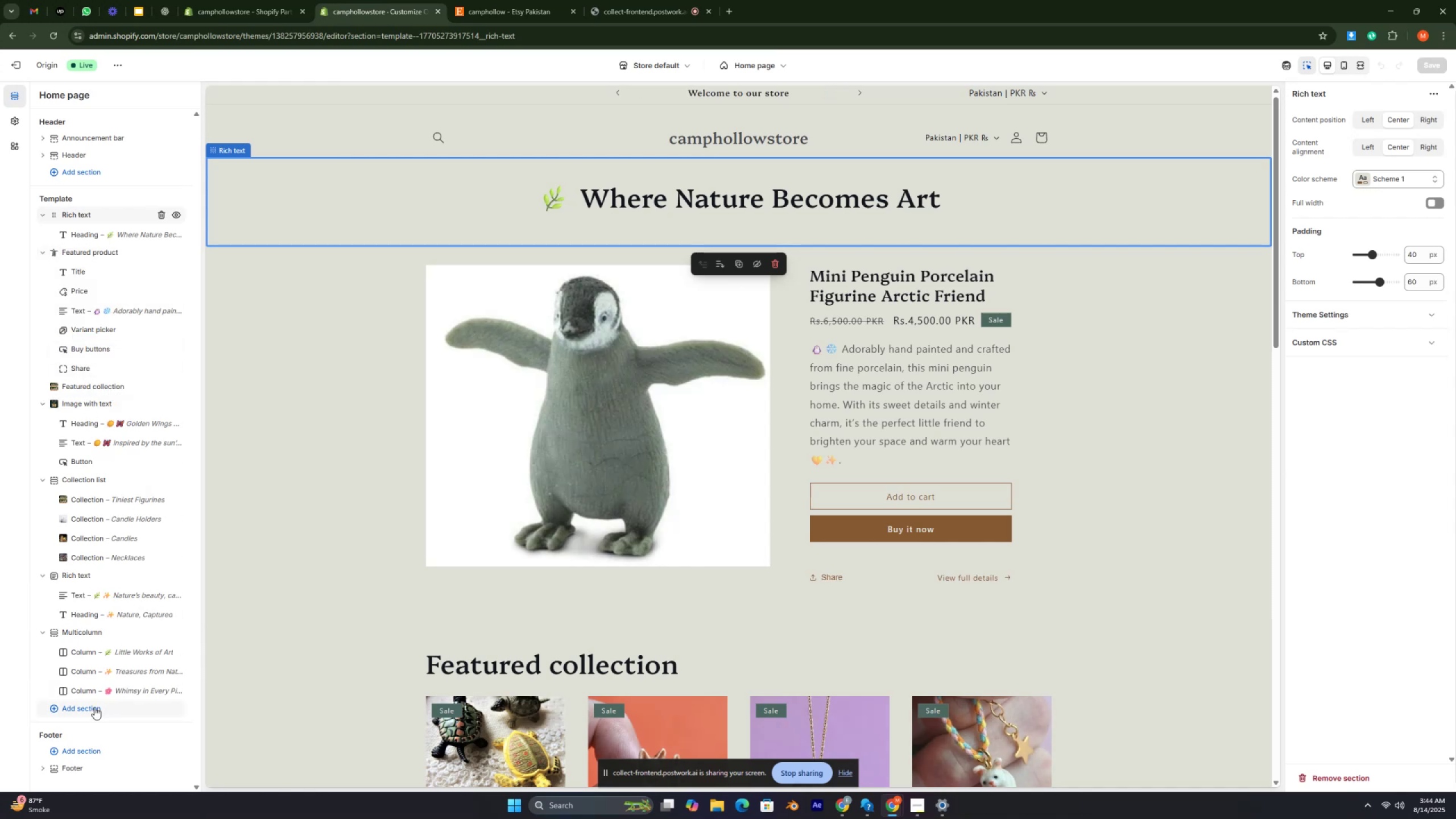 
left_click([93, 706])
 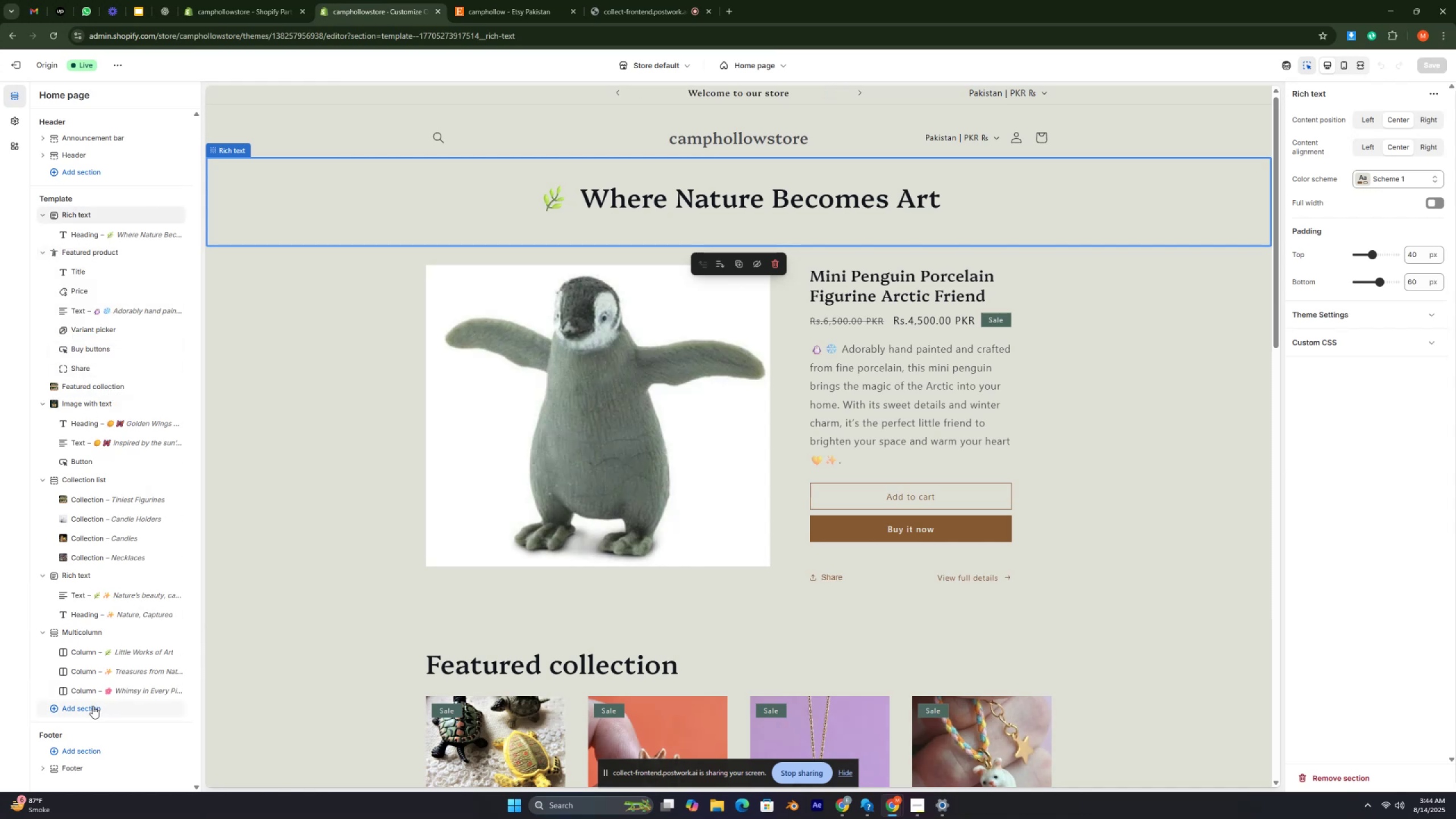 
mouse_move([105, 704])
 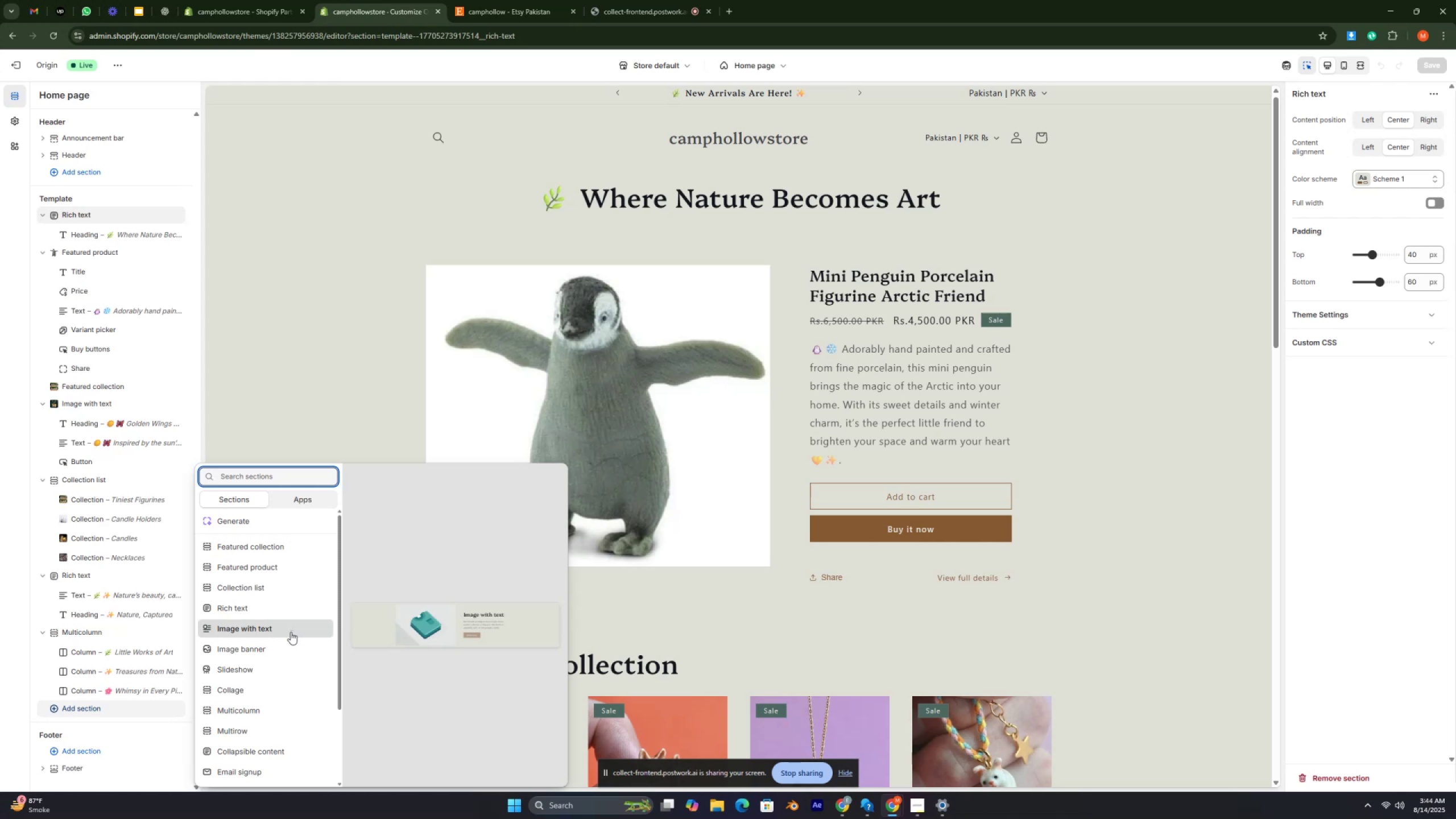 
wait(9.38)
 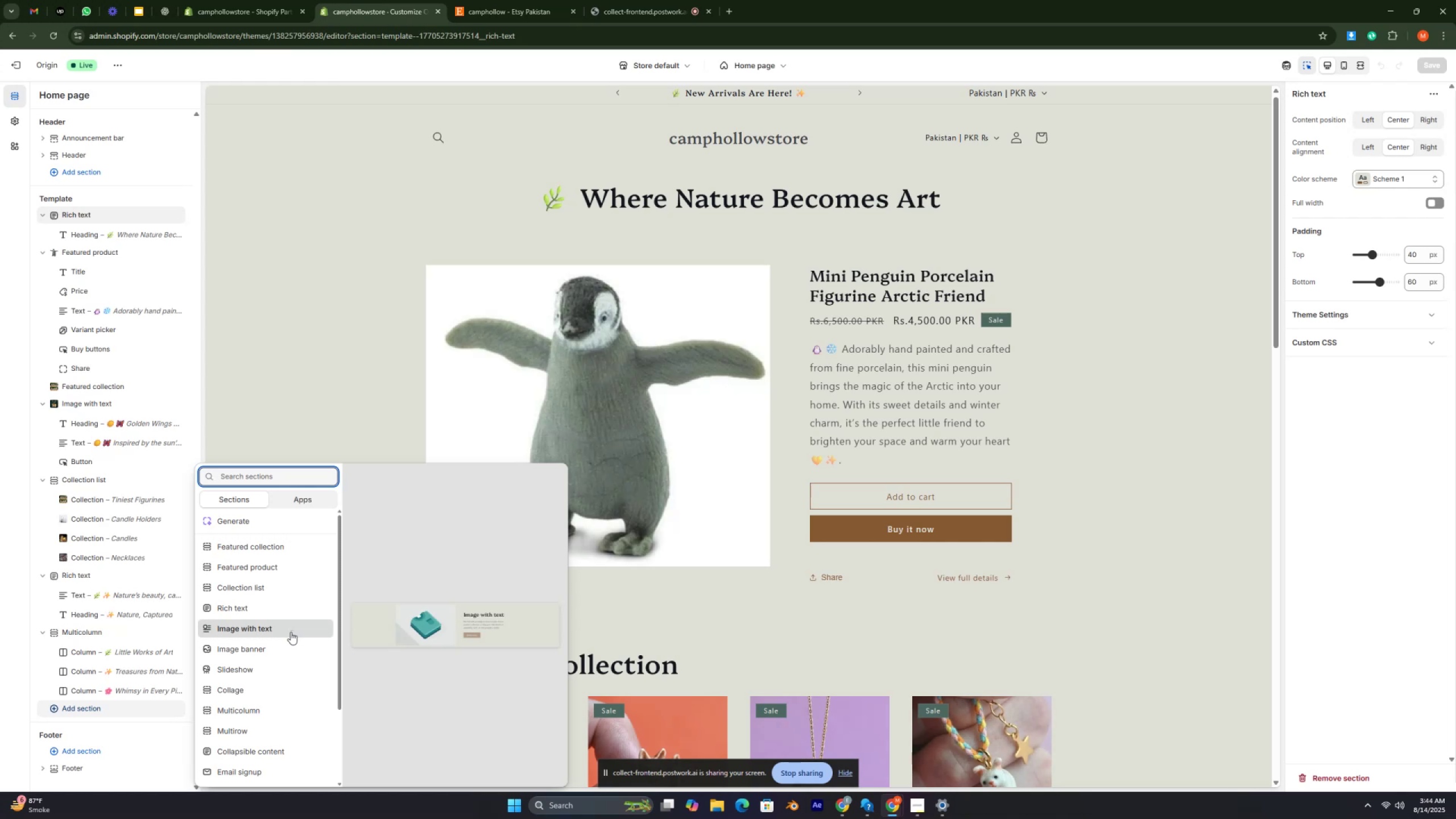 
scroll: coordinate [279, 668], scroll_direction: down, amount: 2.0
 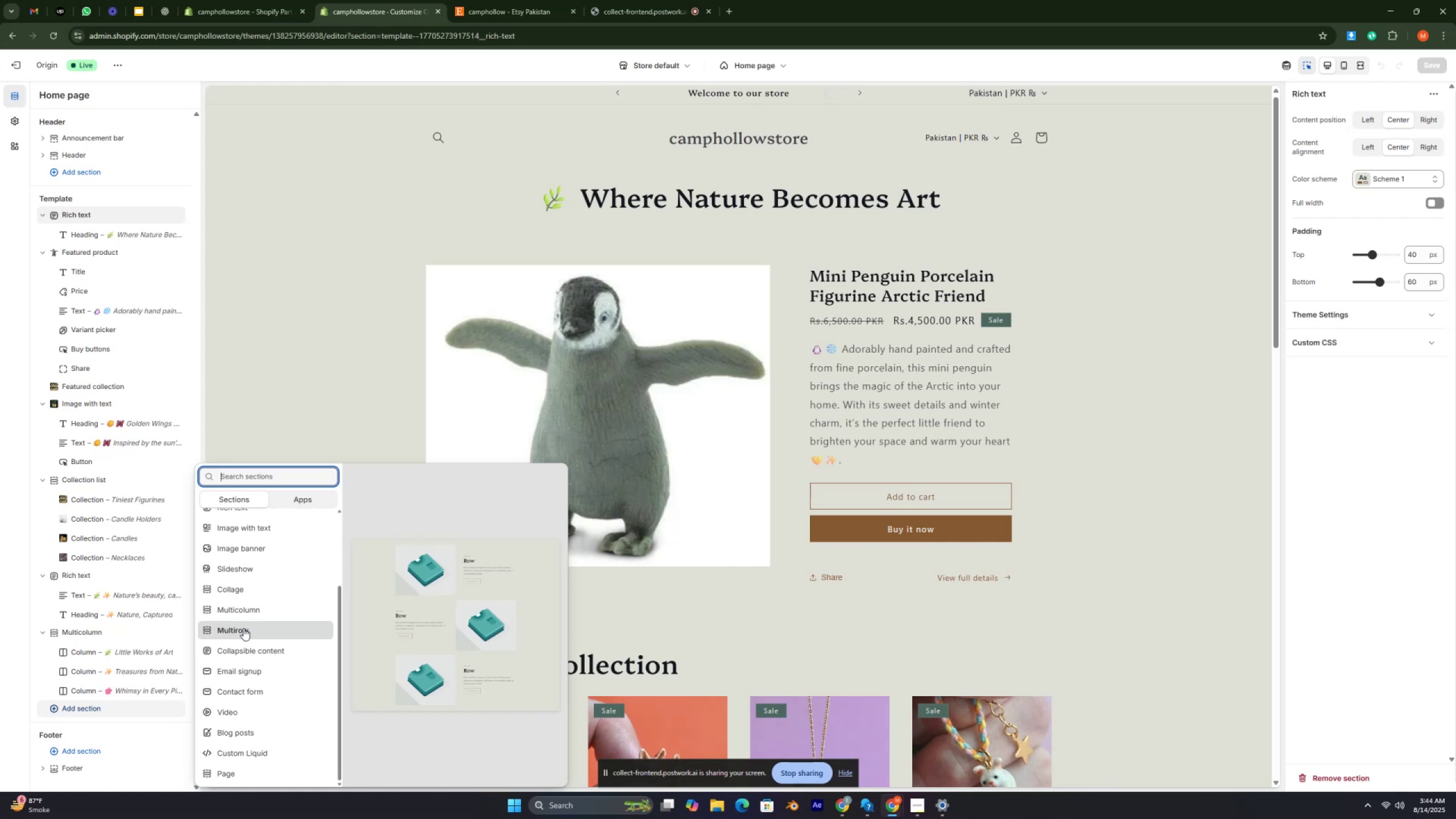 
wait(22.29)
 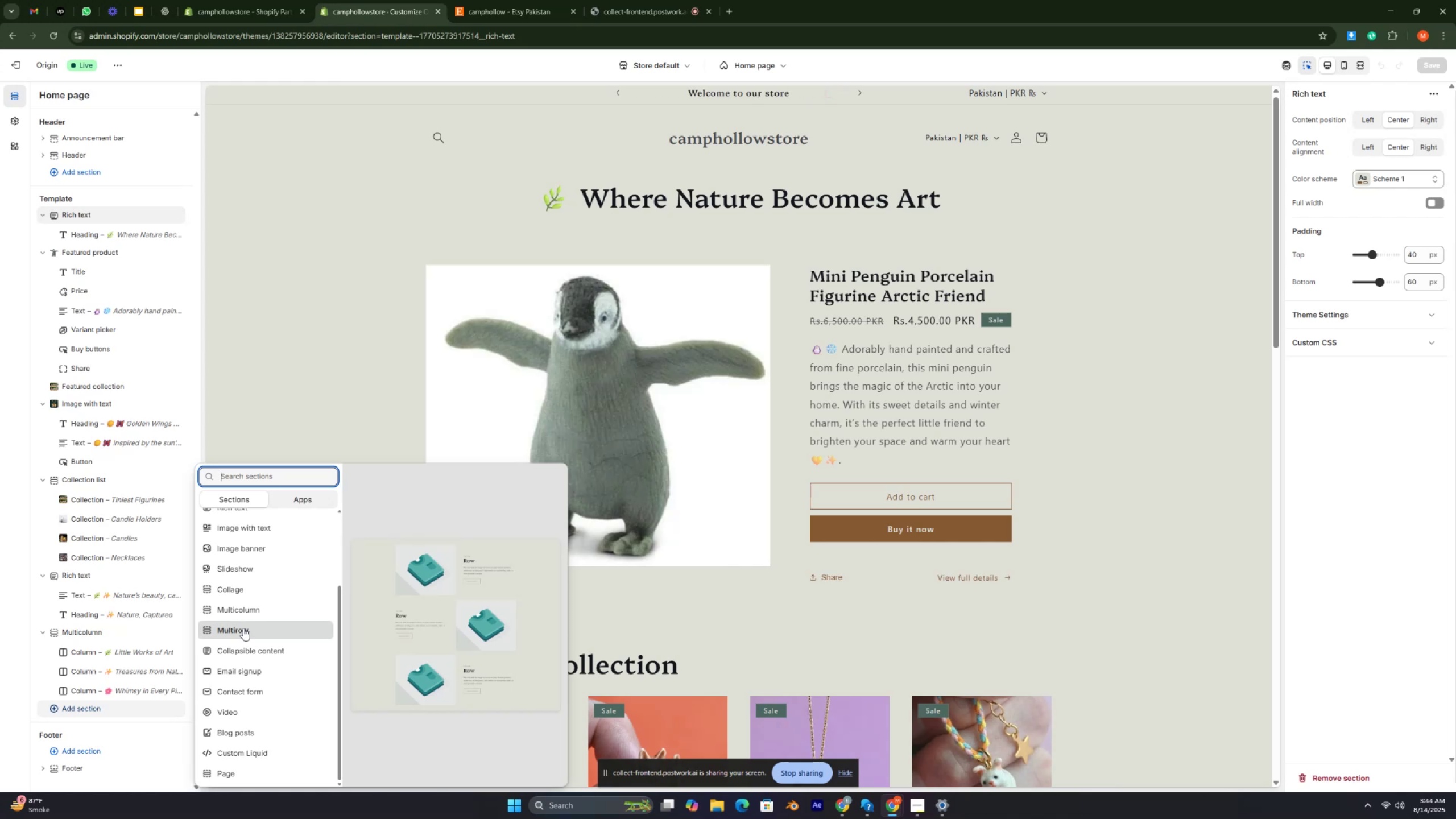 
scroll: coordinate [243, 628], scroll_direction: down, amount: 1.0
 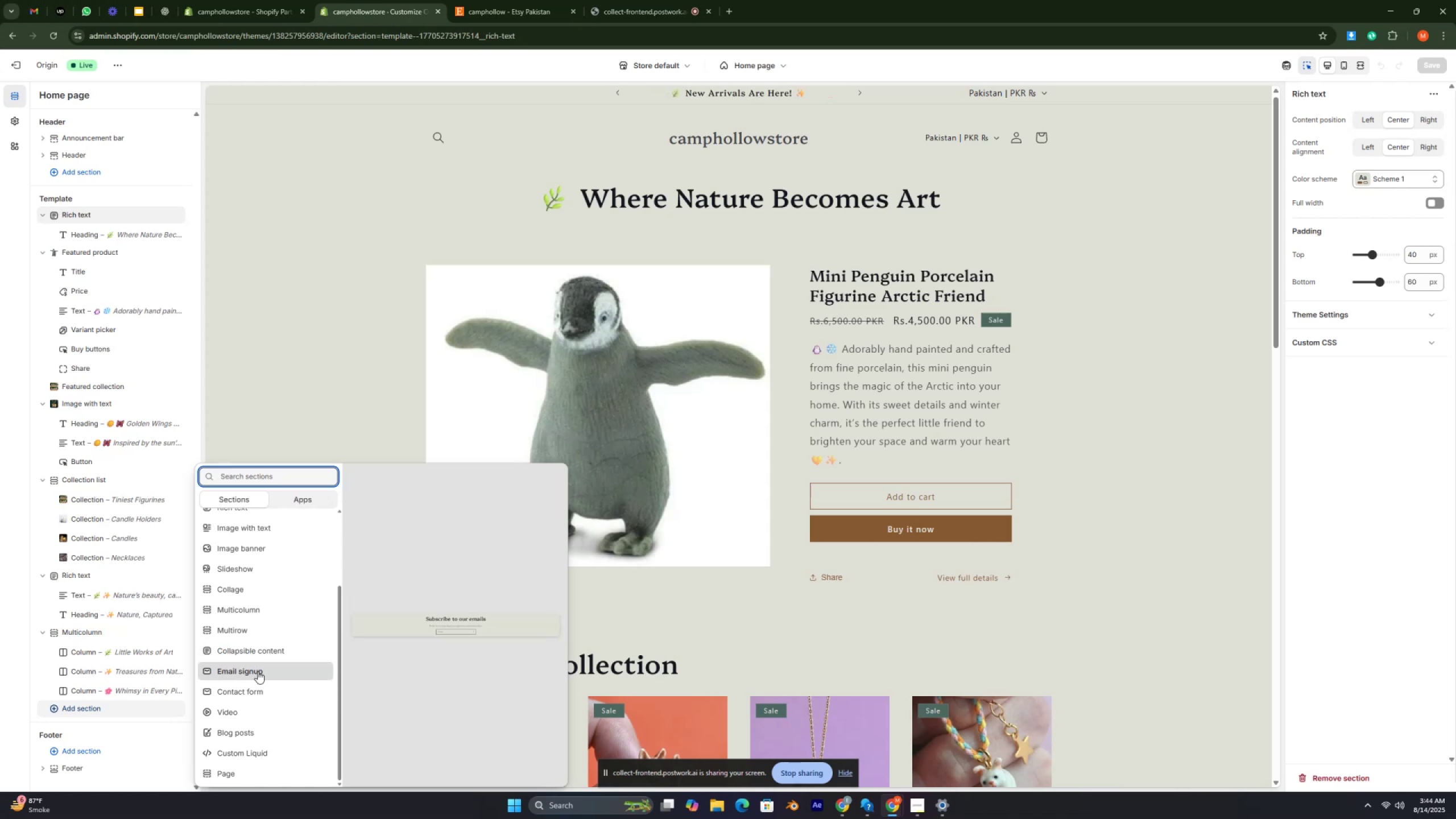 
wait(19.6)
 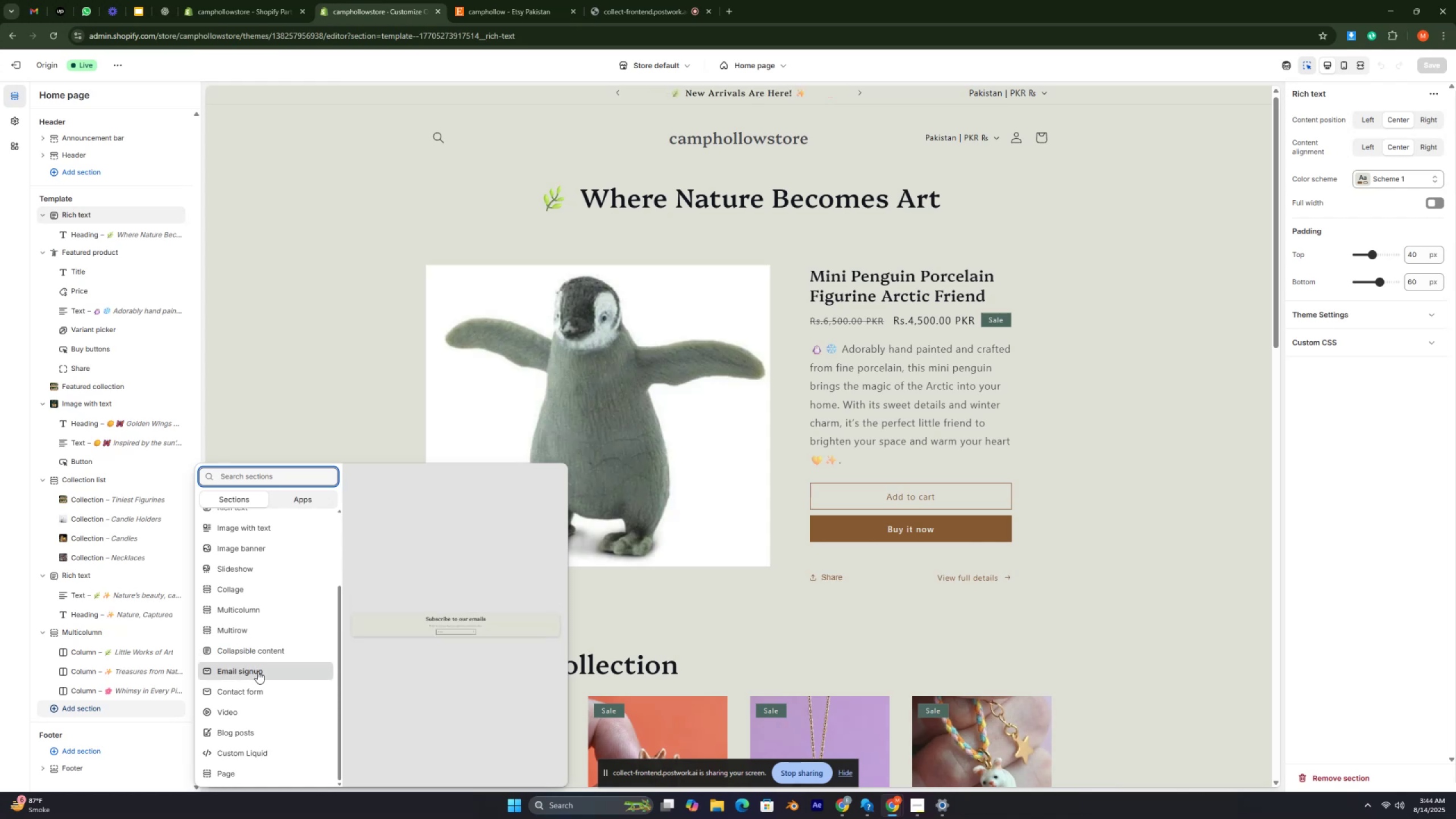 
scroll: coordinate [243, 705], scroll_direction: down, amount: 1.0
 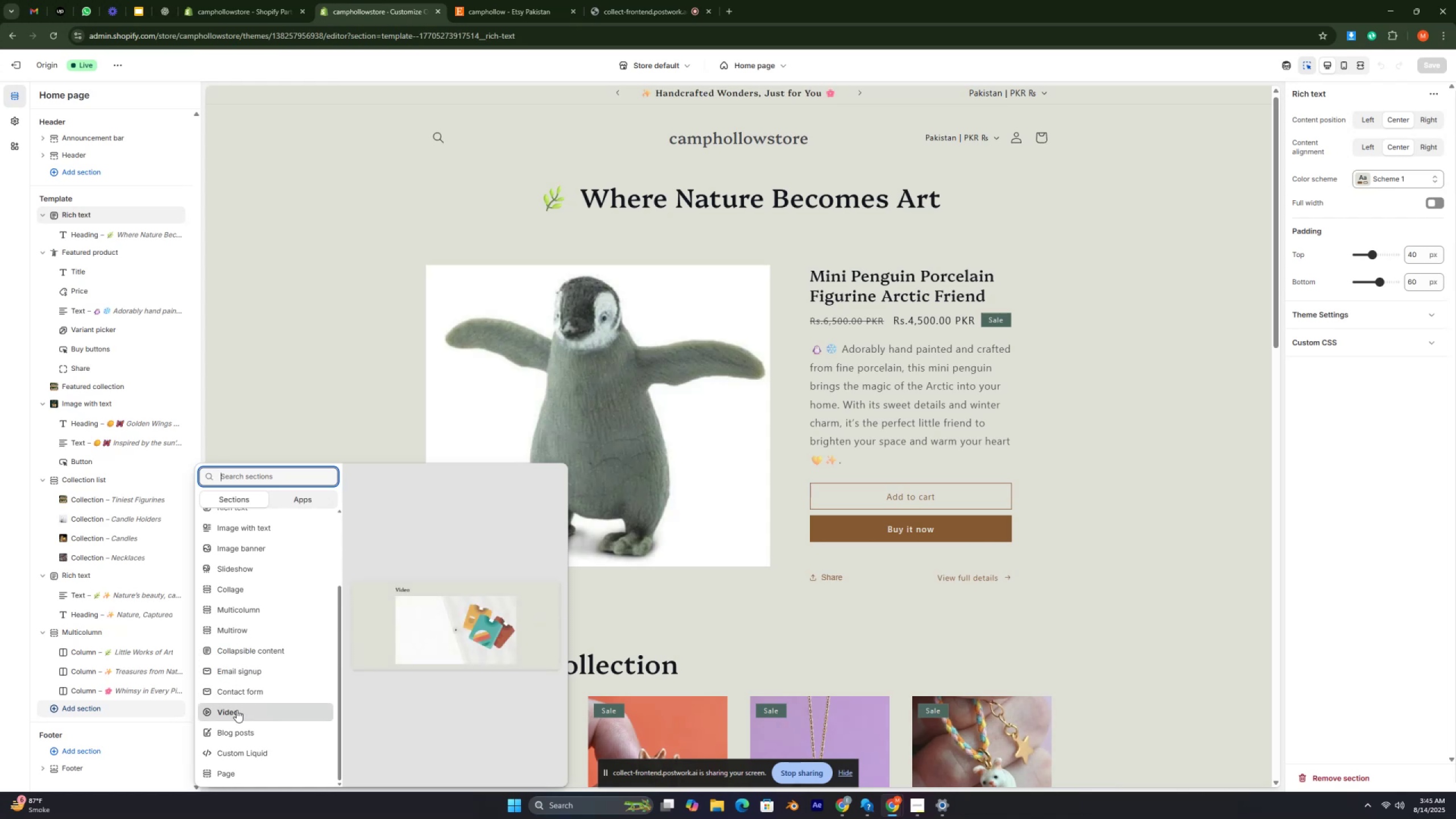 
key(Control+ControlRight)
 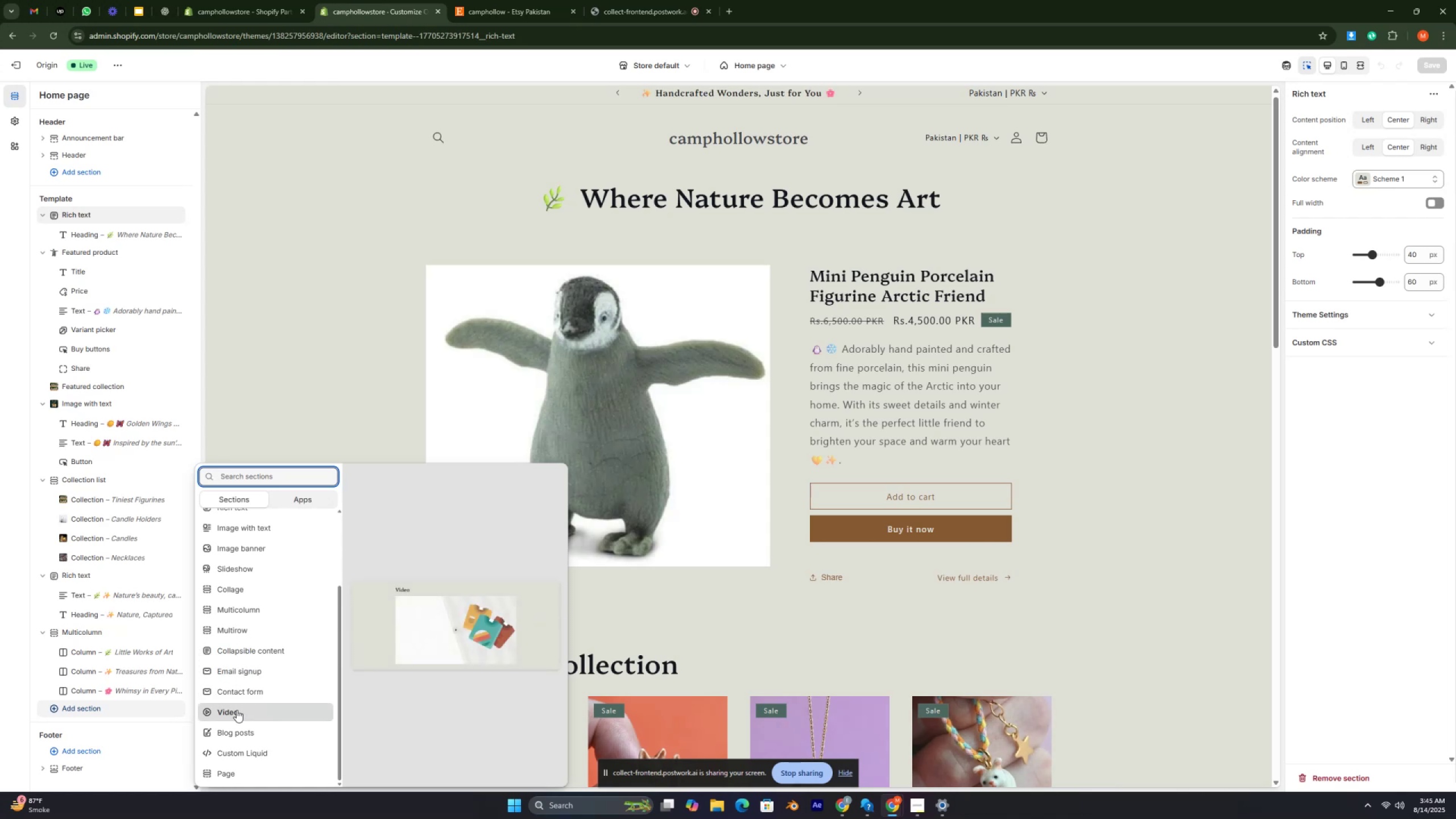 
key(Control+ControlRight)
 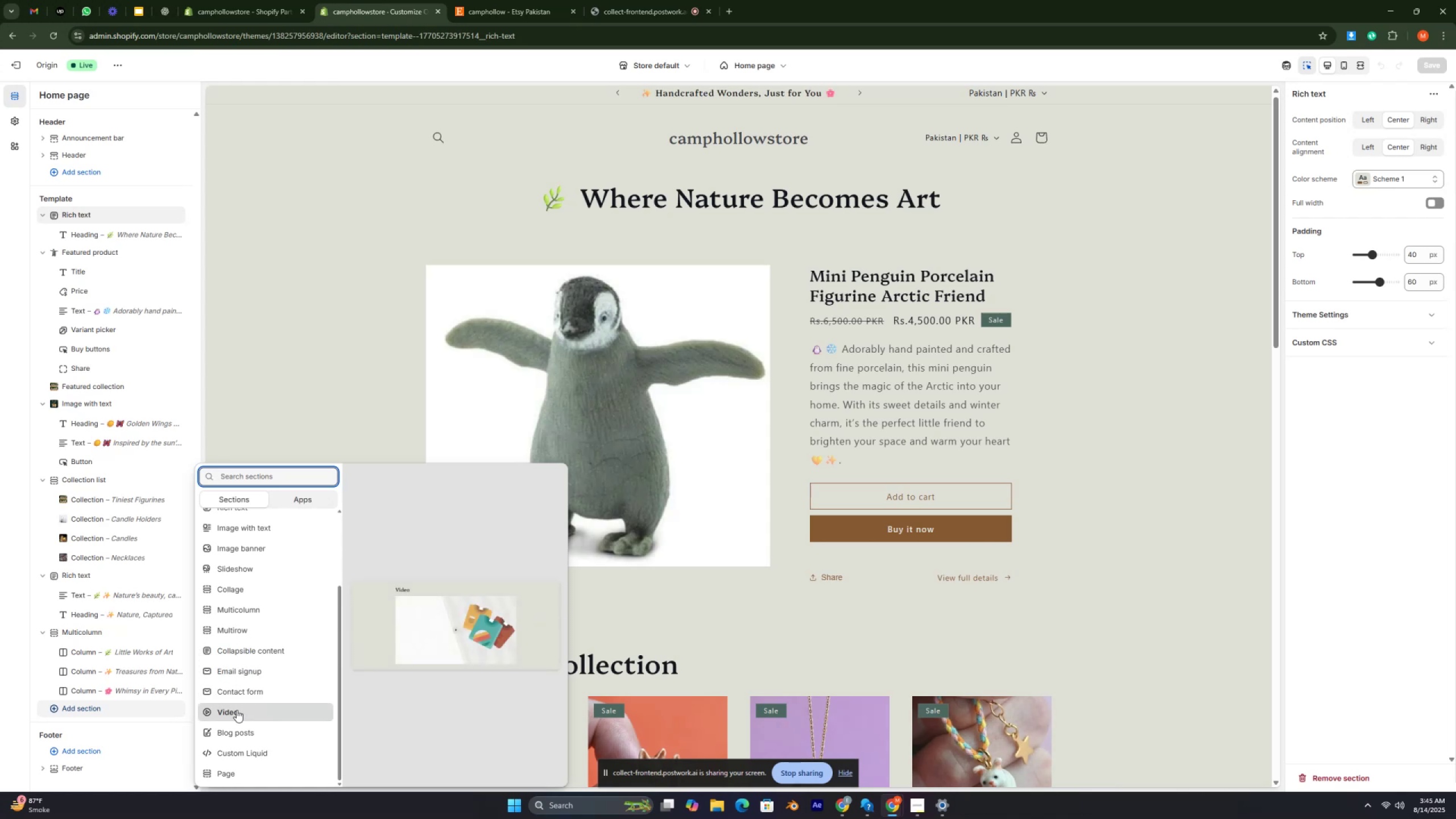 
key(Control+ControlRight)
 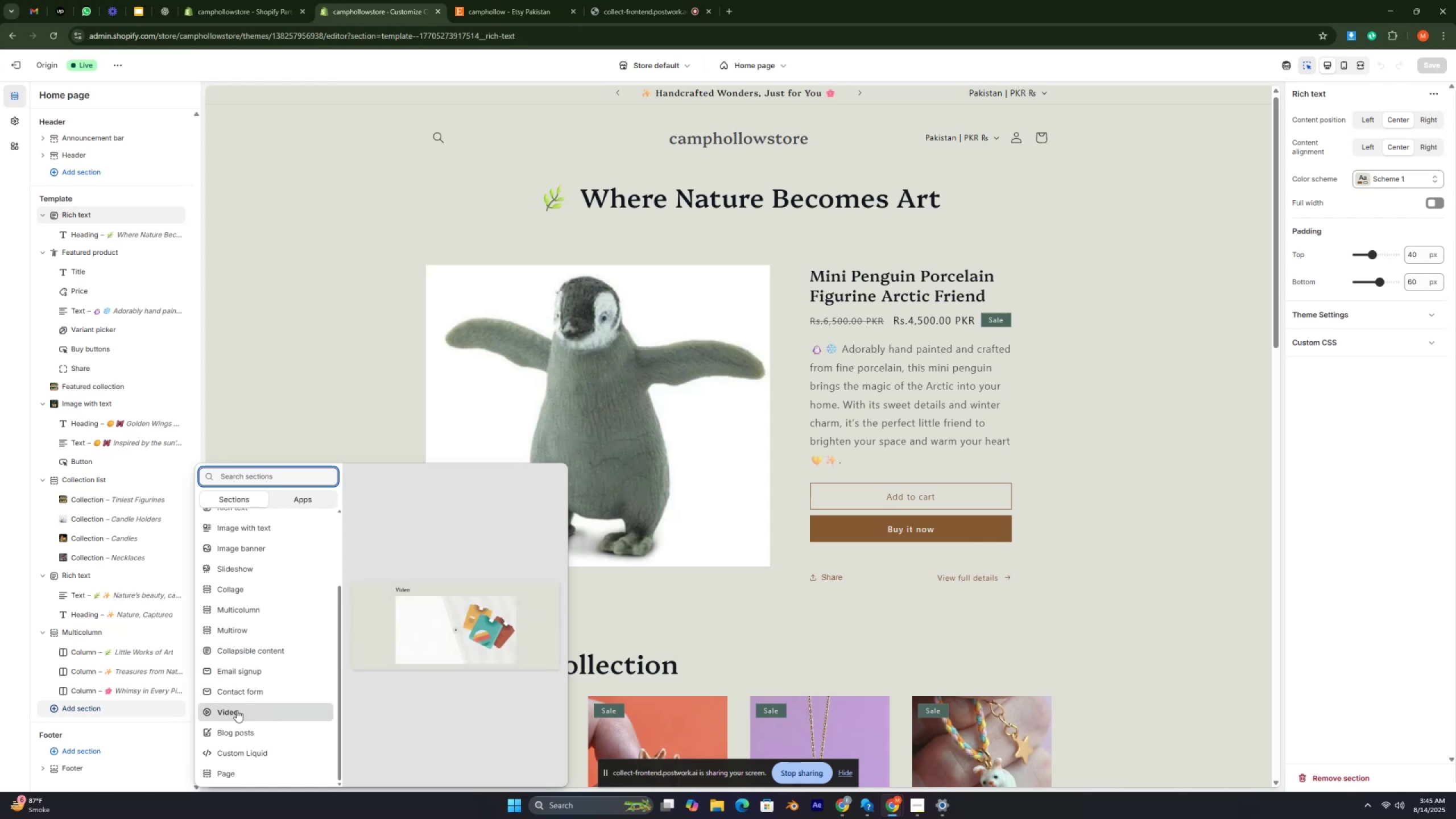 
key(Control+ControlRight)
 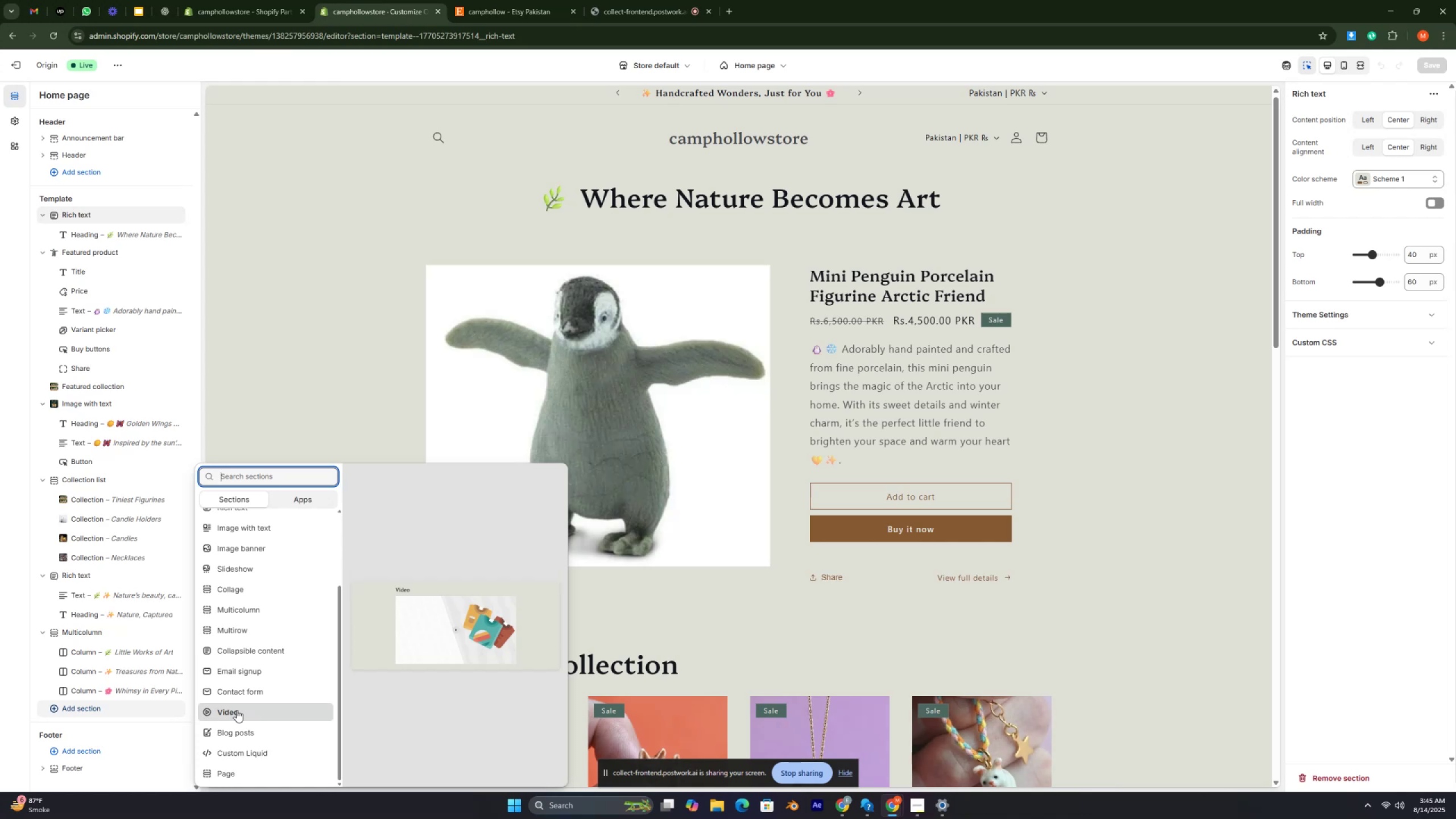 
key(Control+ControlRight)
 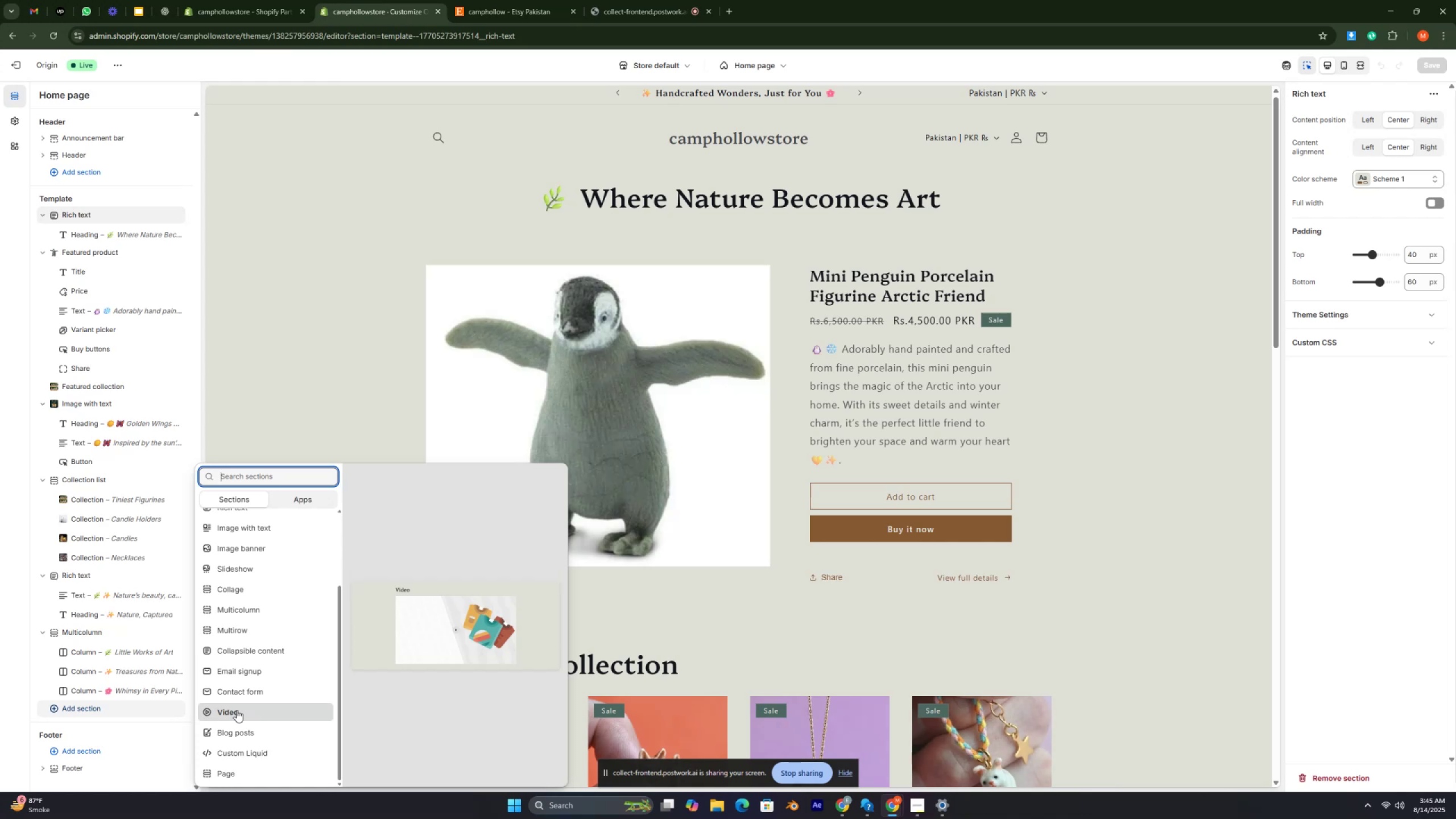 
key(Control+ControlRight)
 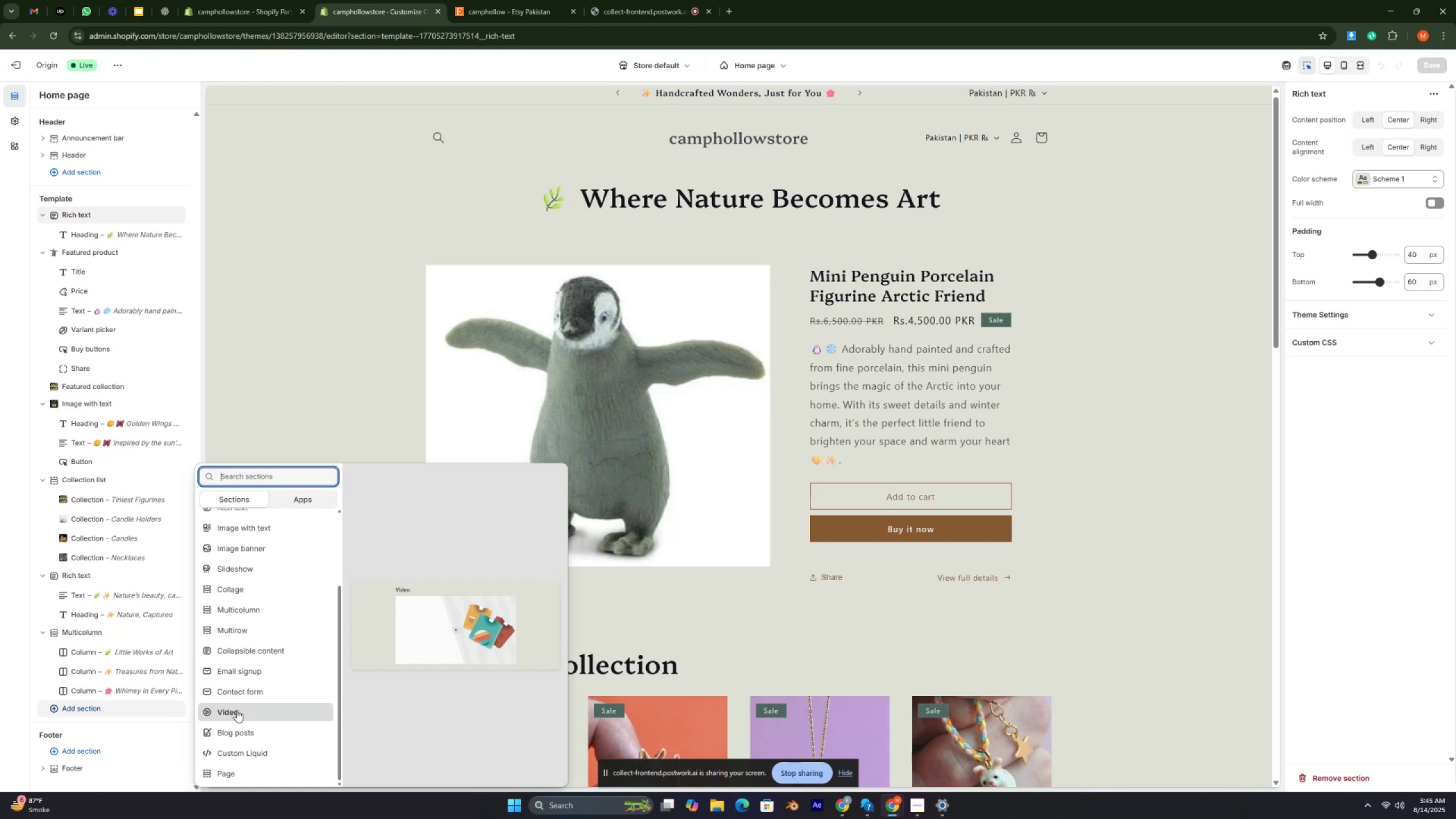 
key(Control+ControlRight)
 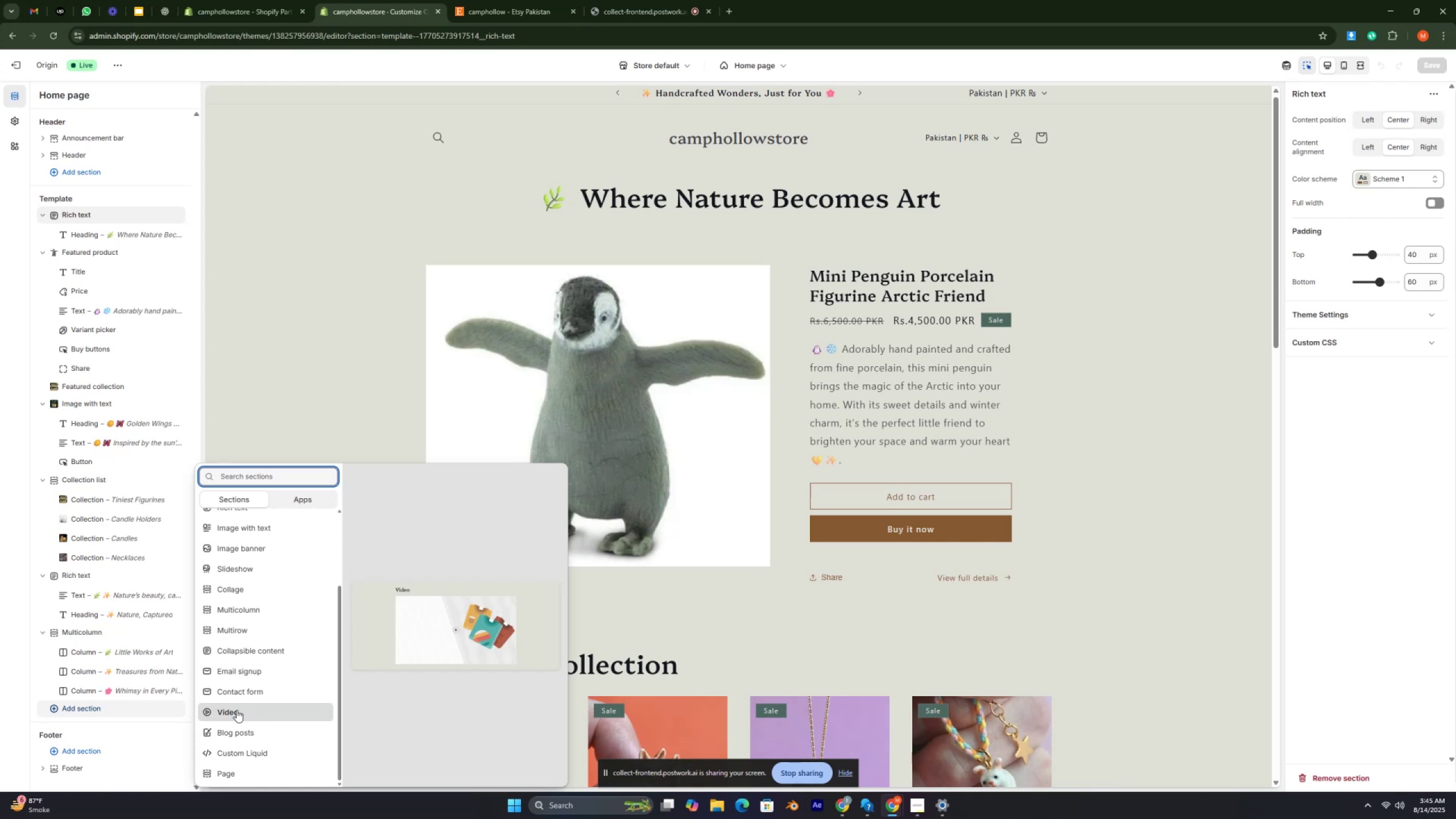 
key(Control+ControlRight)
 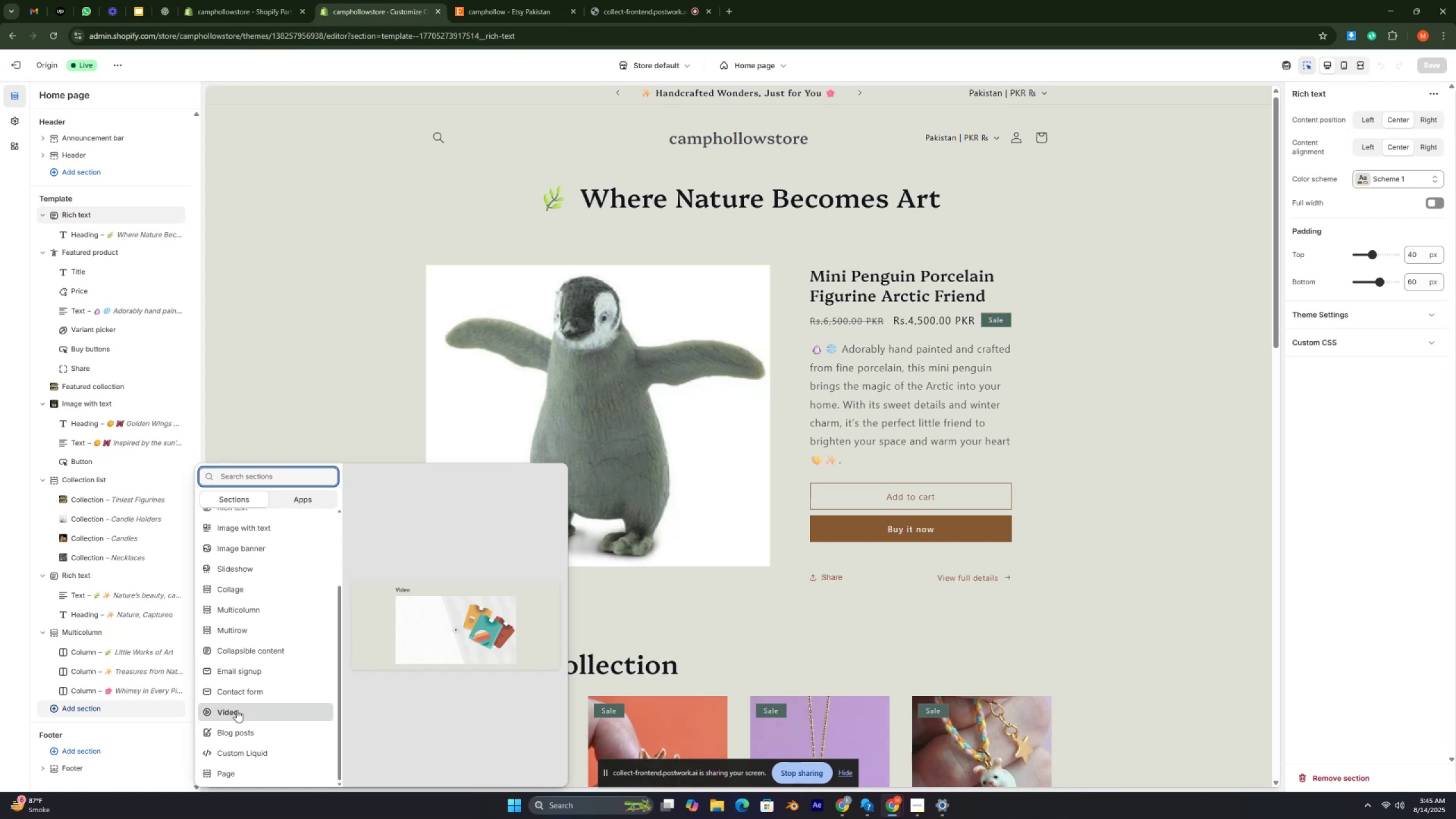 
key(Control+ControlRight)
 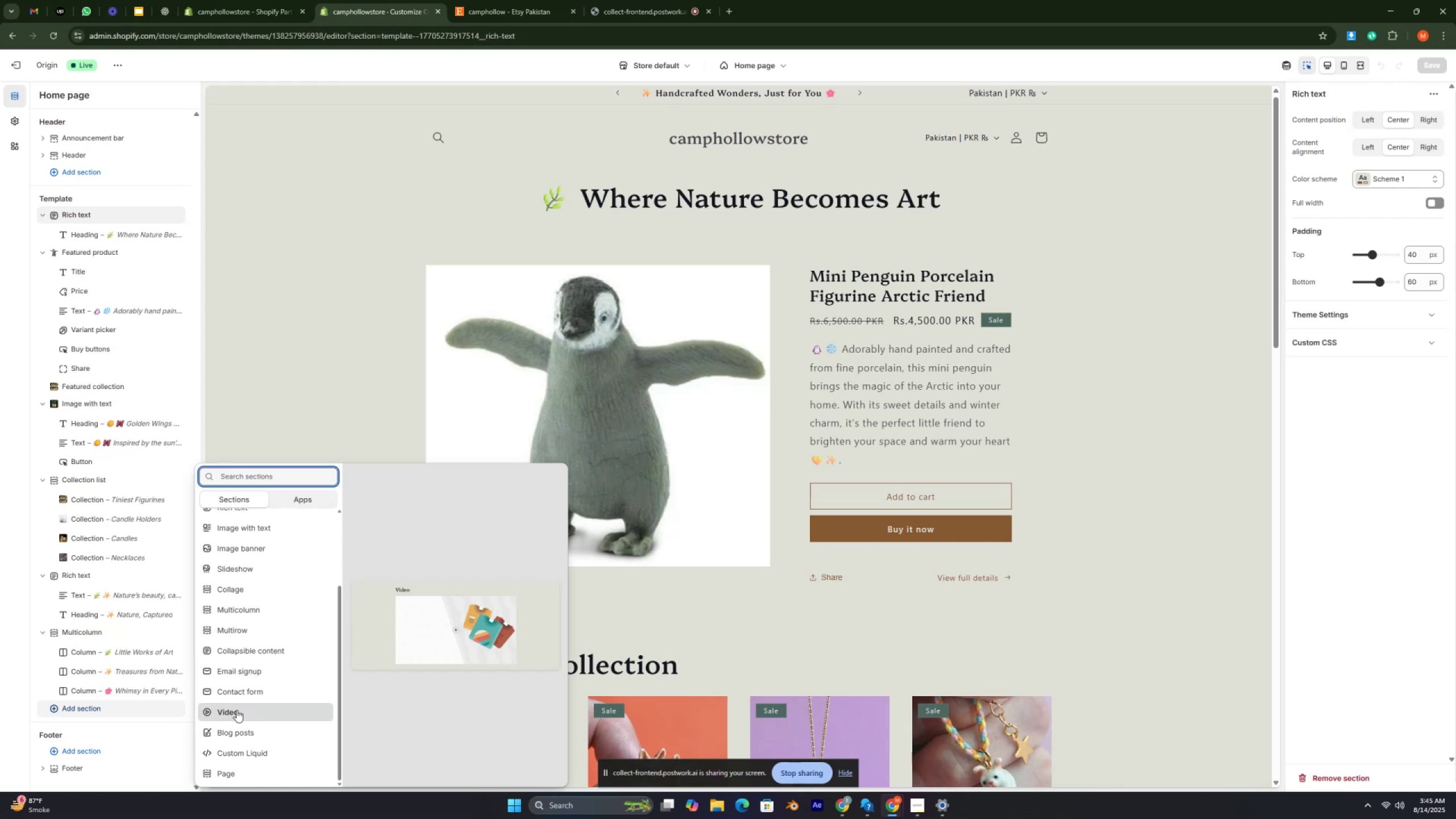 
key(Control+ControlRight)
 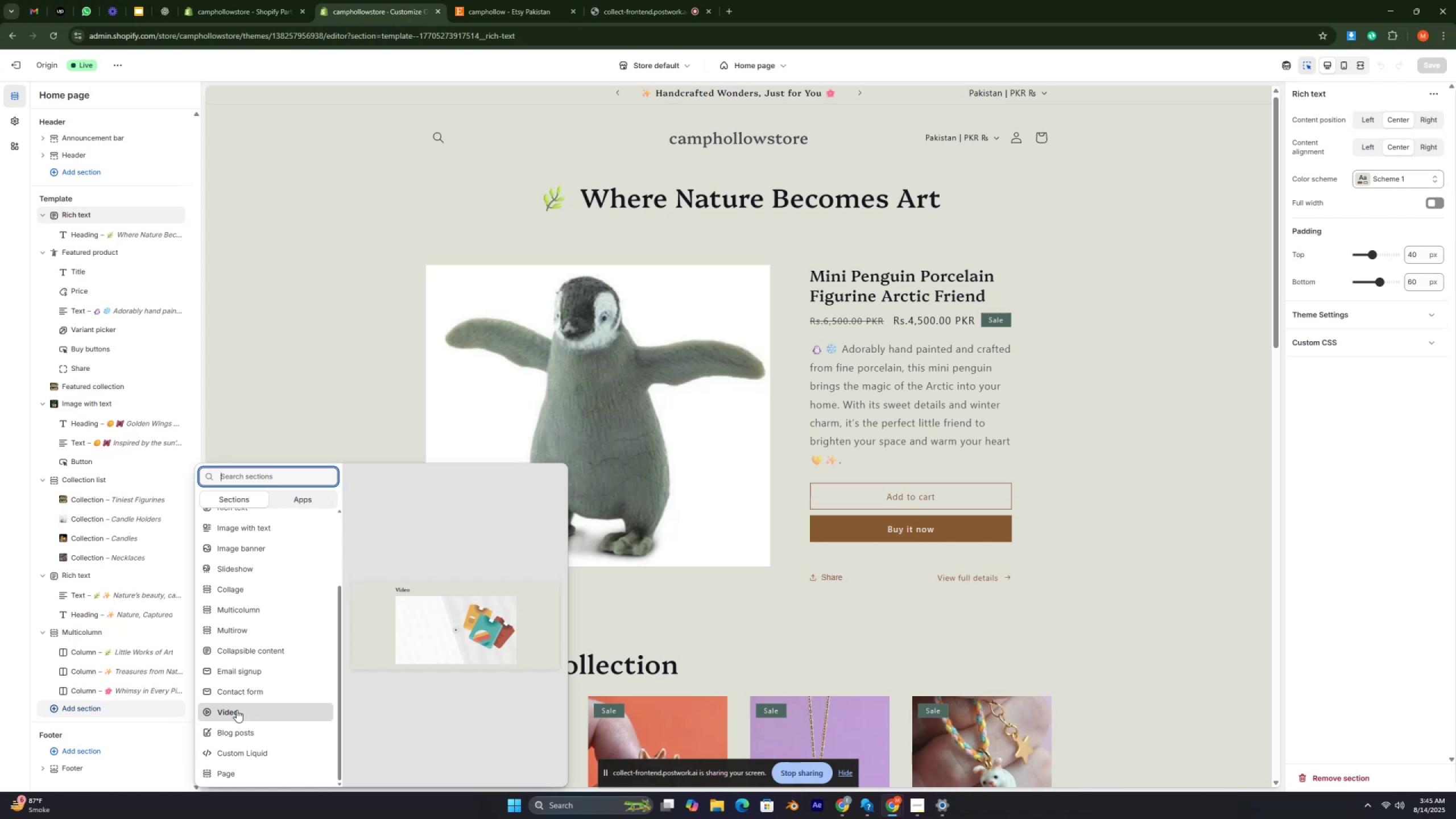 
key(Control+ControlRight)
 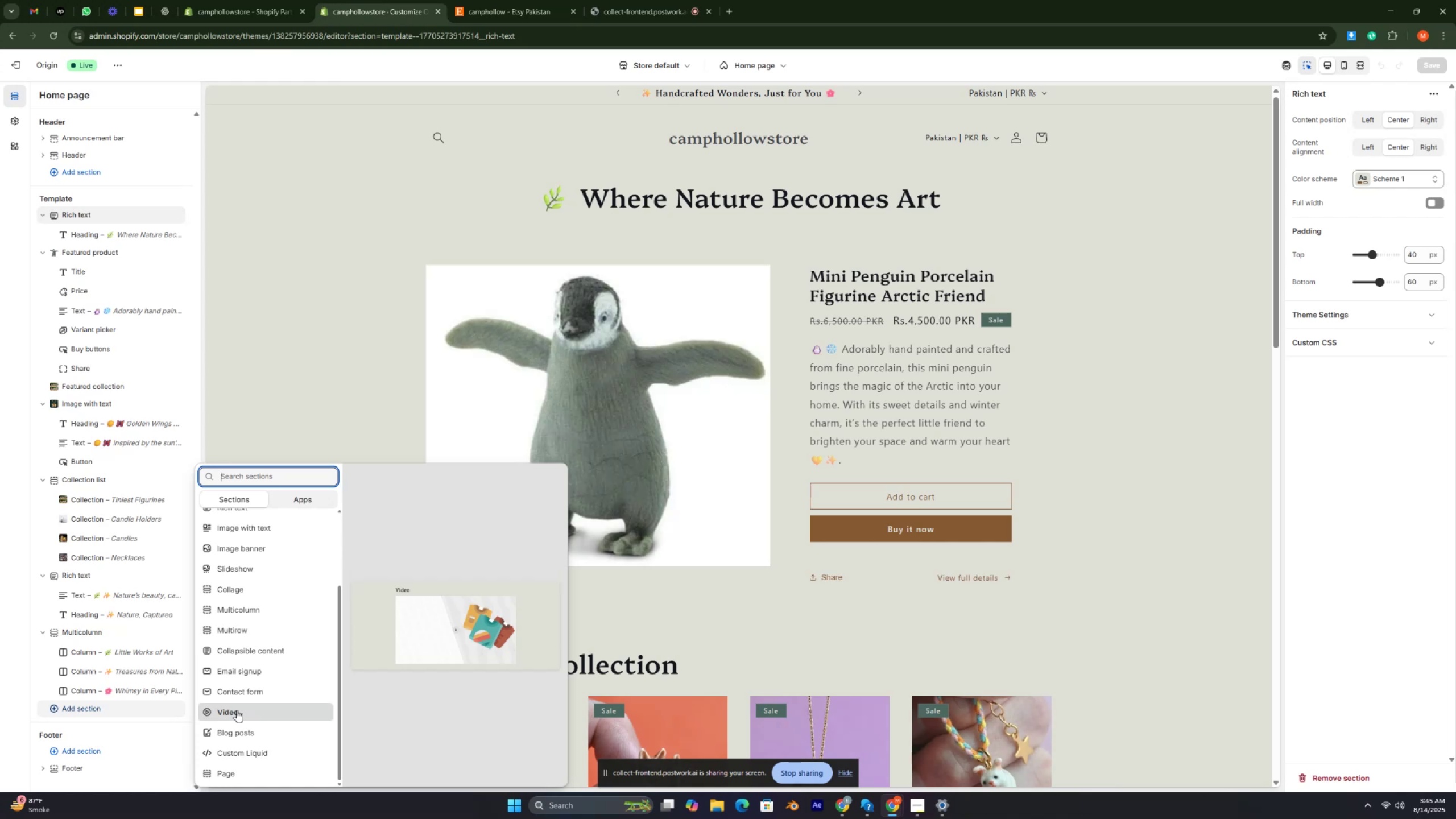 
key(Control+ControlRight)
 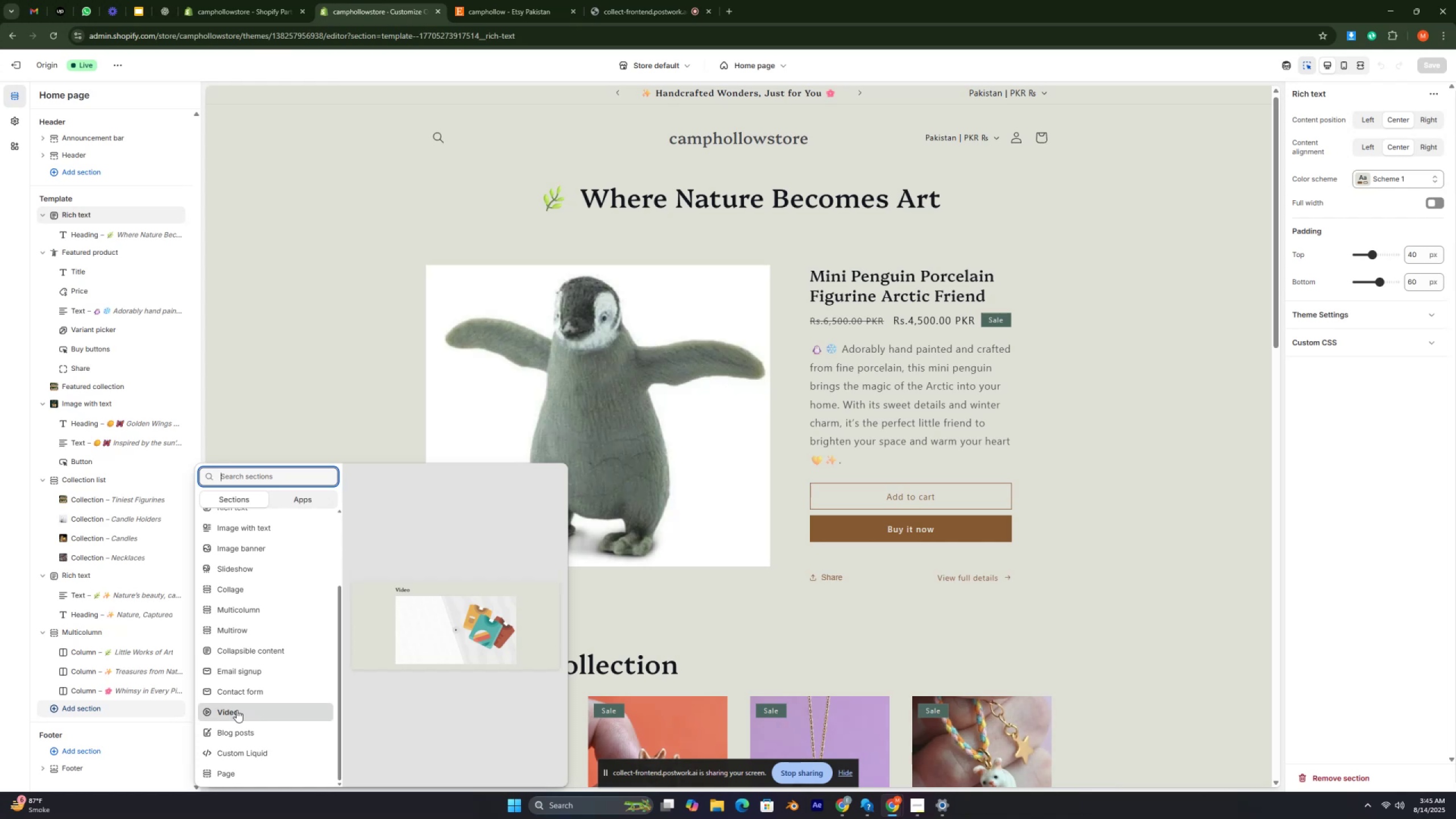 
key(Control+ControlRight)
 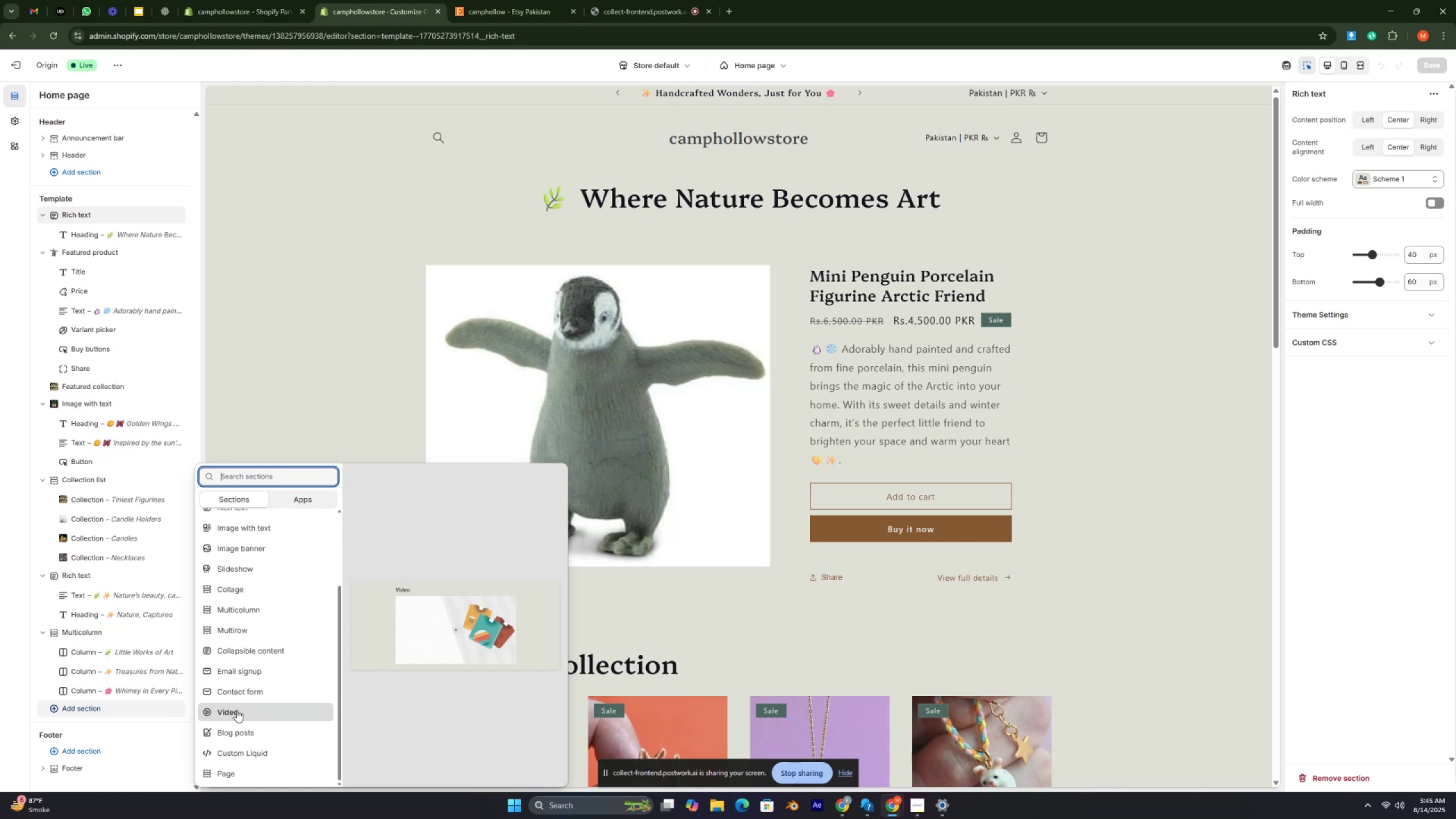 
key(Control+ControlRight)
 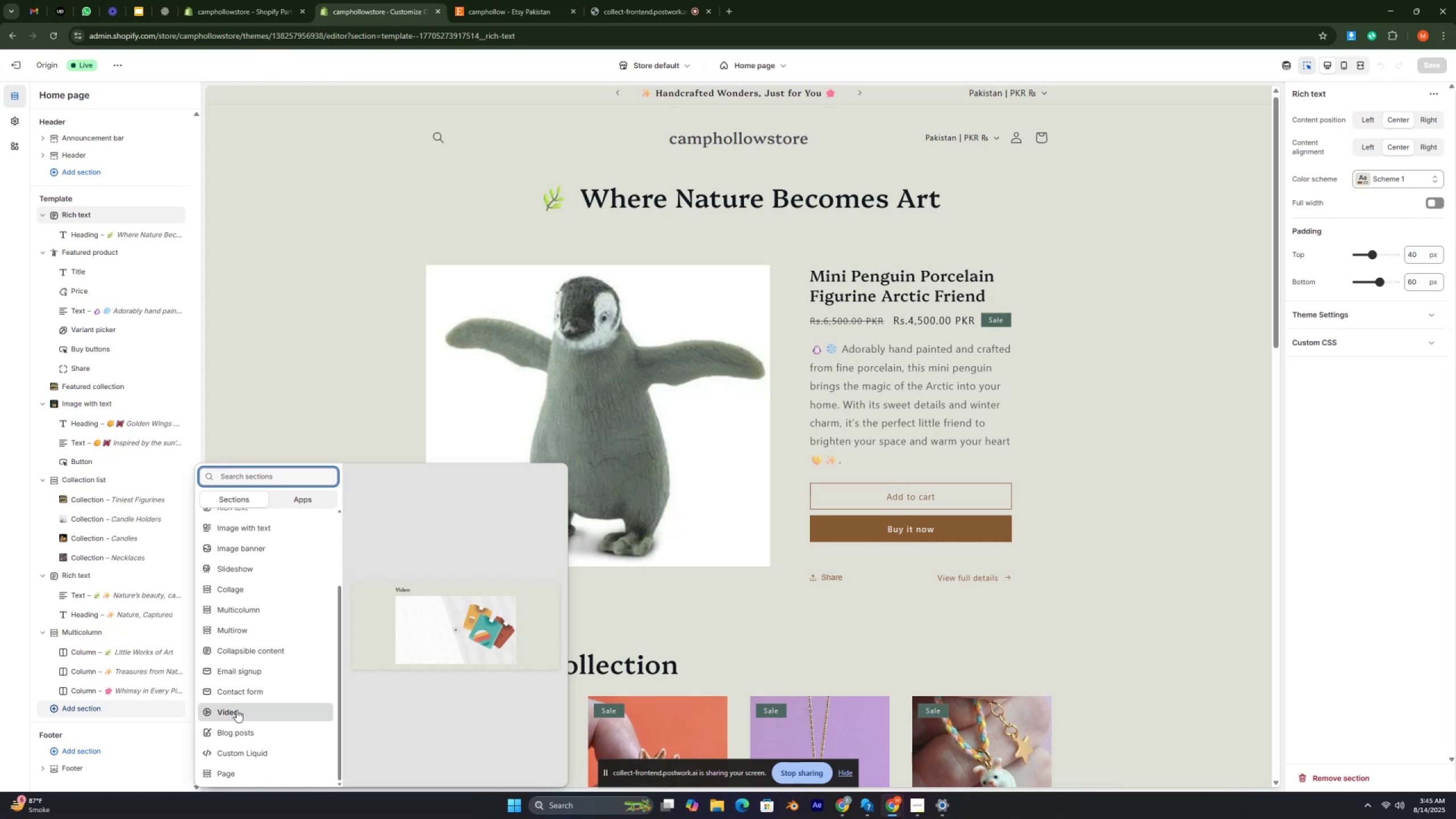 
key(Control+ControlRight)
 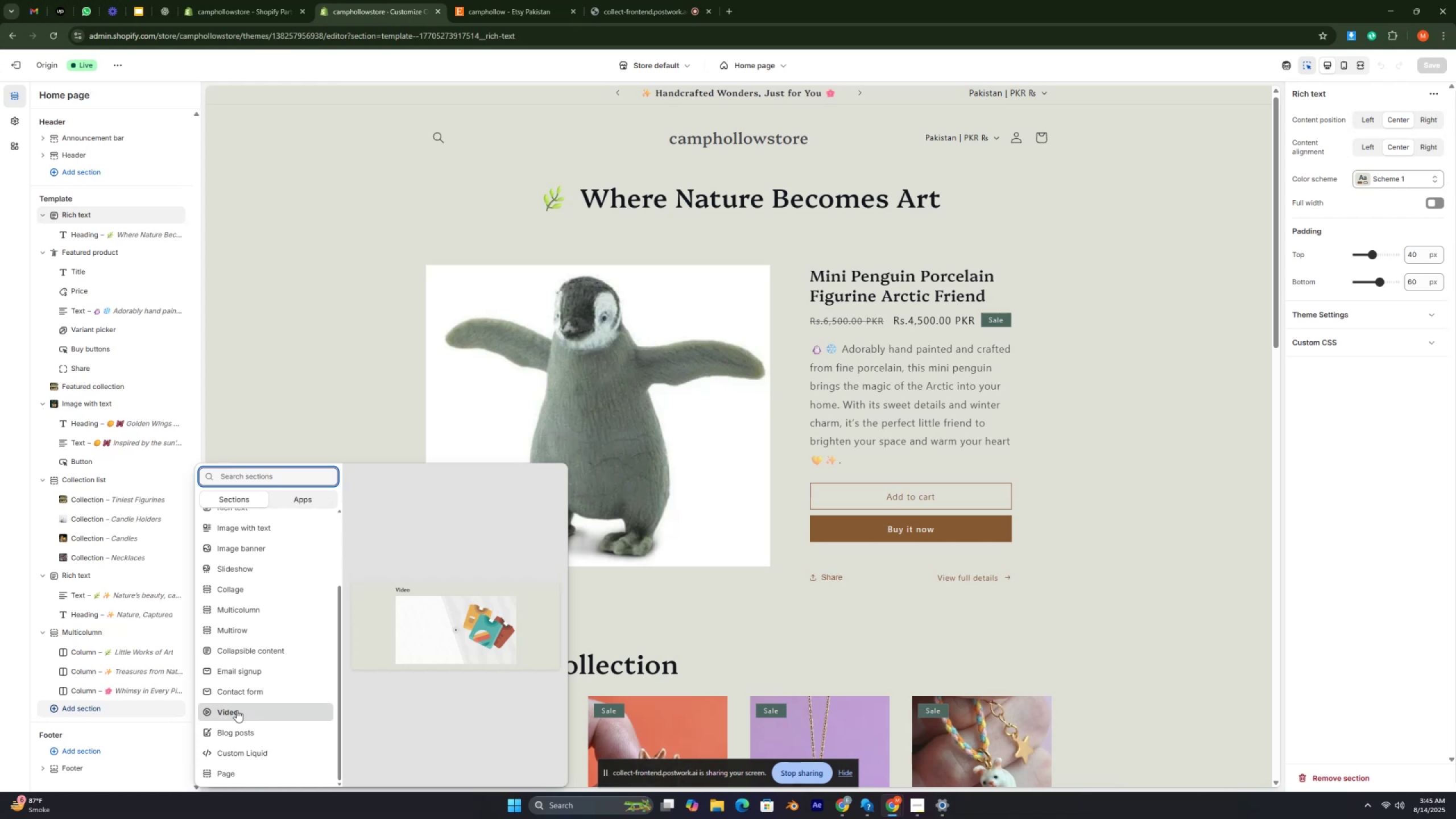 
key(Control+ControlRight)
 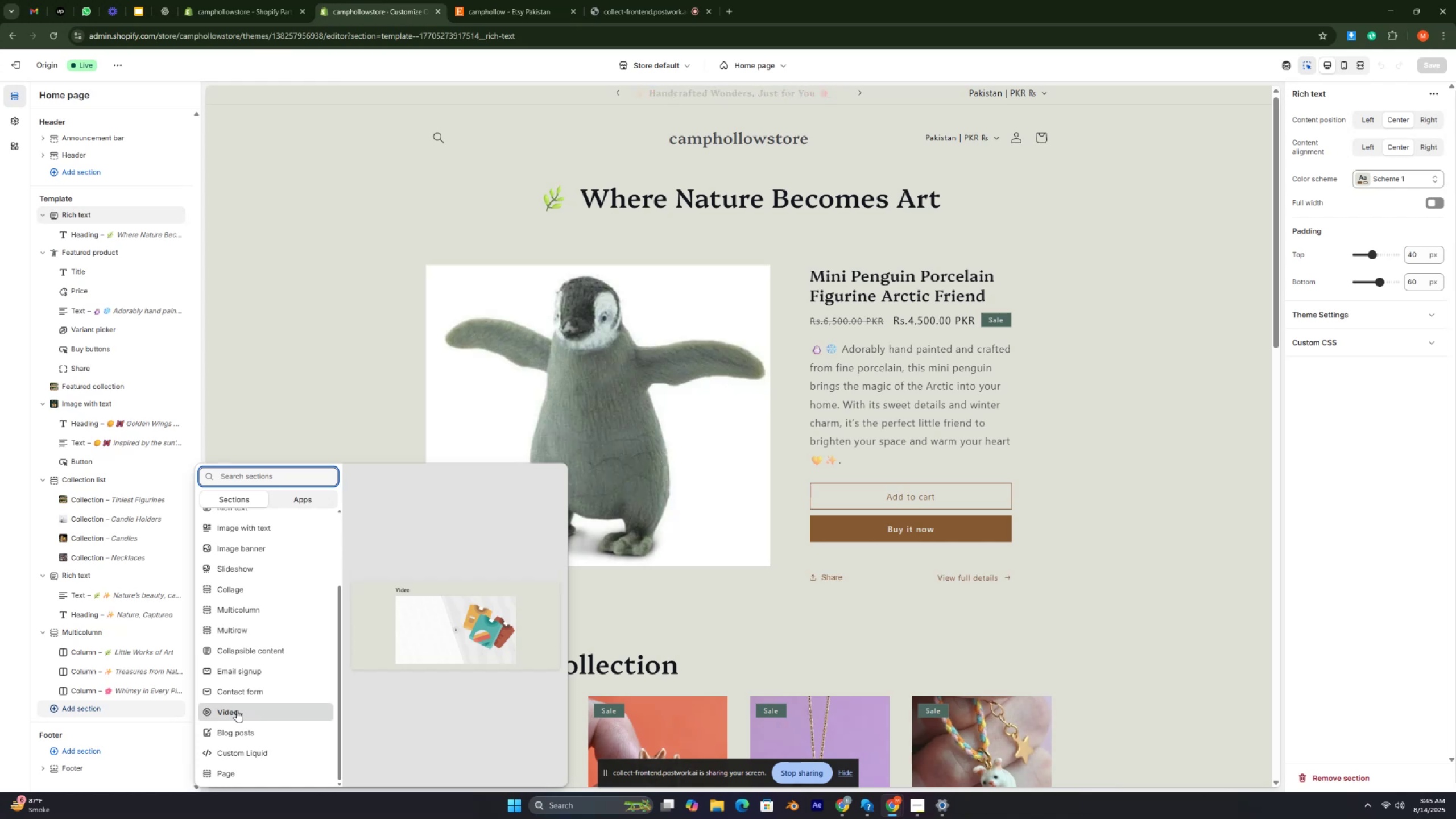 
key(Control+ControlRight)
 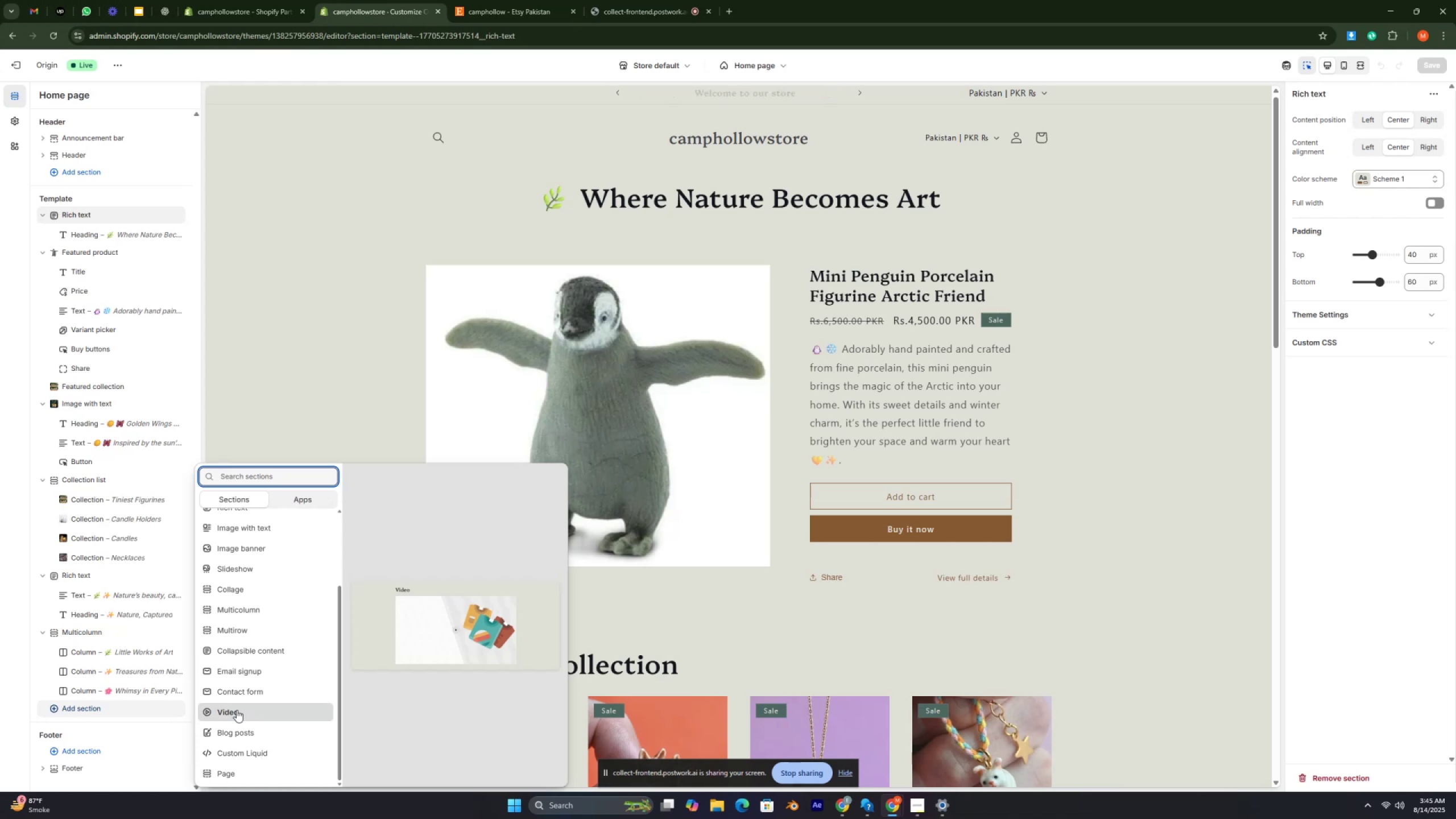 
key(Control+ControlRight)
 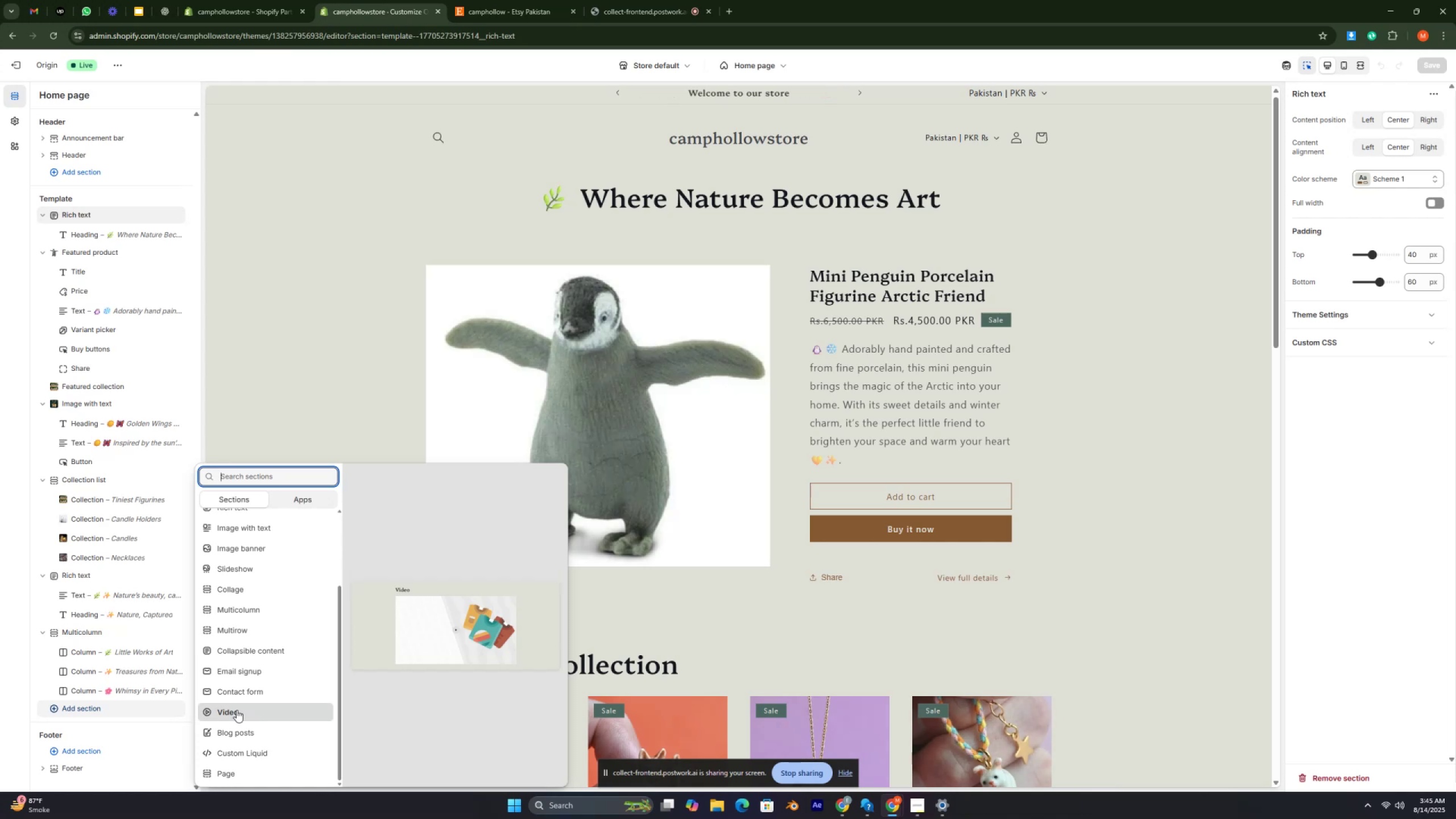 
key(Control+ControlRight)
 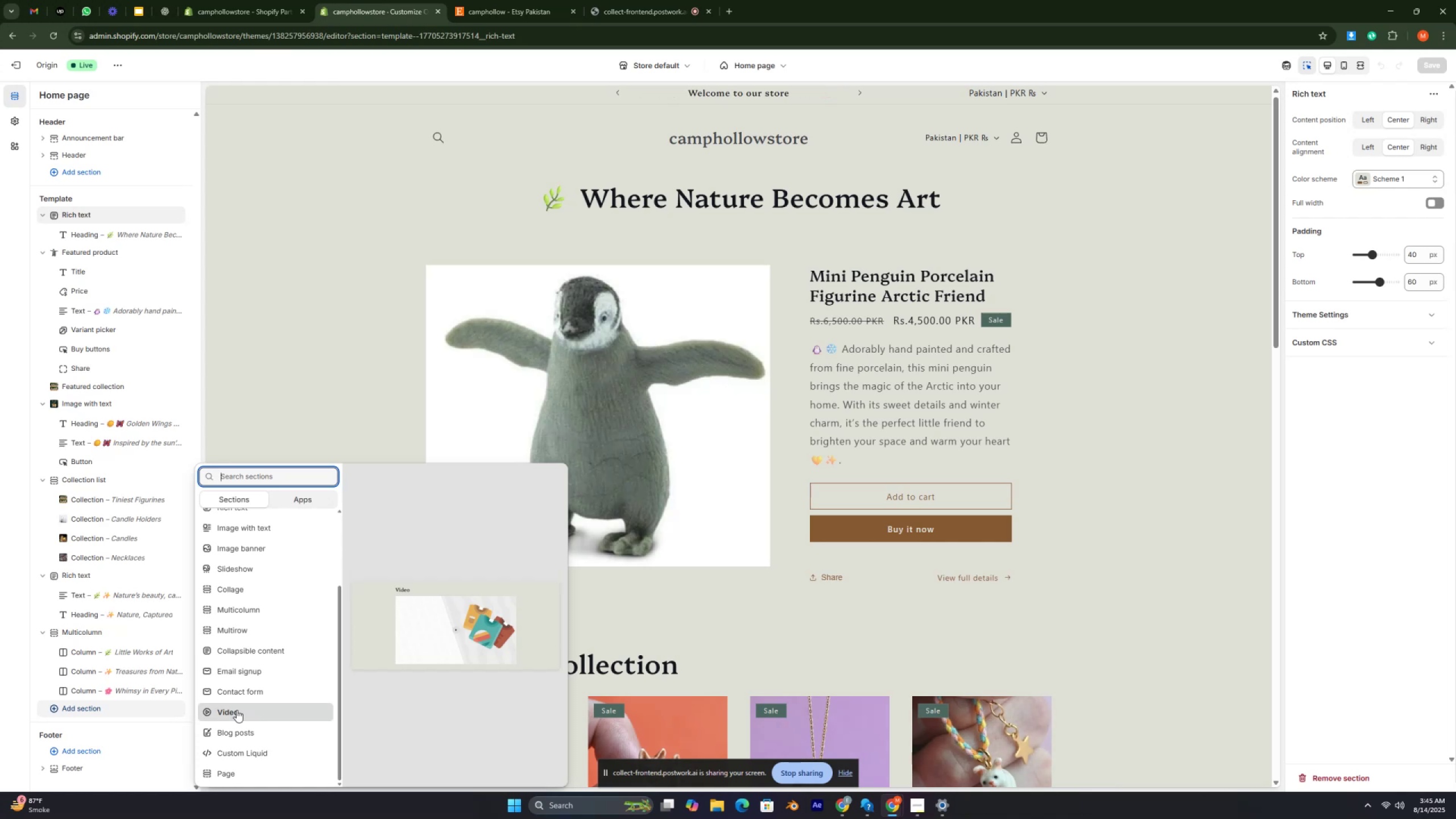 
key(Control+ControlRight)
 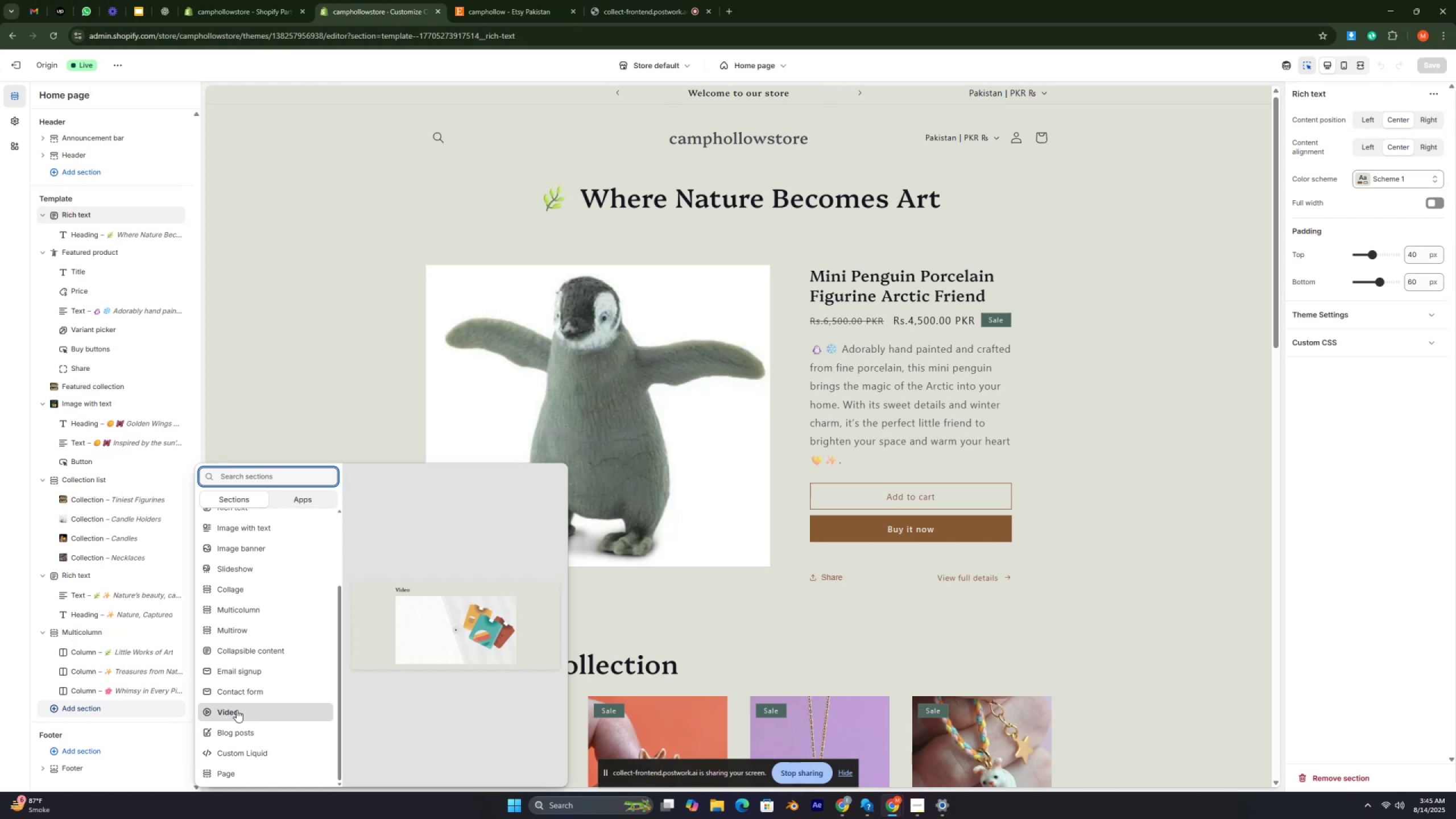 
key(Control+ControlRight)
 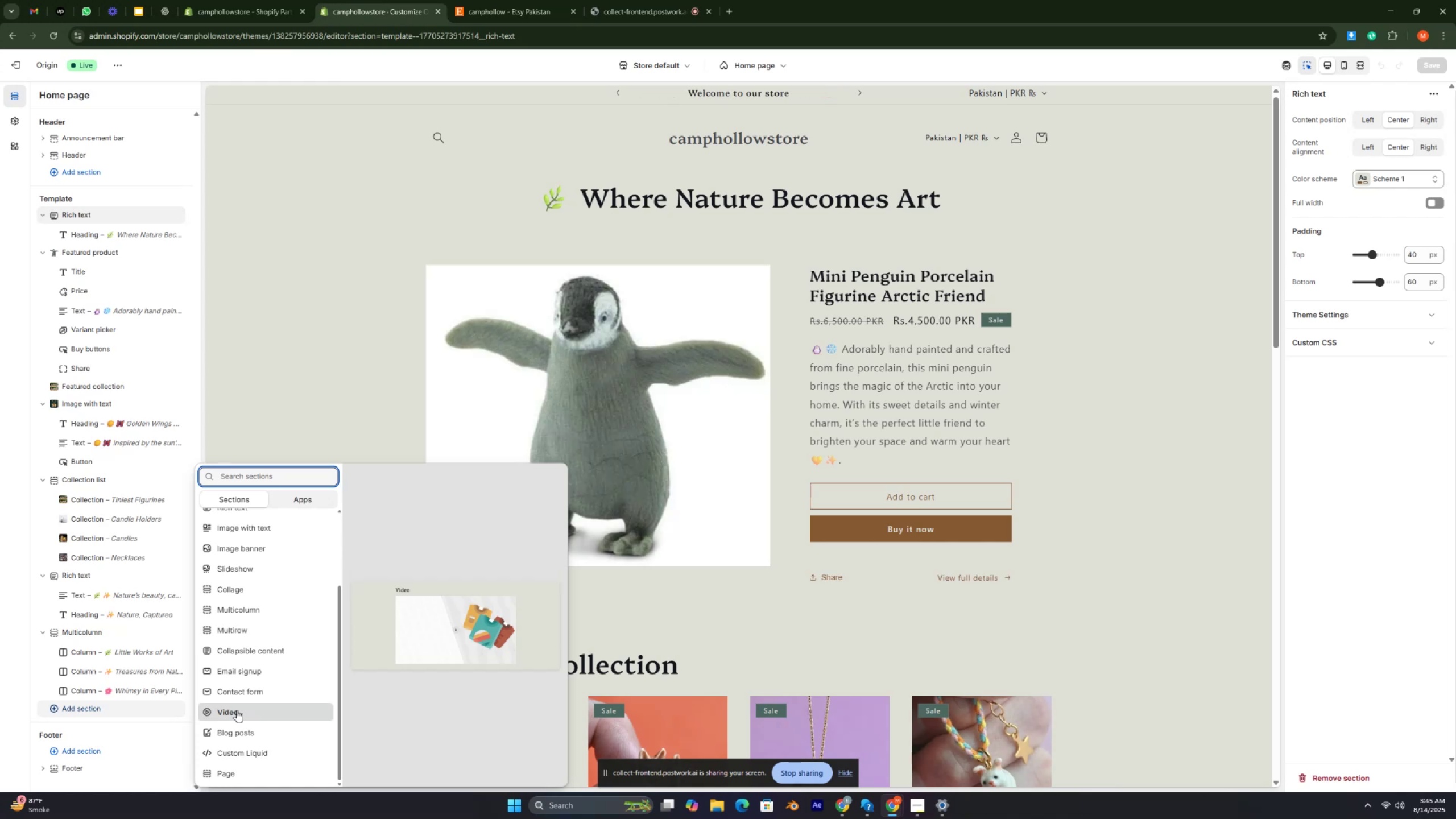 
key(Control+ControlRight)
 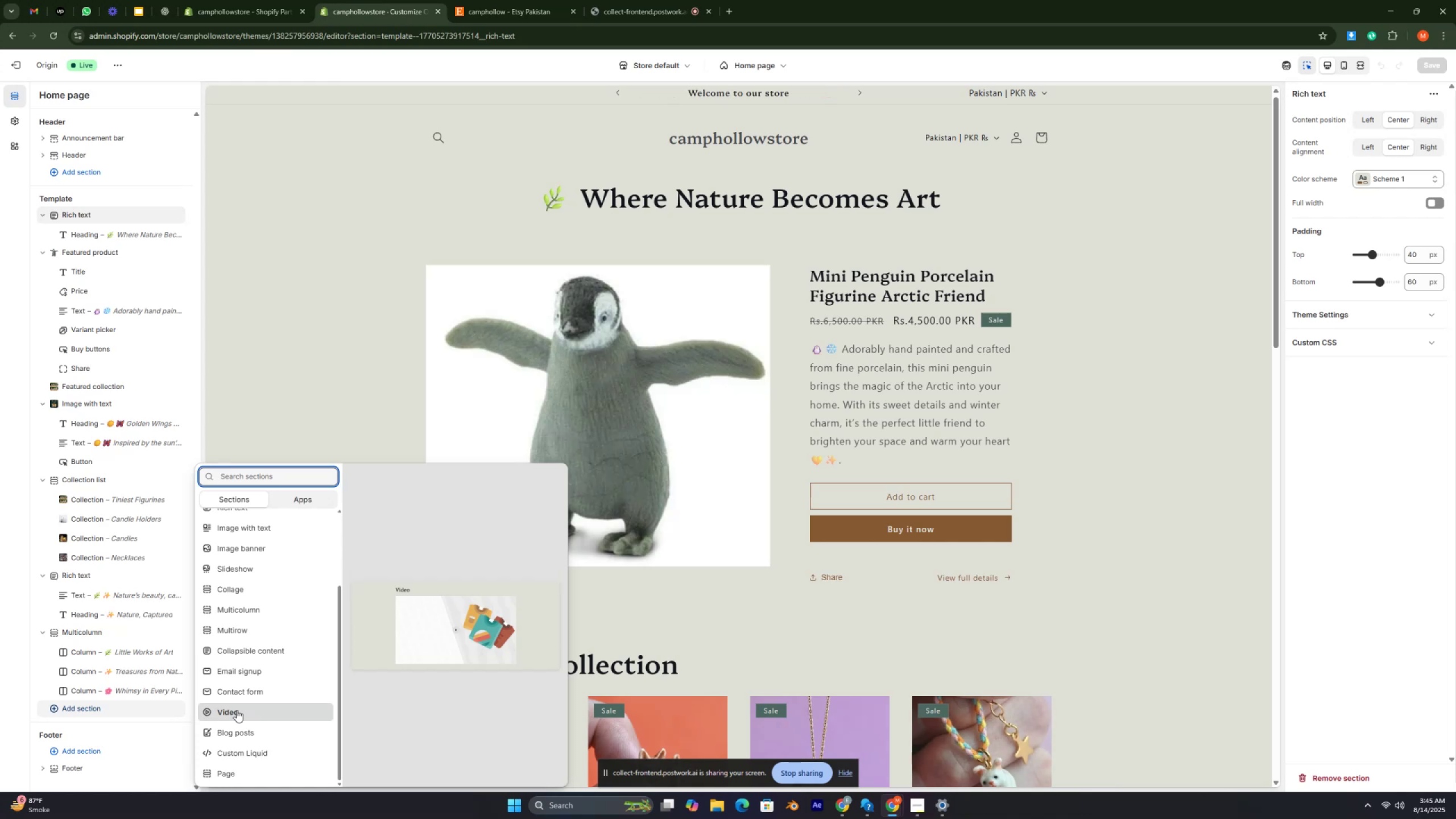 
key(Control+ControlRight)
 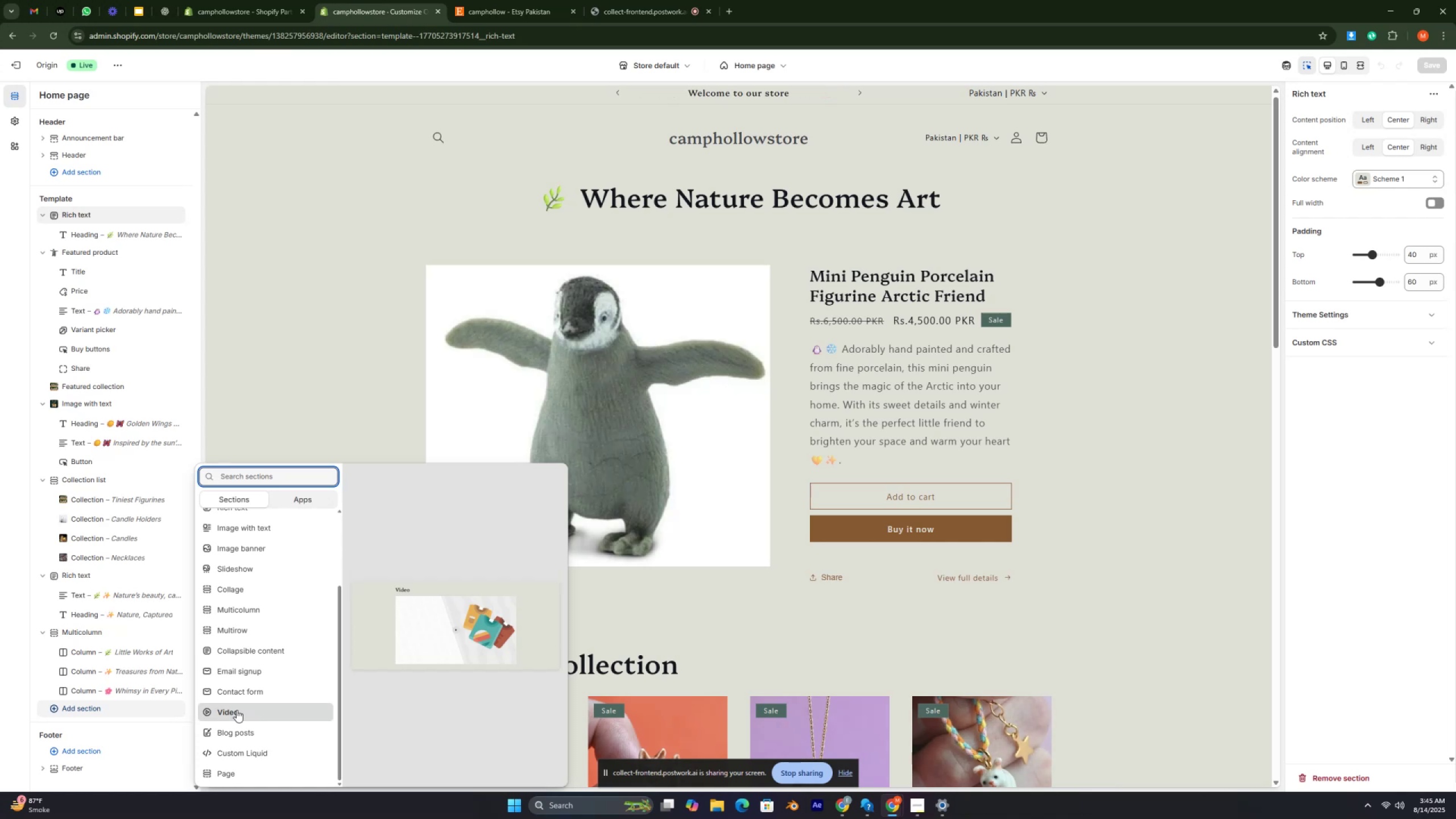 
key(Control+ControlRight)
 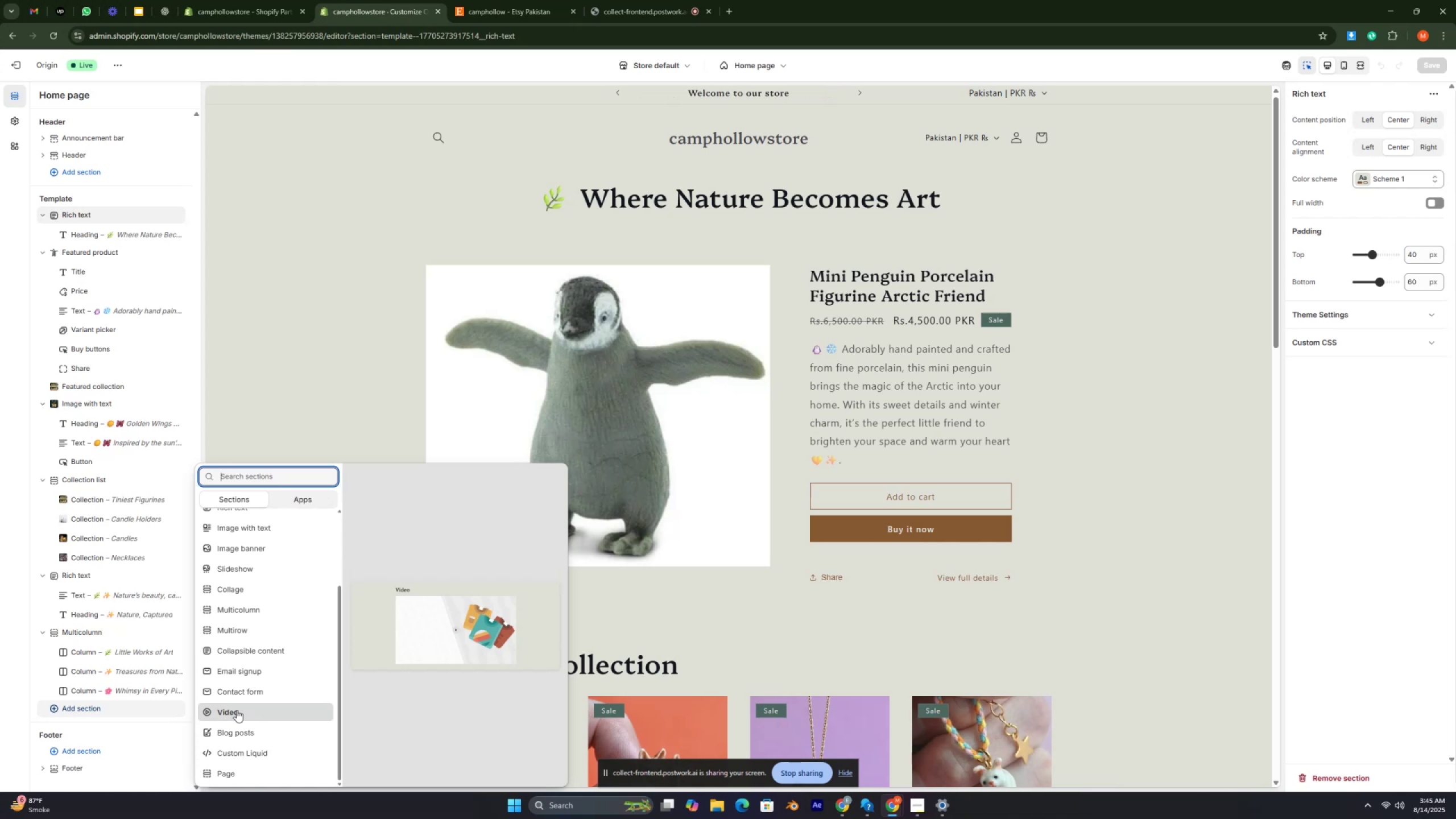 
key(Control+ControlRight)
 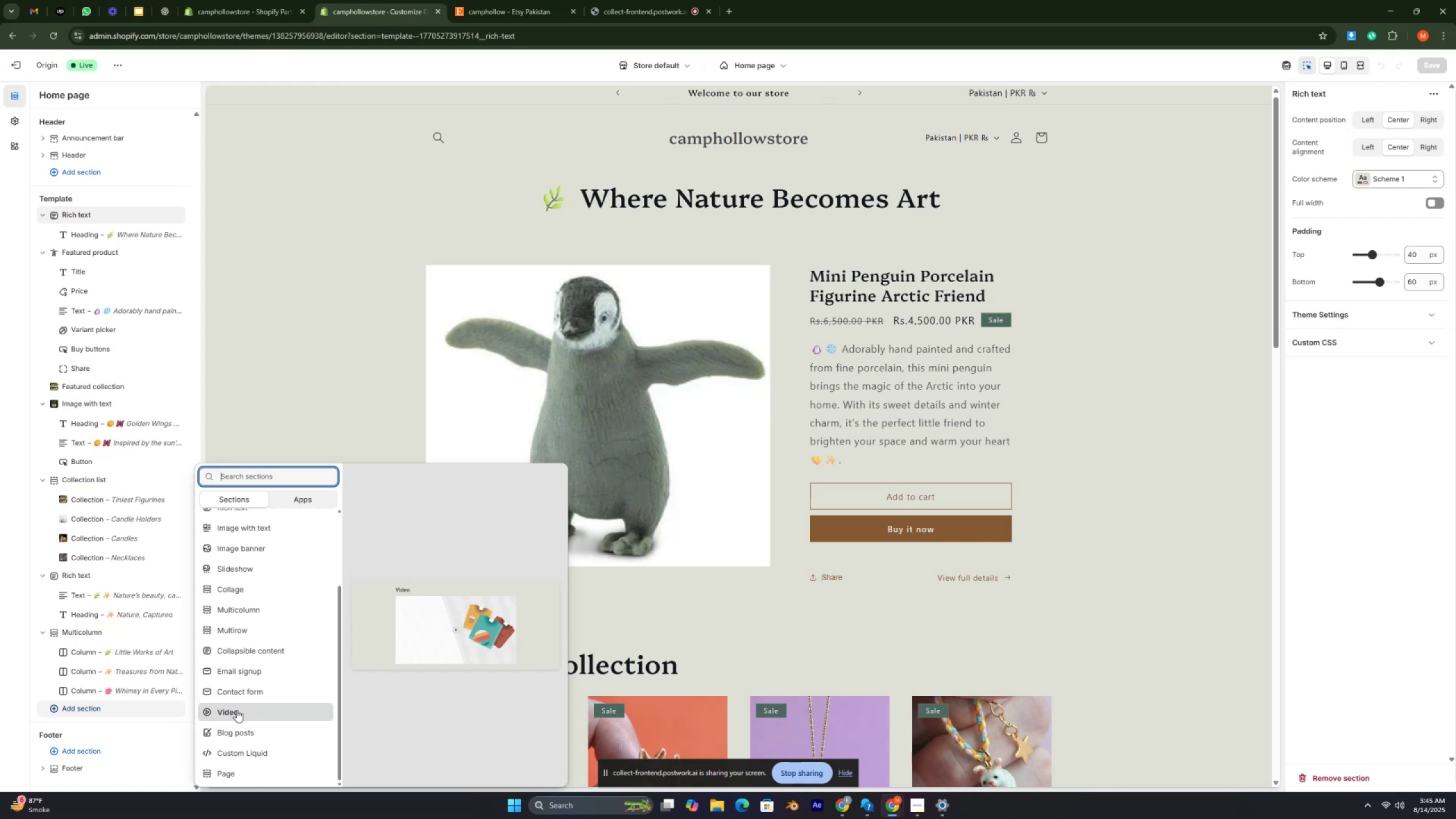 
key(Control+ControlRight)
 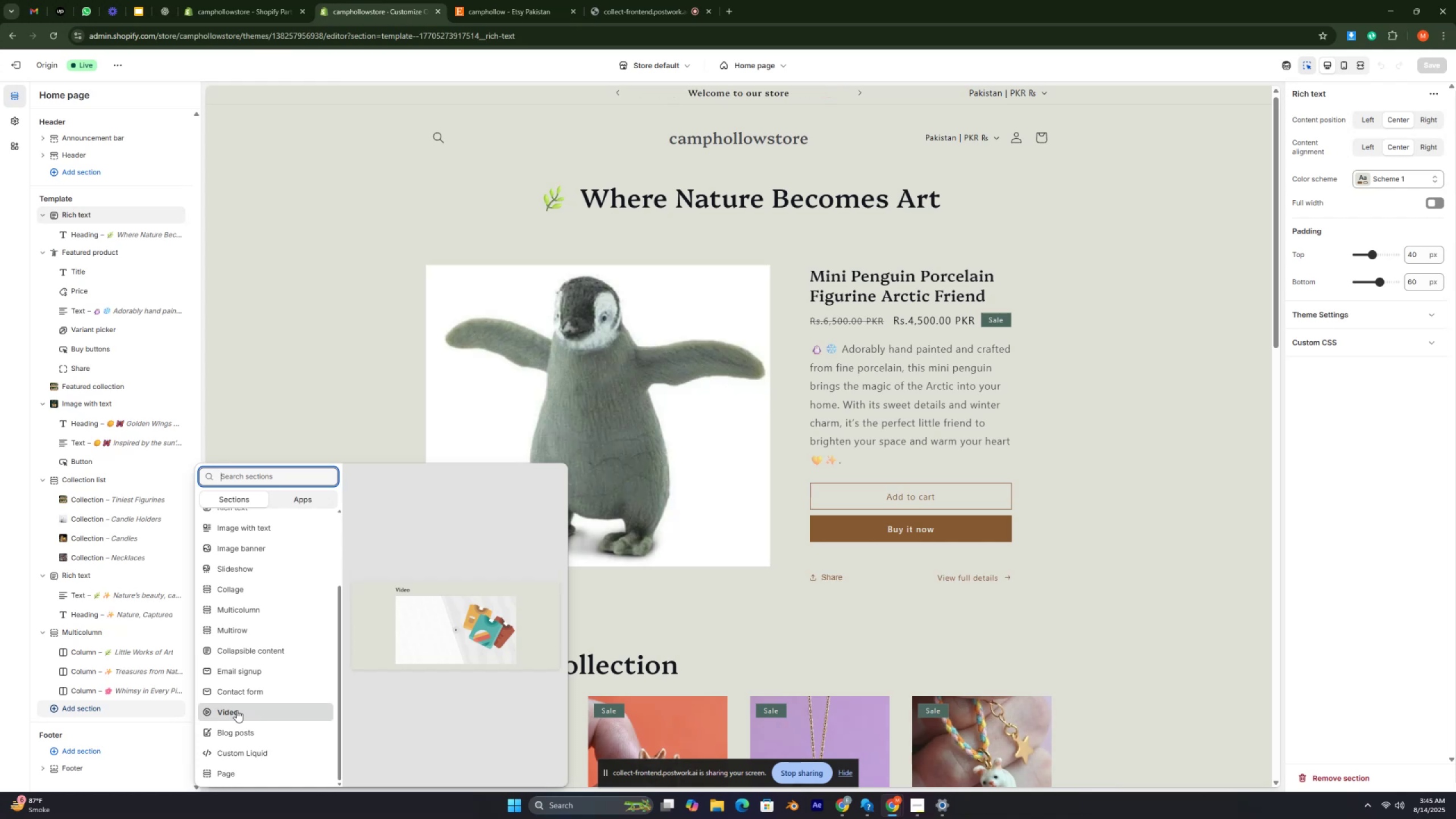 
key(Control+ControlRight)
 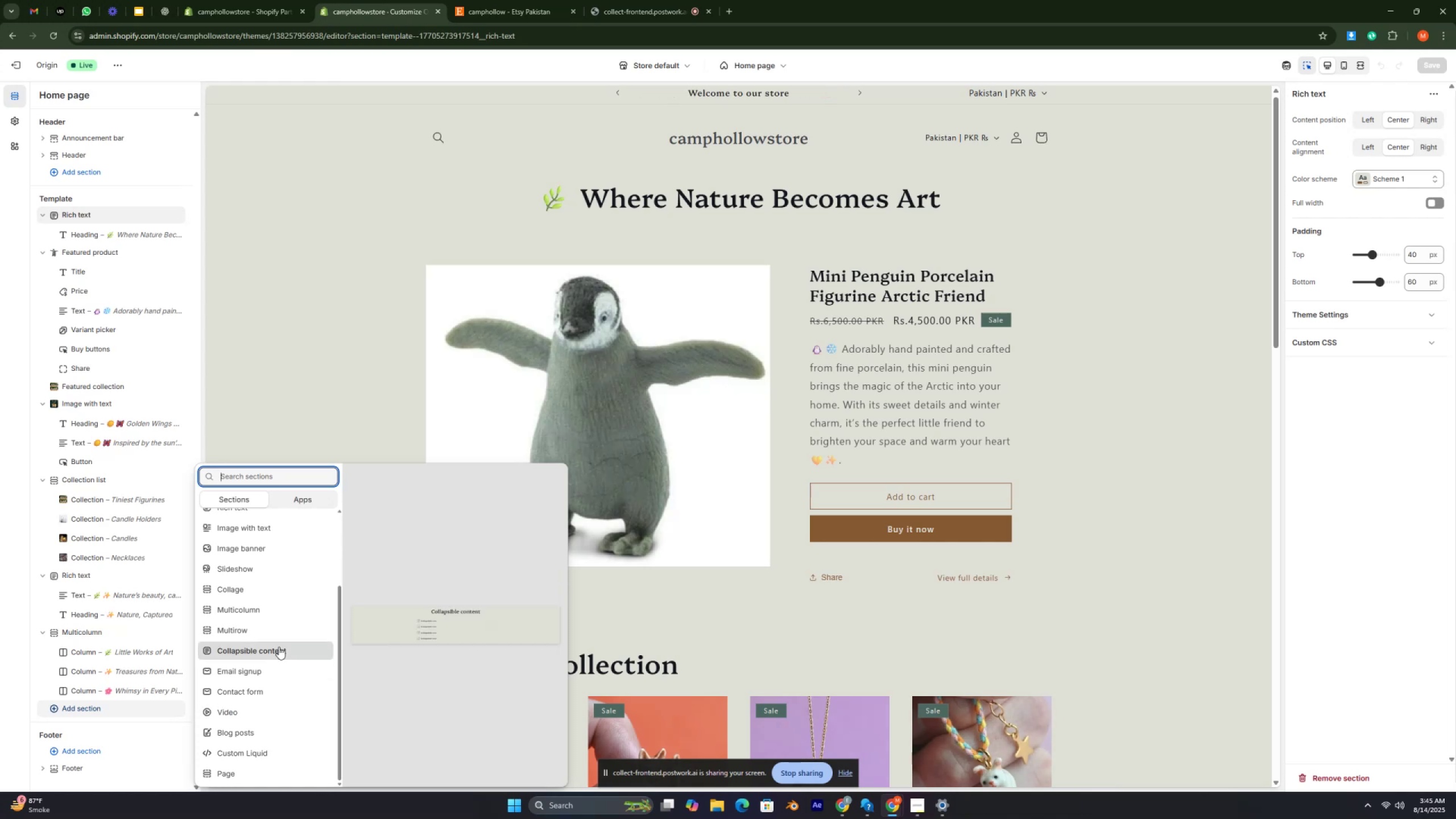 
scroll: coordinate [257, 700], scroll_direction: down, amount: 5.0
 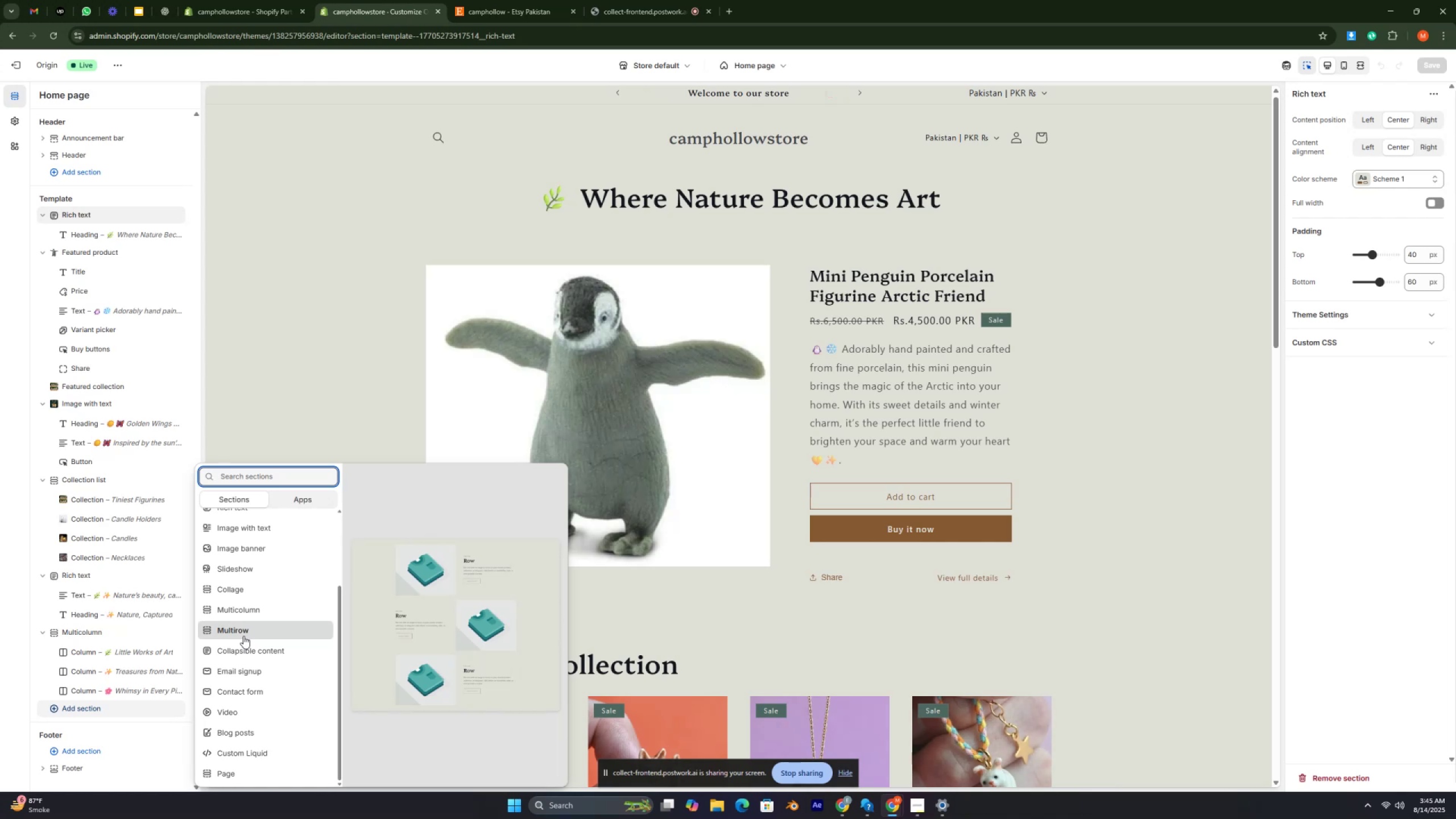 
wait(19.92)
 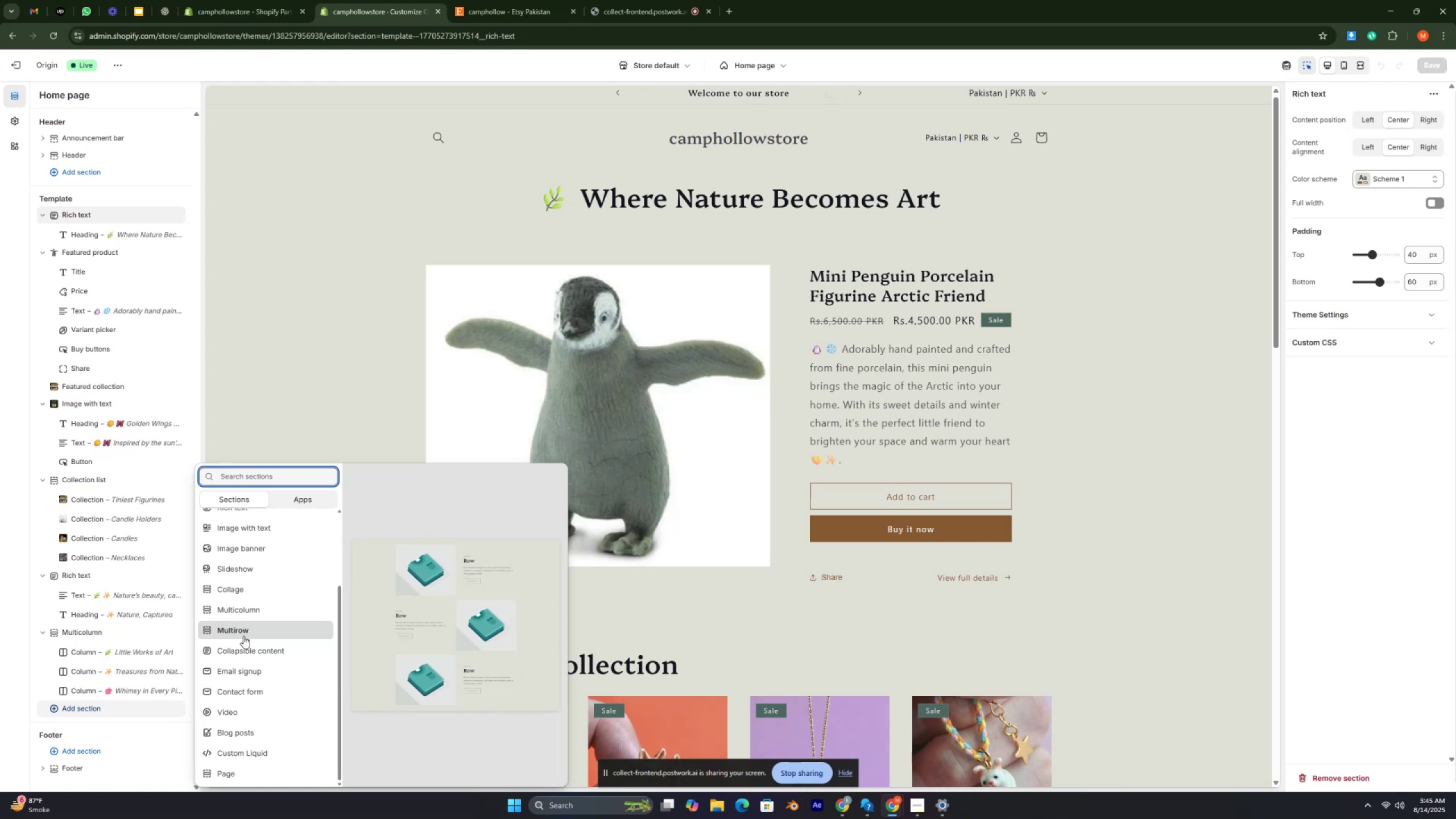 
left_click([243, 636])
 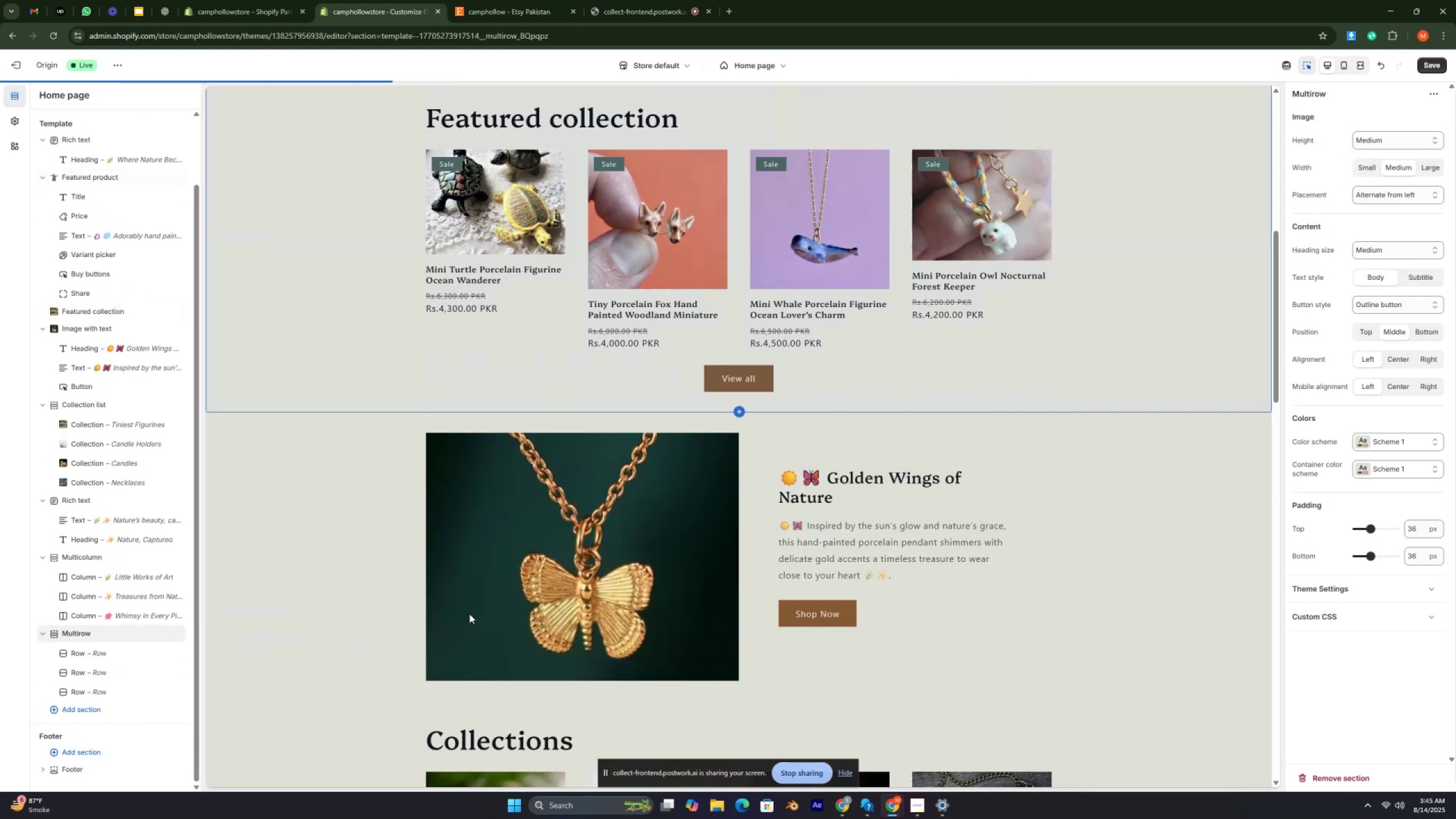 
scroll: coordinate [555, 597], scroll_direction: down, amount: 3.0
 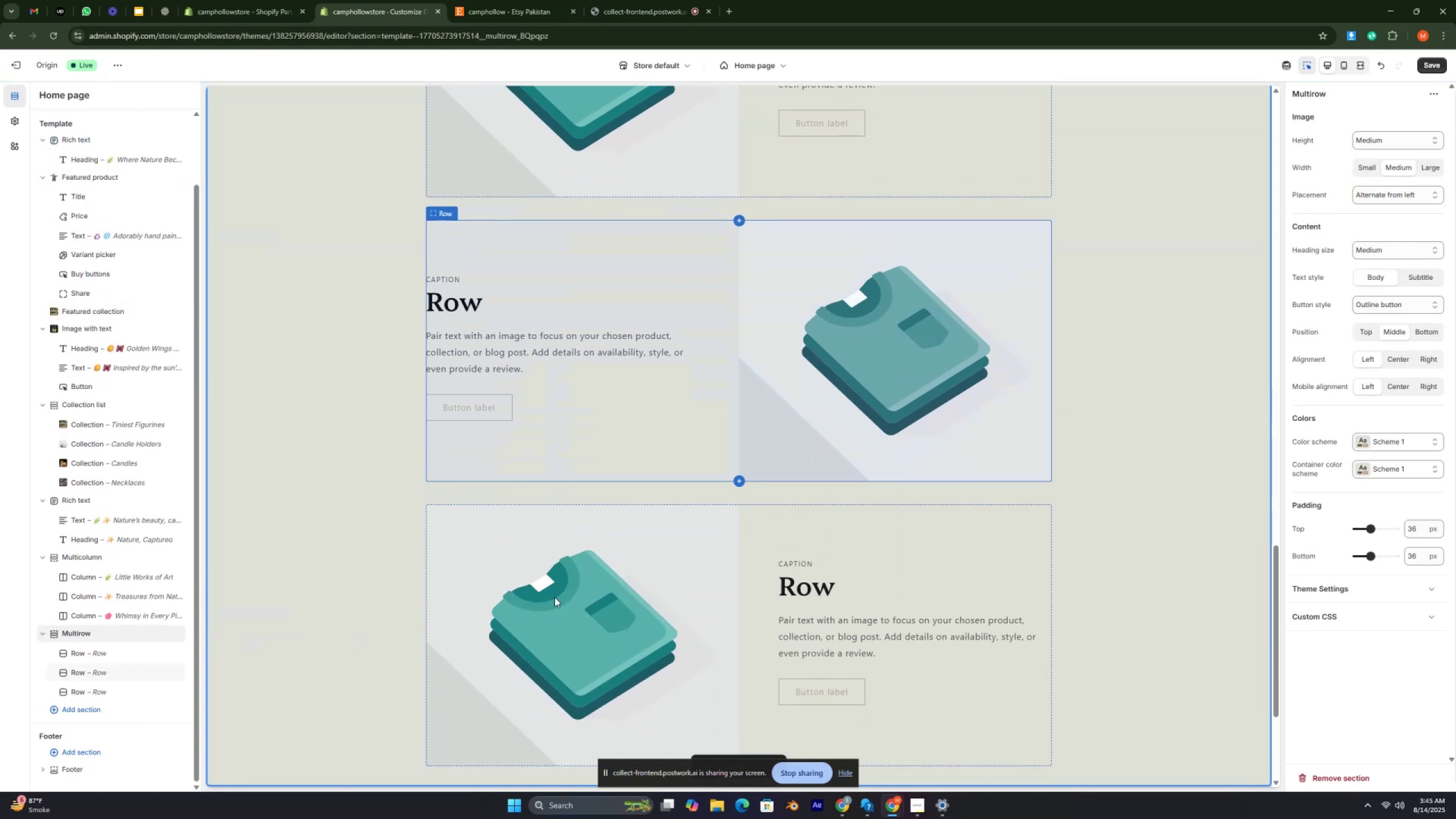 
scroll: coordinate [539, 605], scroll_direction: up, amount: 15.0
 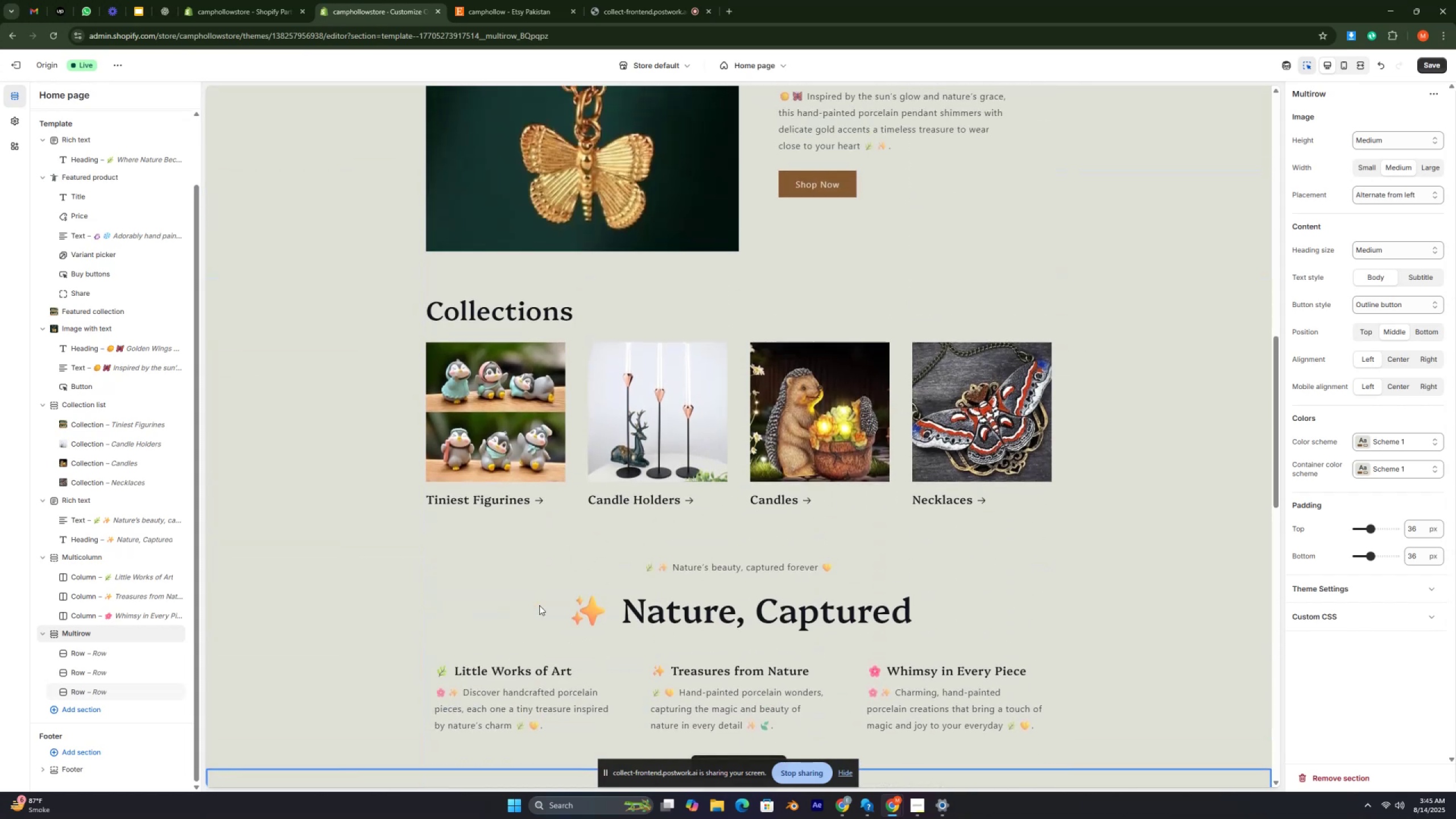 
scroll: coordinate [536, 609], scroll_direction: down, amount: 13.0
 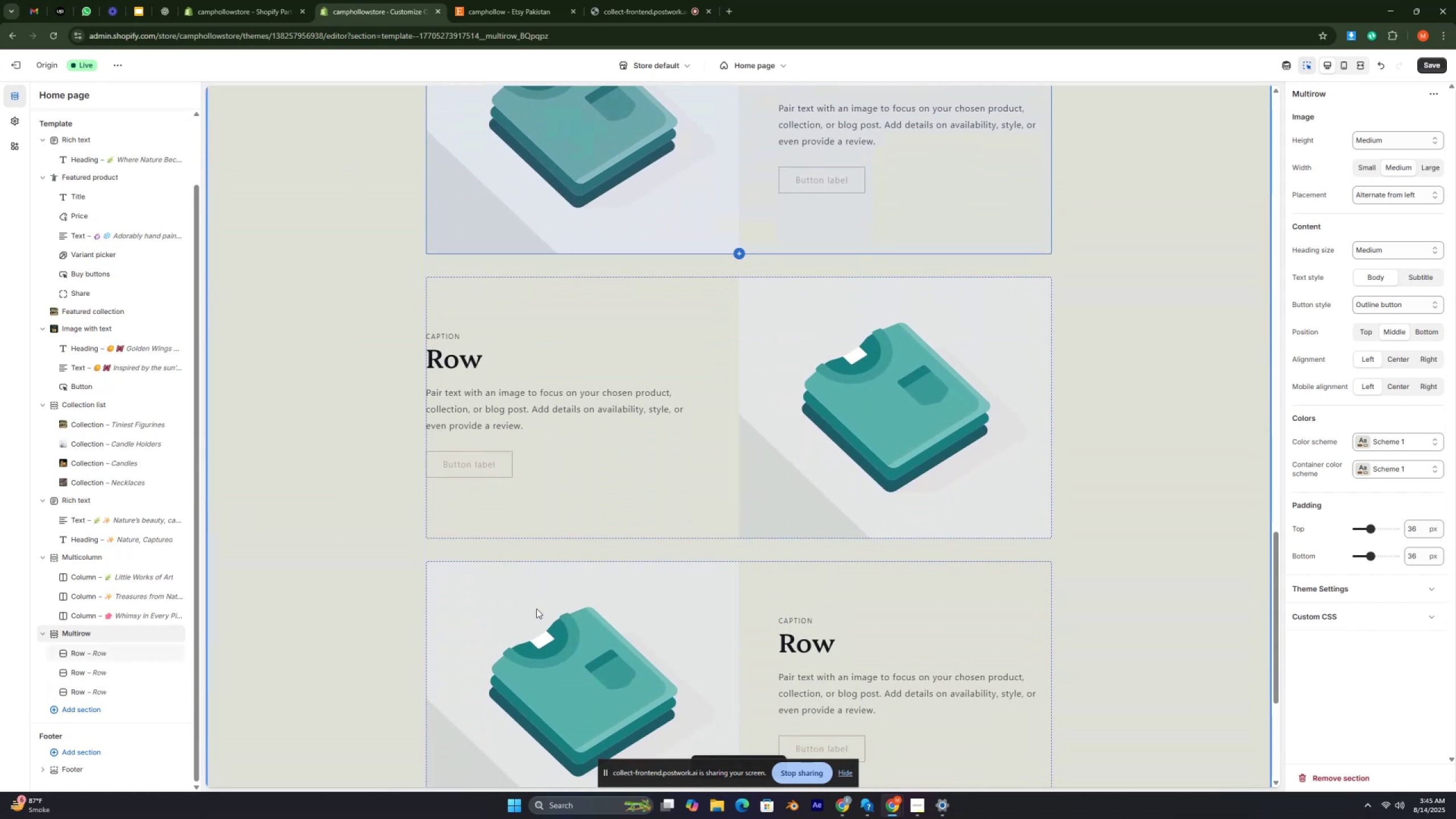 
scroll: coordinate [532, 613], scroll_direction: up, amount: 10.0
 